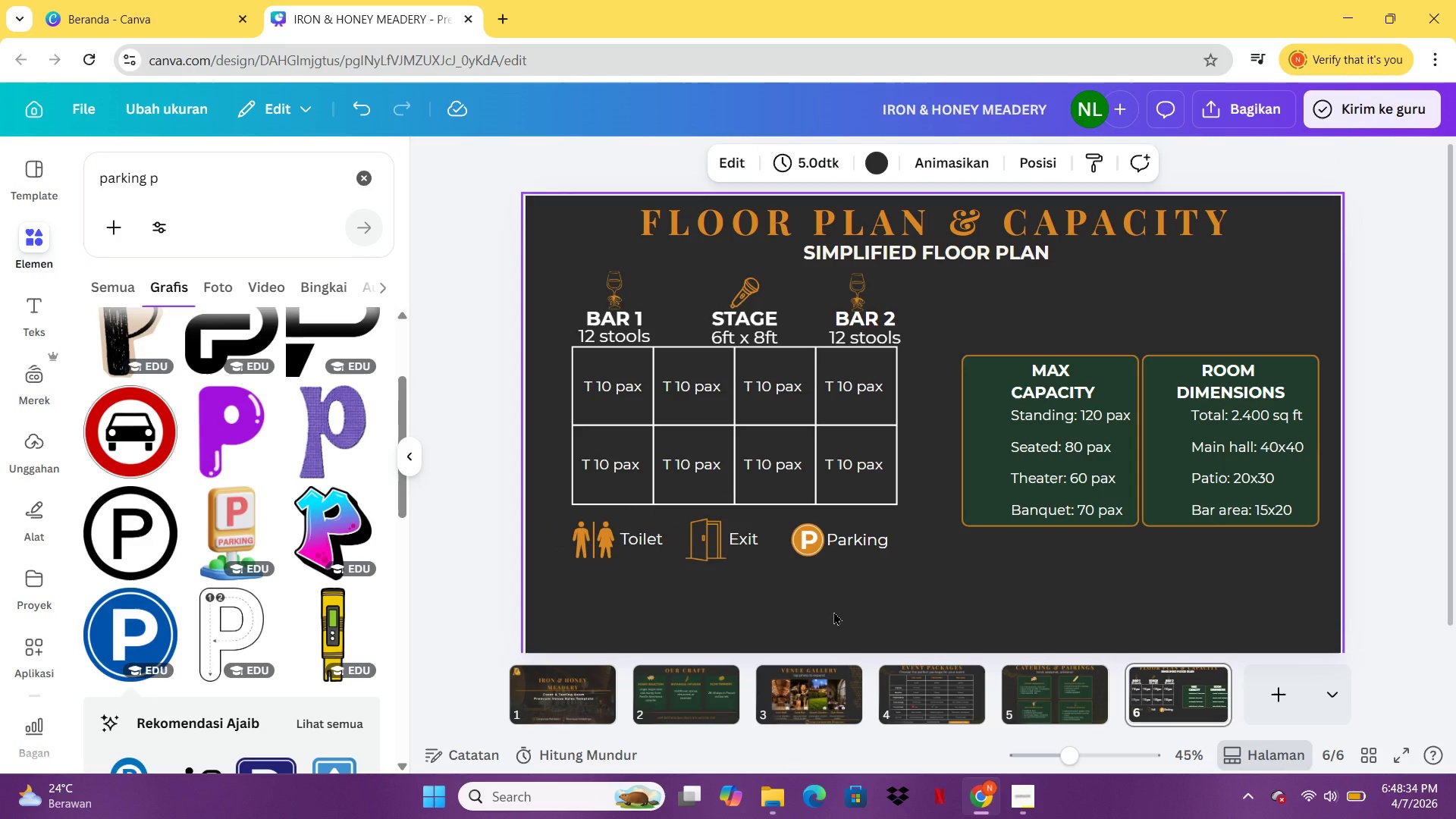 
wait(7.31)
 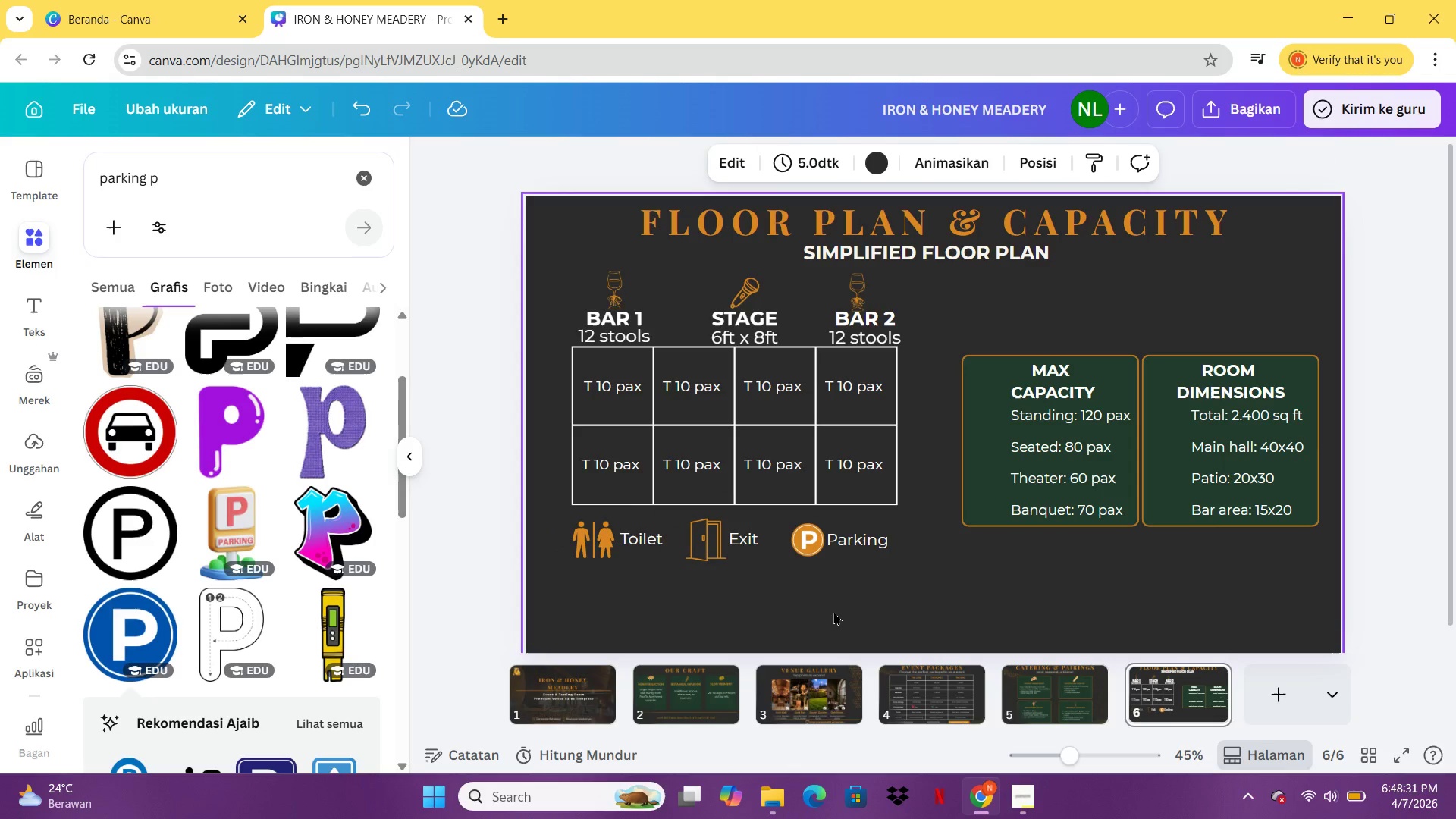 
left_click_drag(start_coordinate=[682, 372], to_coordinate=[681, 380])
 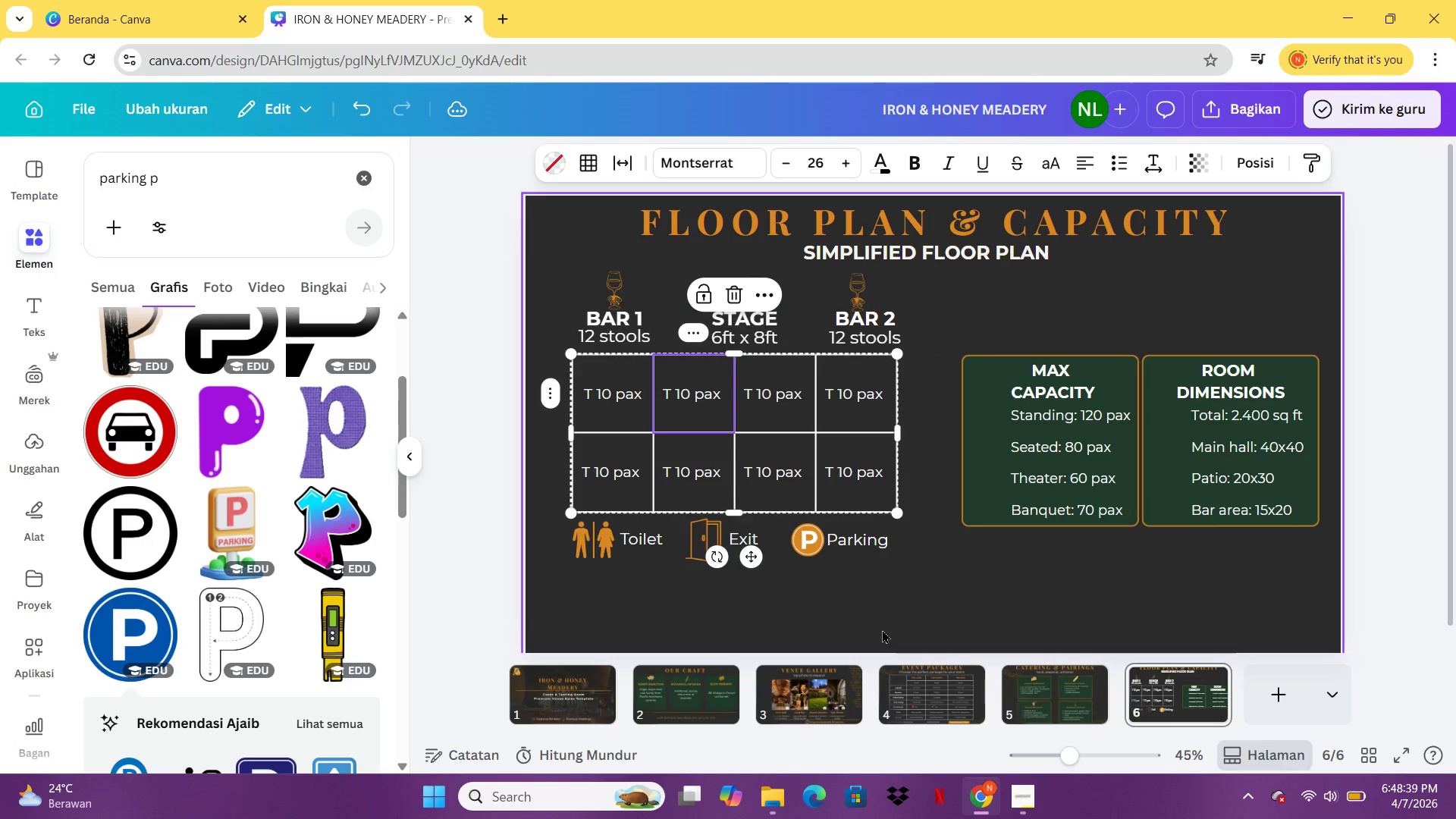 
left_click([884, 632])
 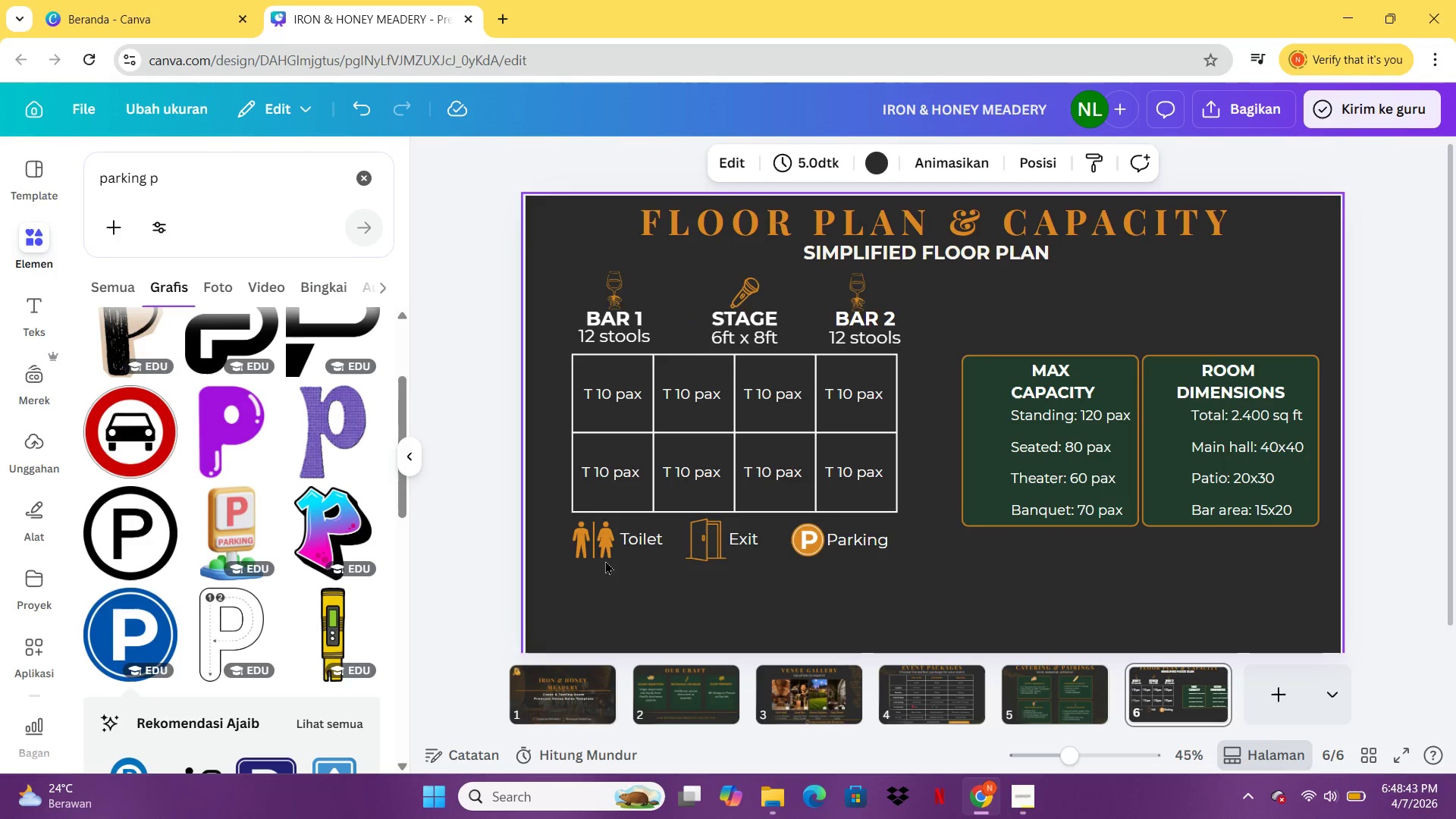 
left_click([174, 177])
 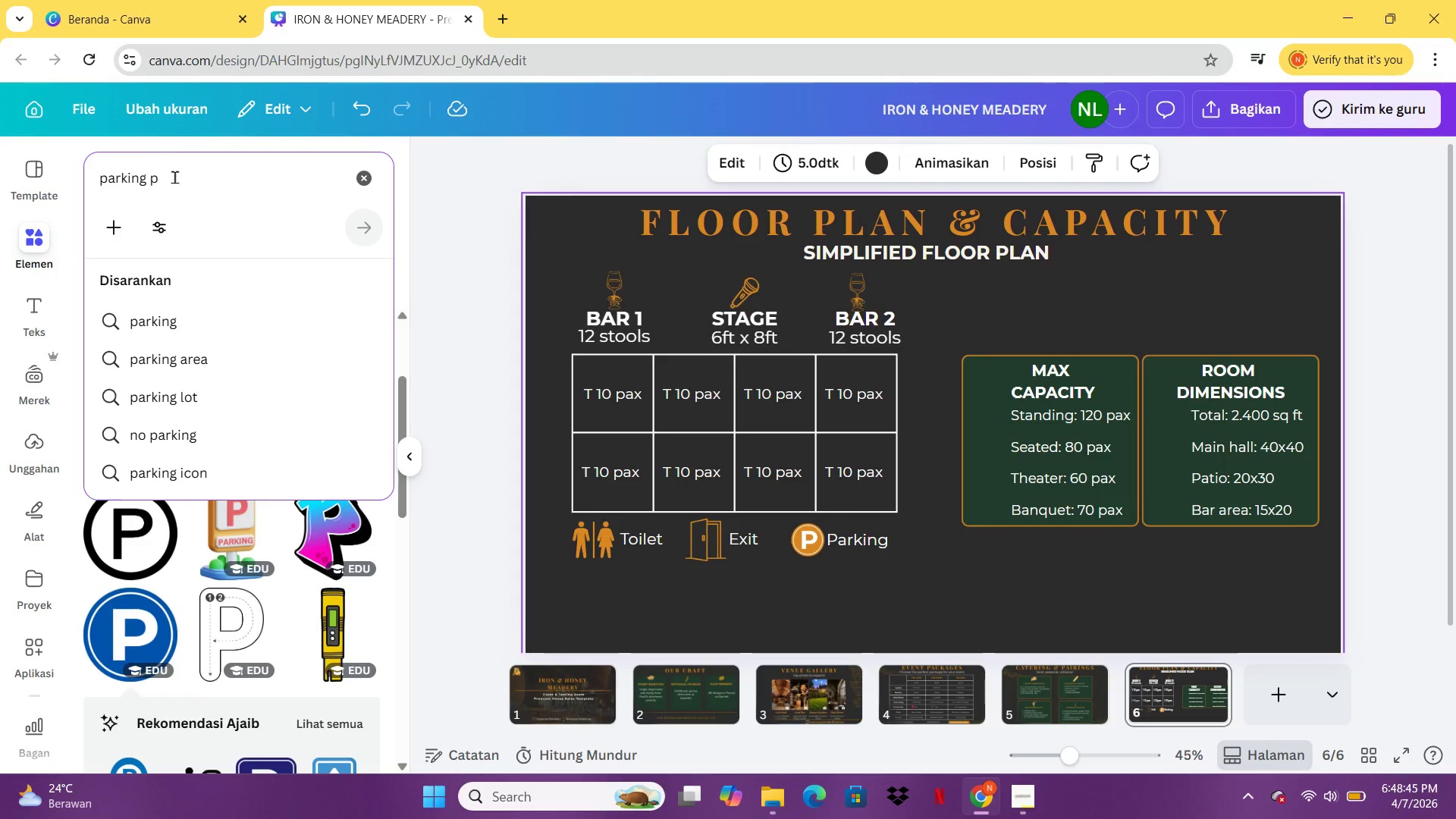 
hold_key(key=ControlLeft, duration=0.31)
 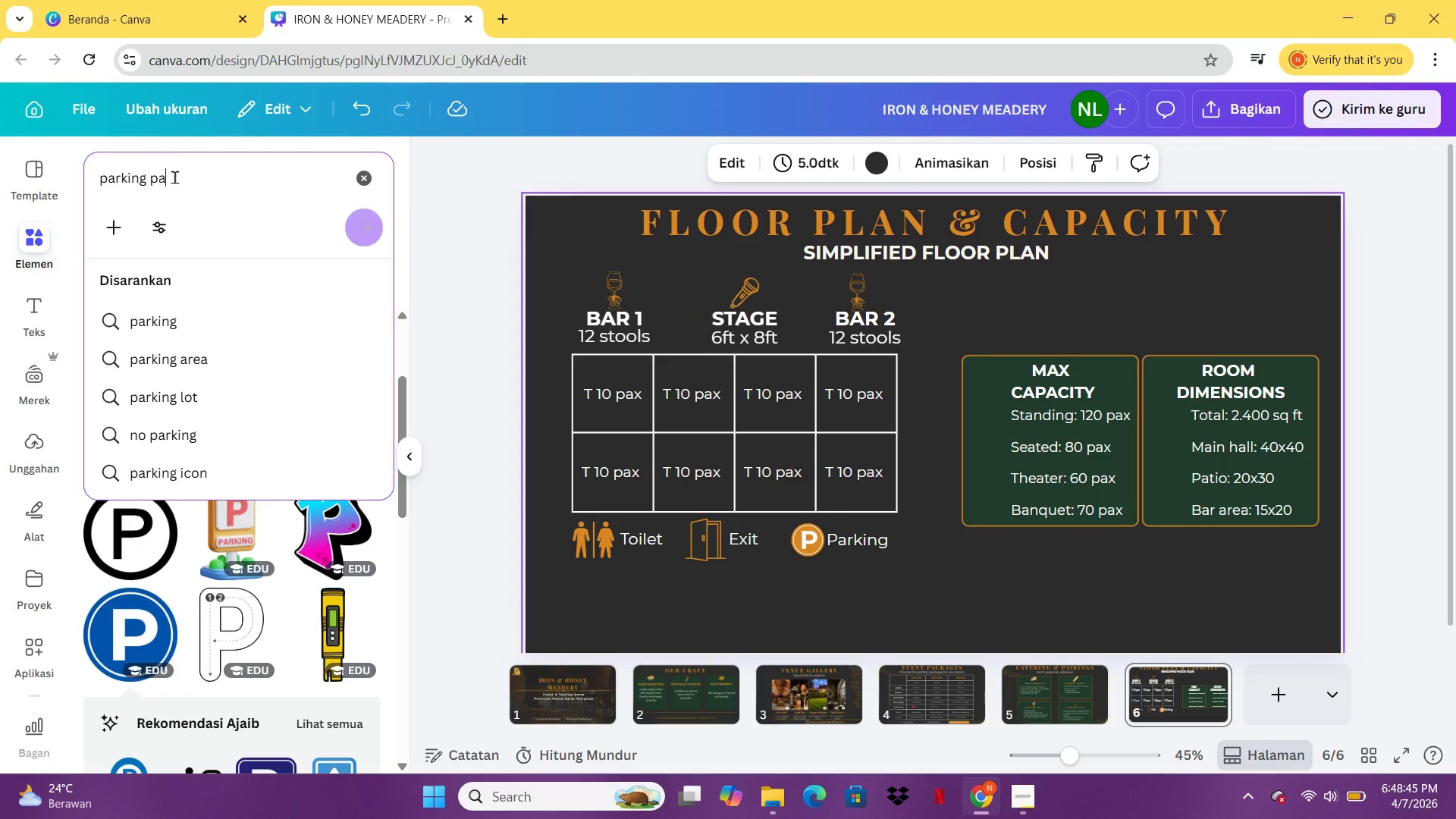 
key(A)
 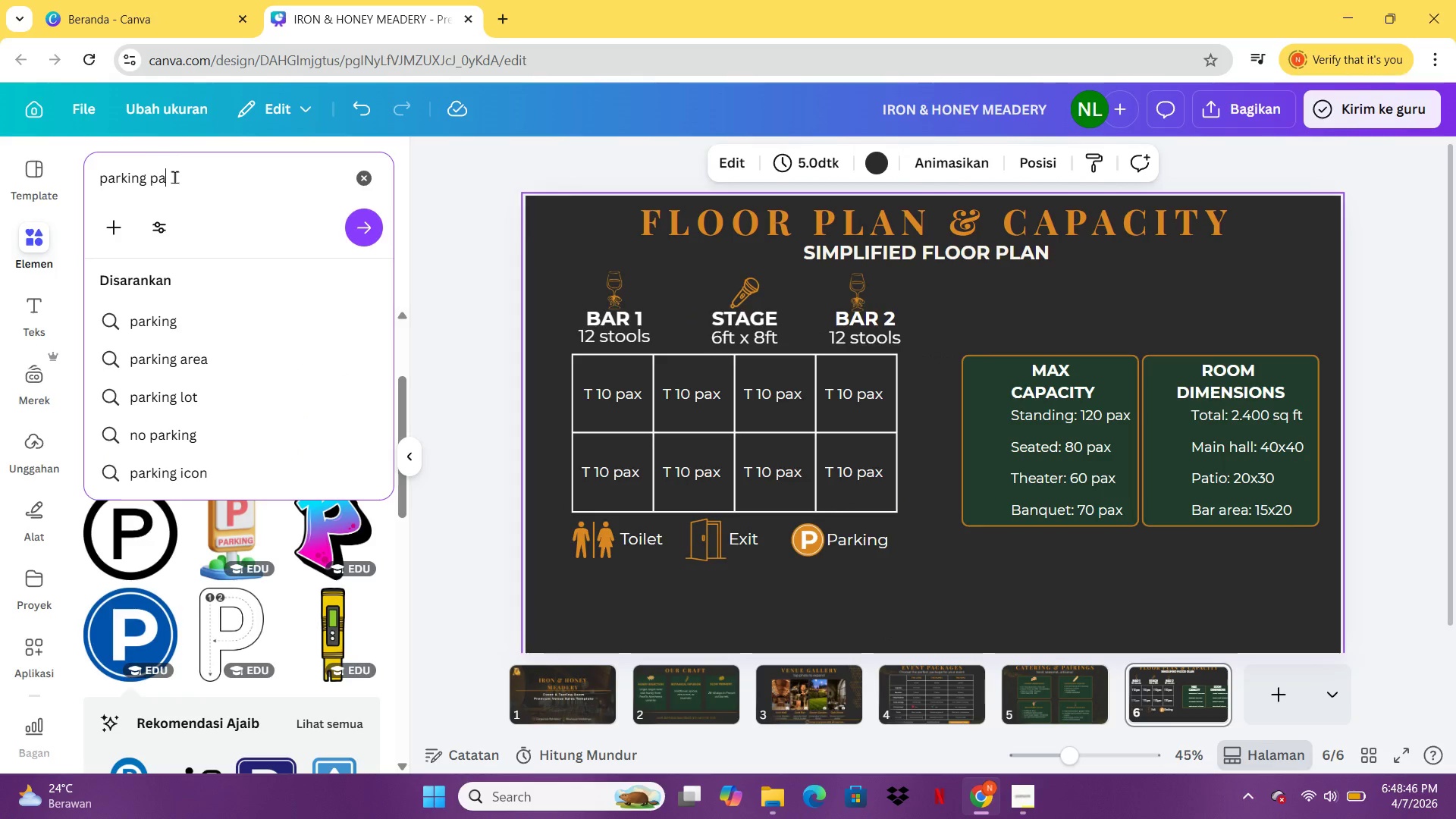 
hold_key(key=ControlLeft, duration=0.42)
 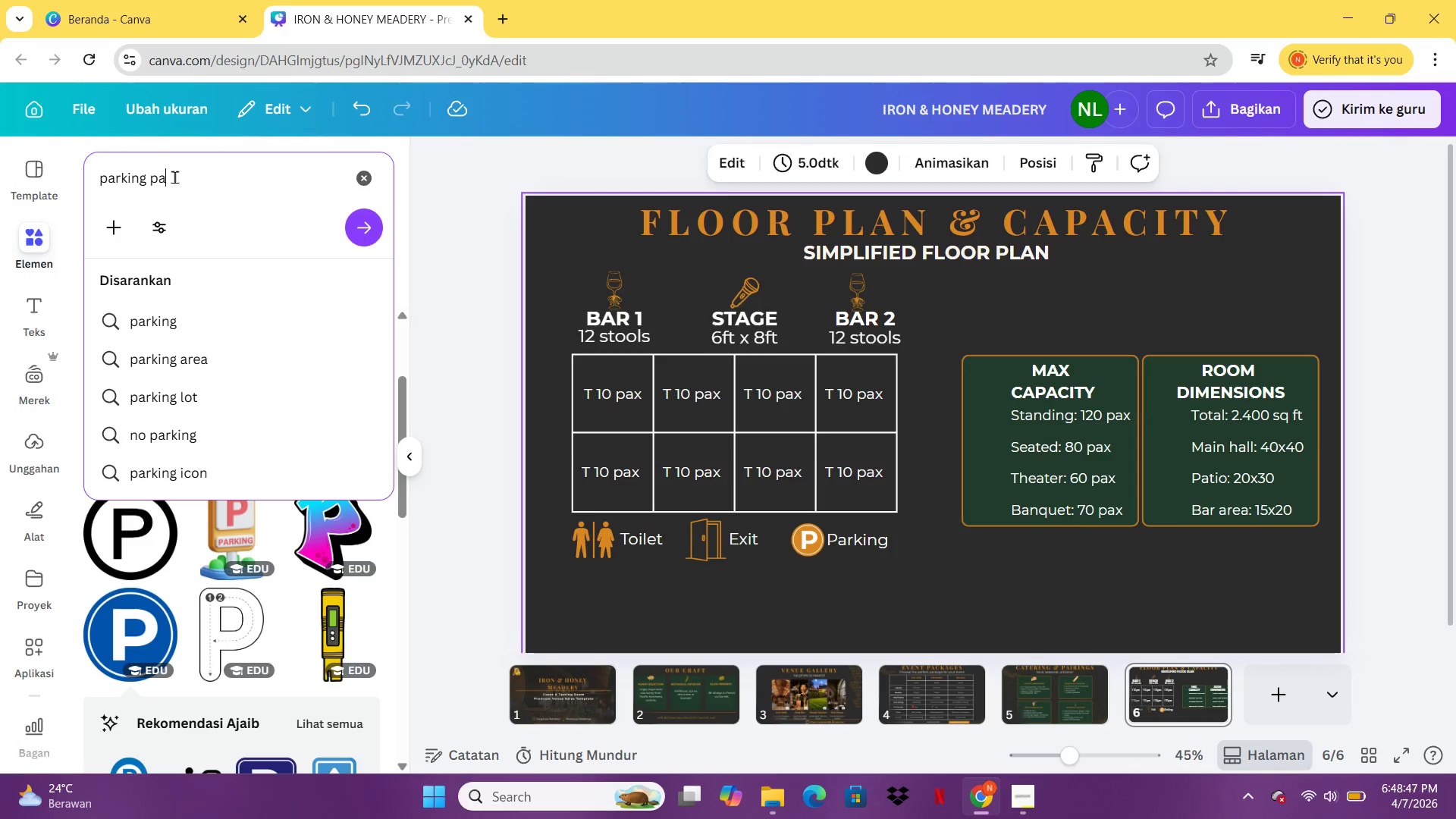 
key(Control+A)
 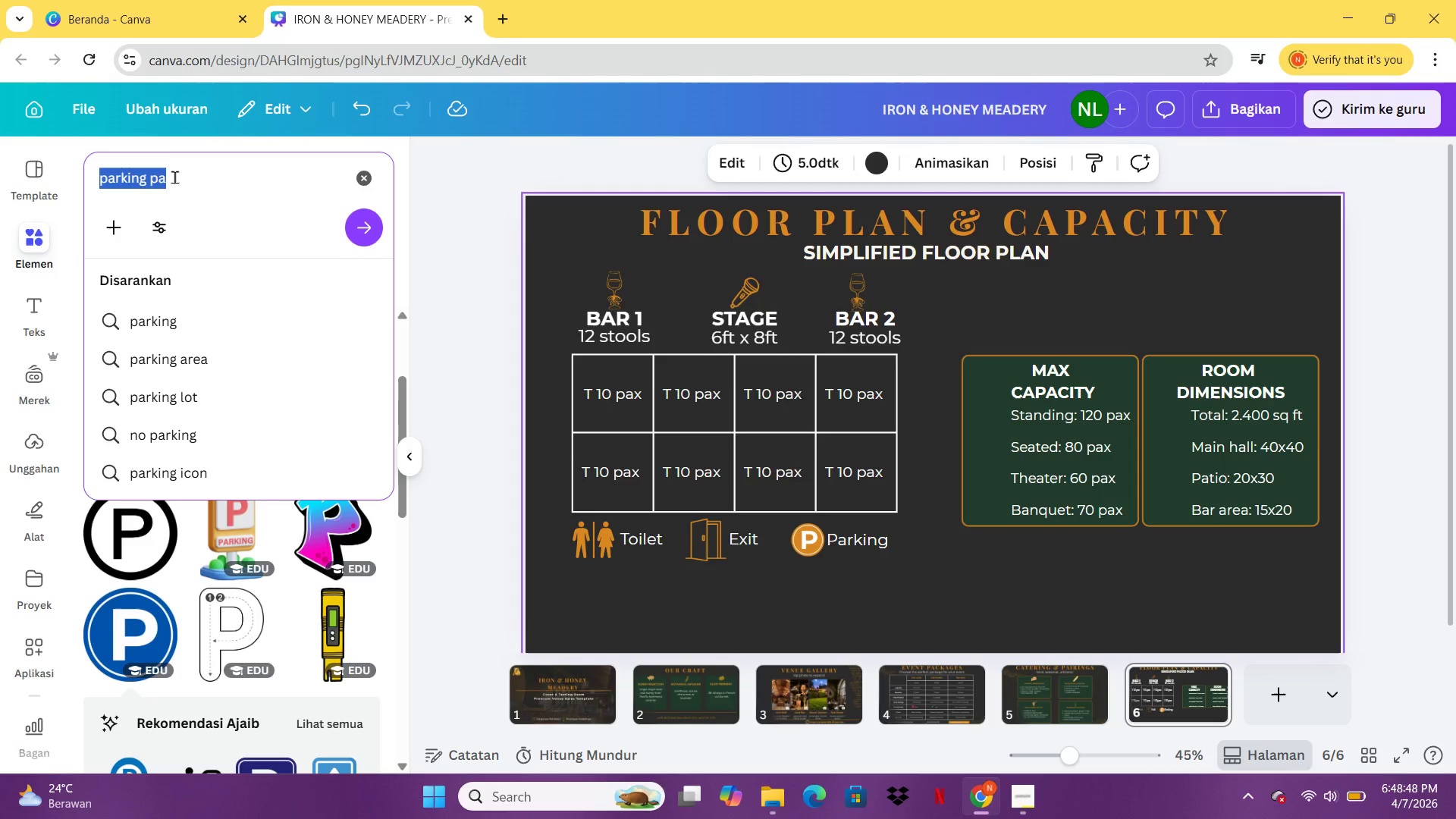 
type(berdiri)
 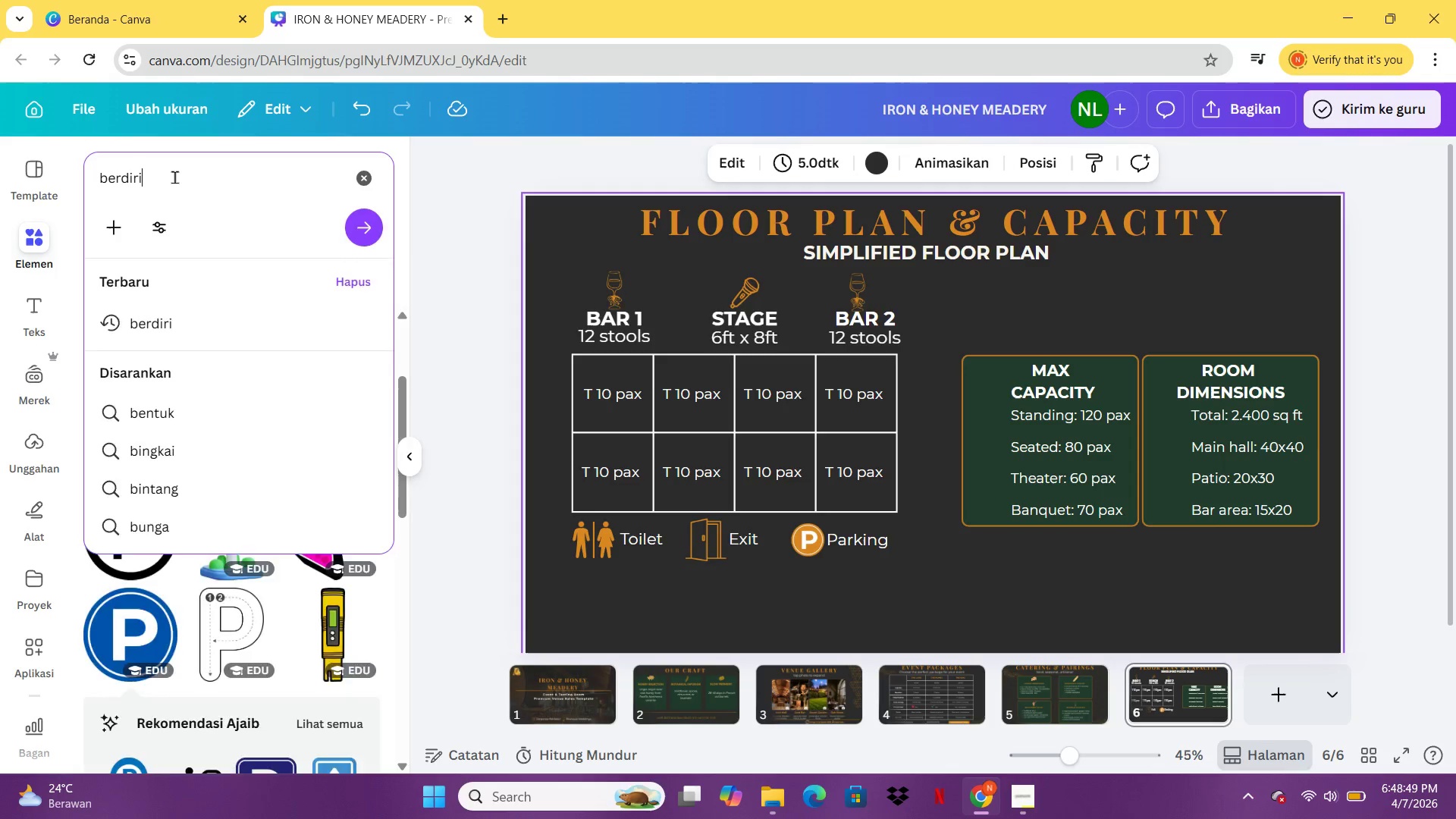 
key(Enter)
 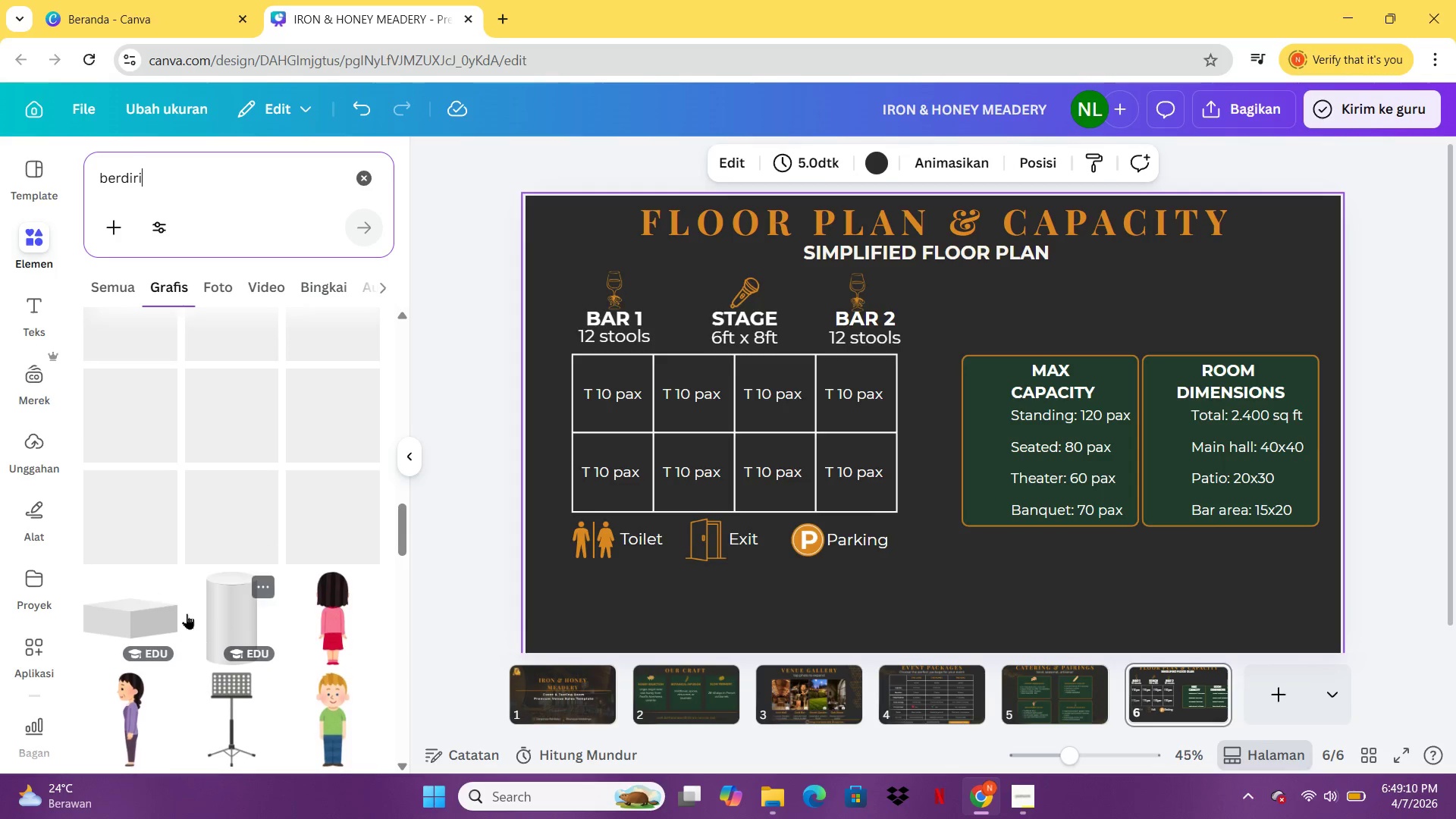 
wait(25.97)
 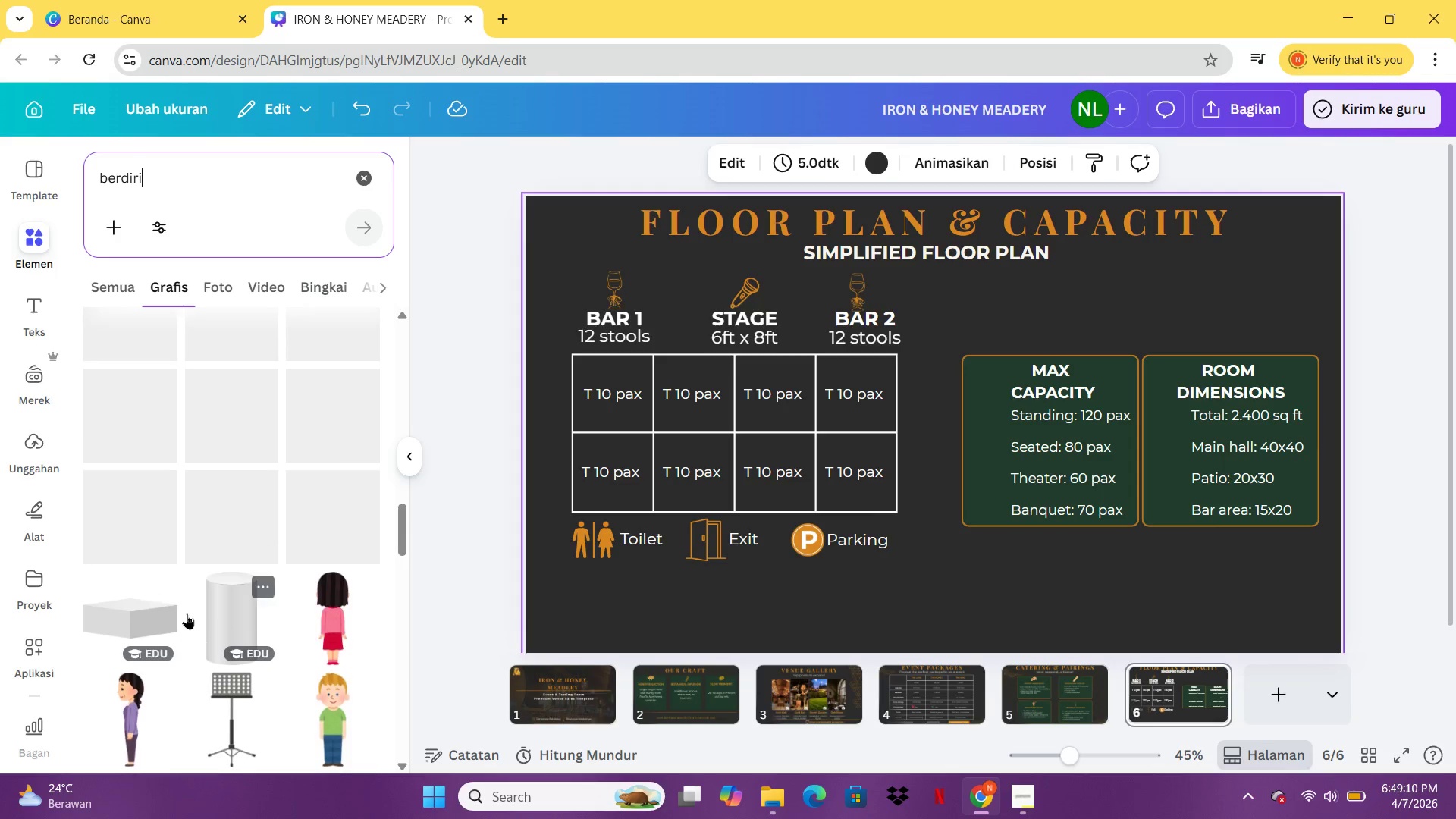 
left_click([132, 670])
 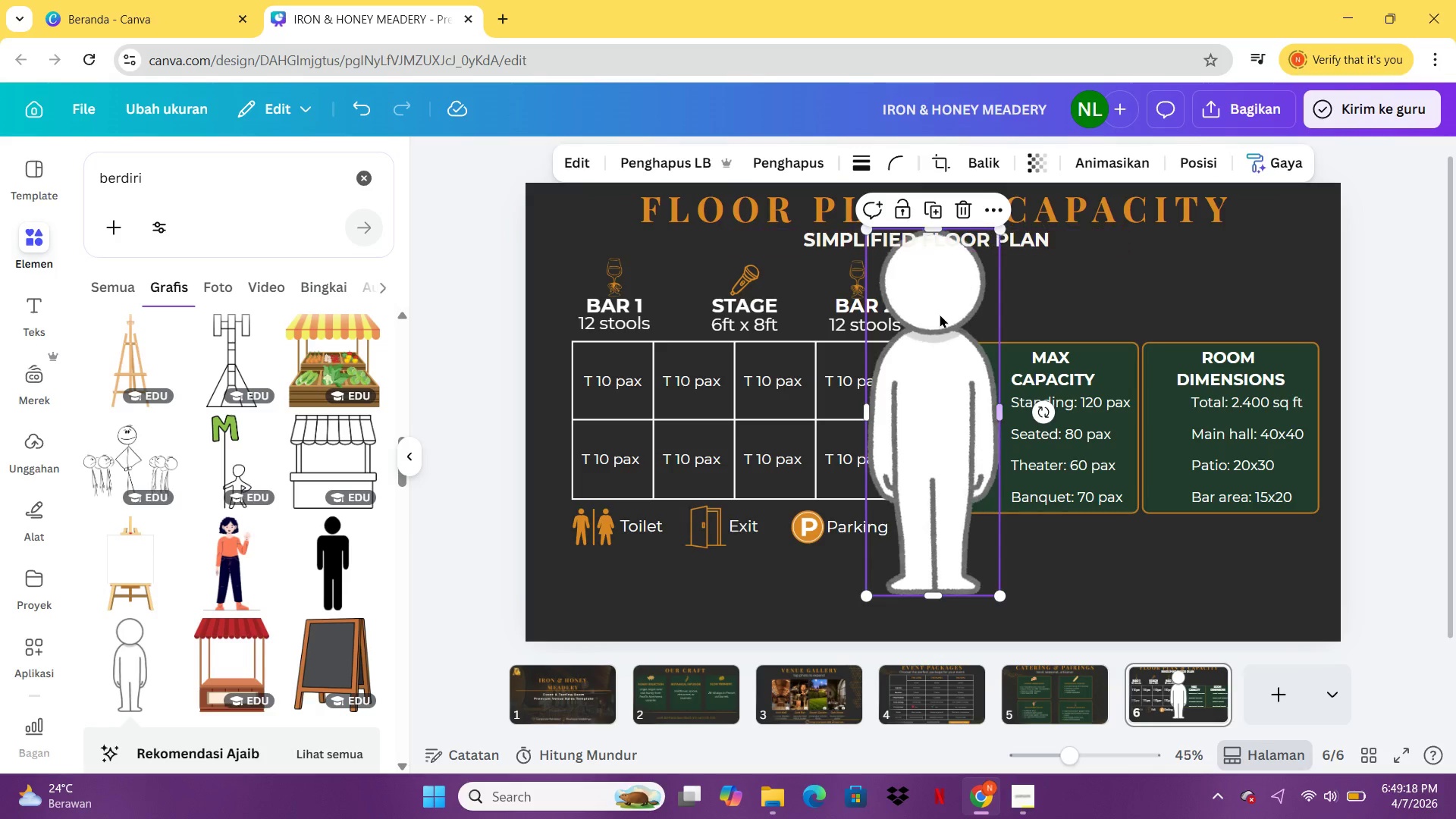 
left_click([978, 369])
 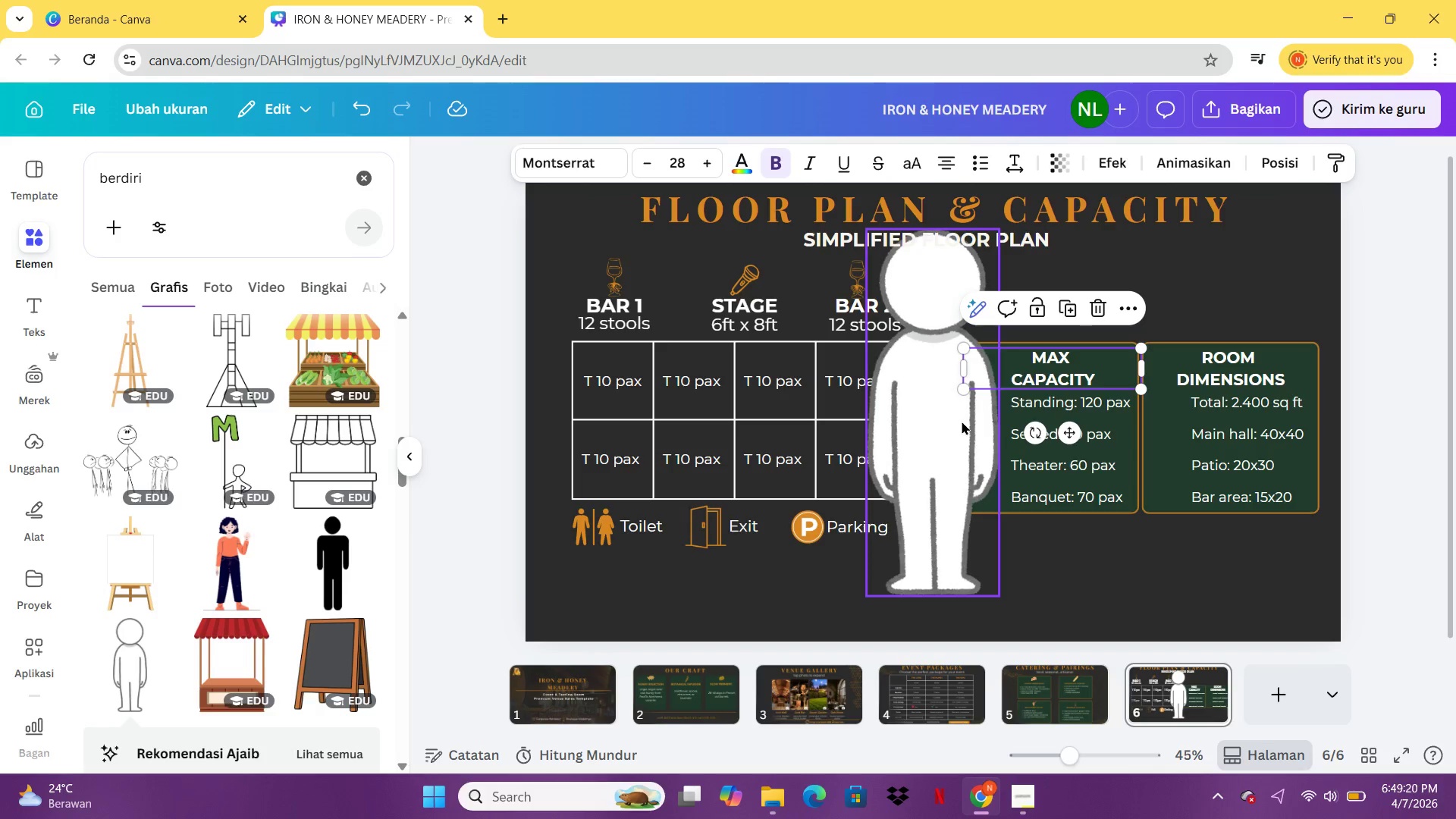 
left_click([962, 421])
 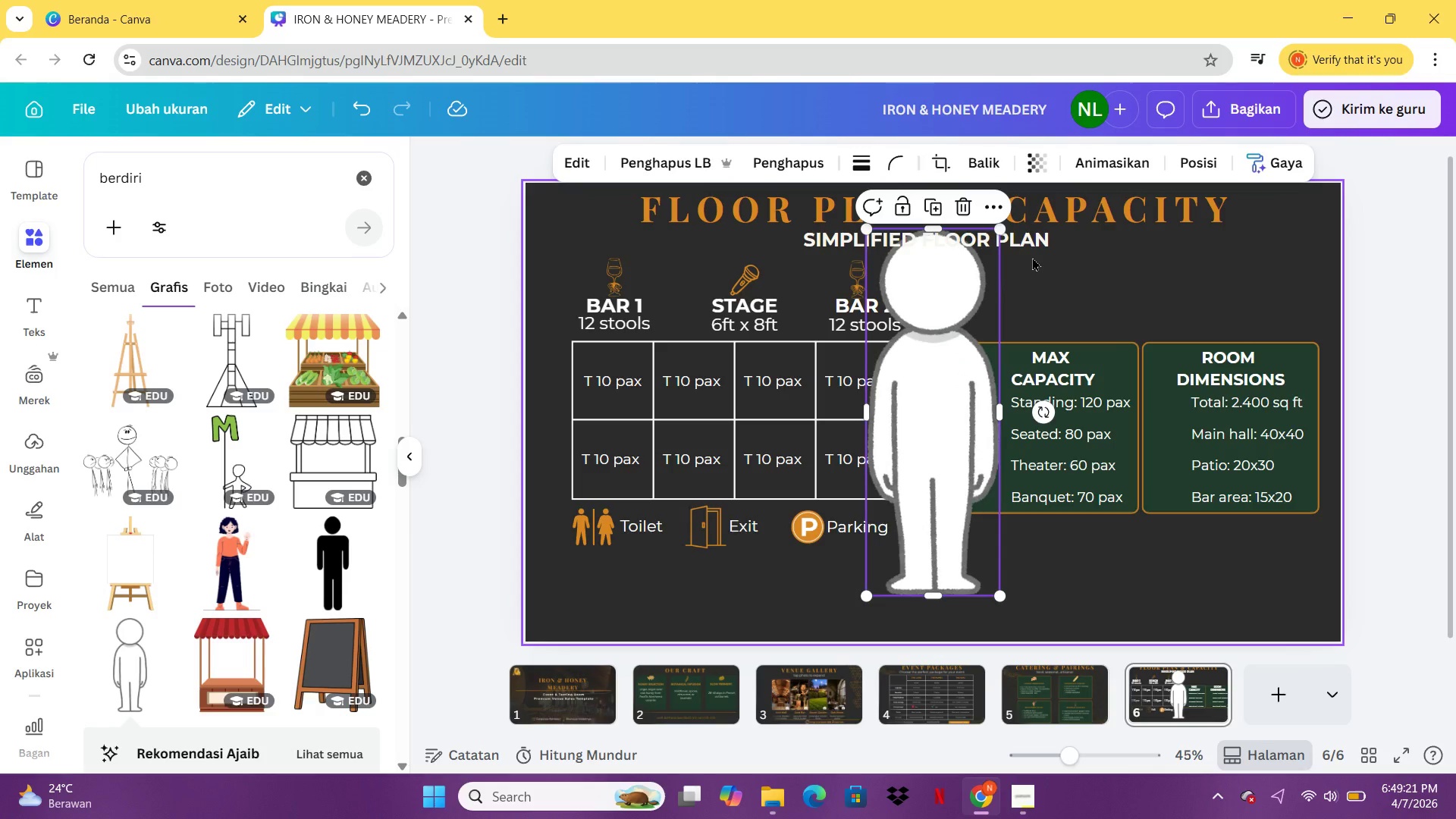 
key(Delete)
 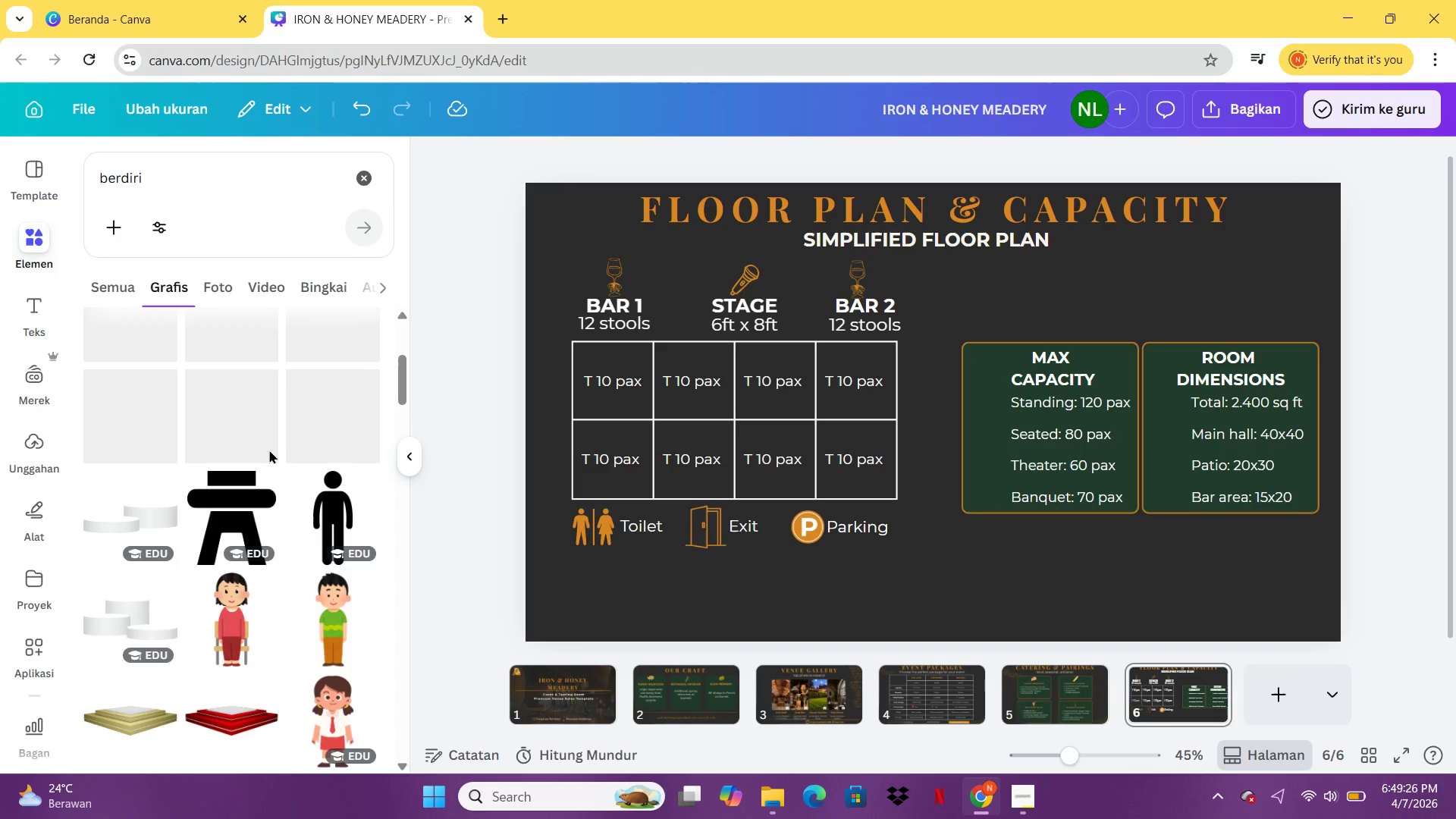 
wait(6.41)
 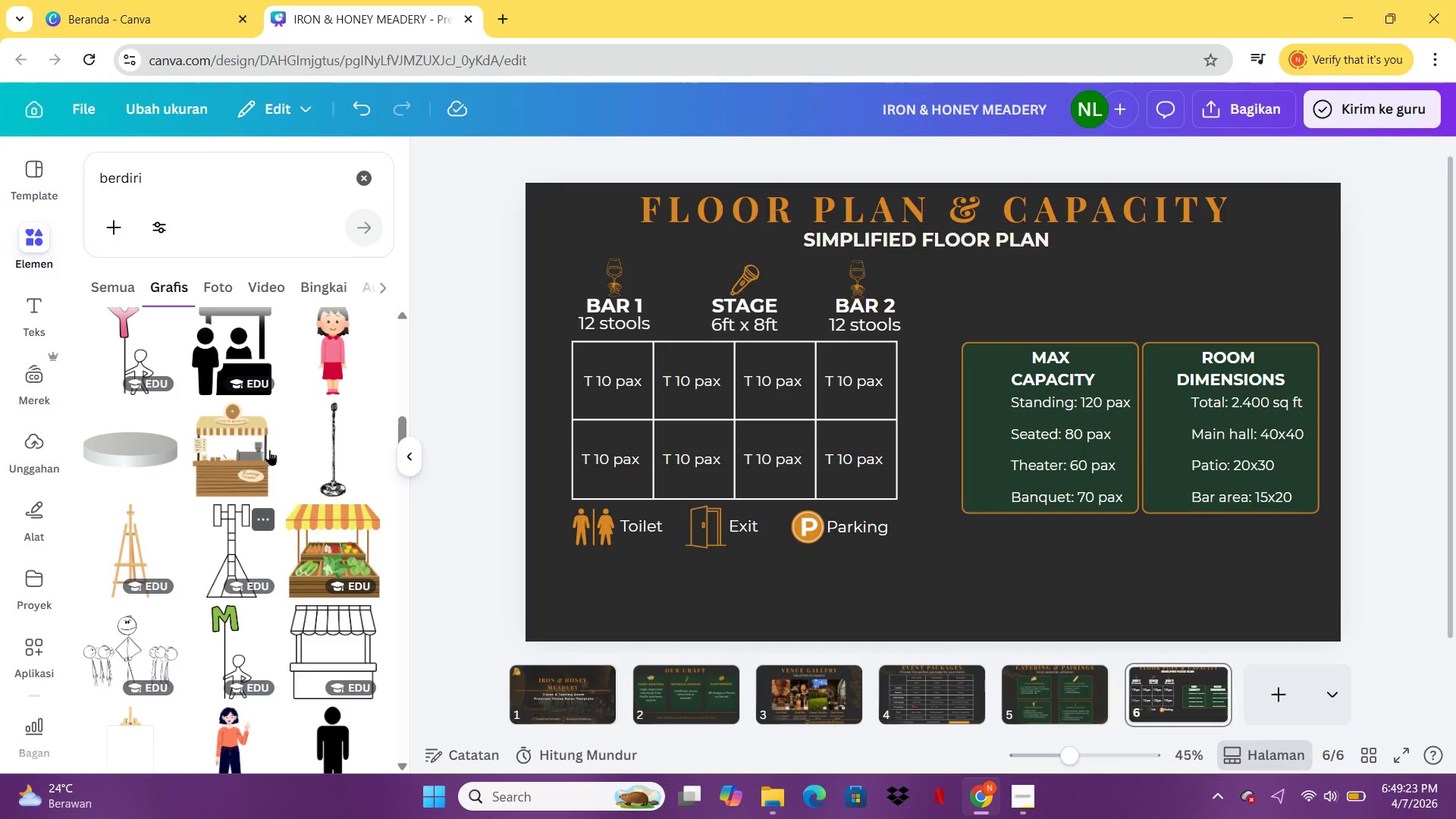 
mouse_move([289, 429])
 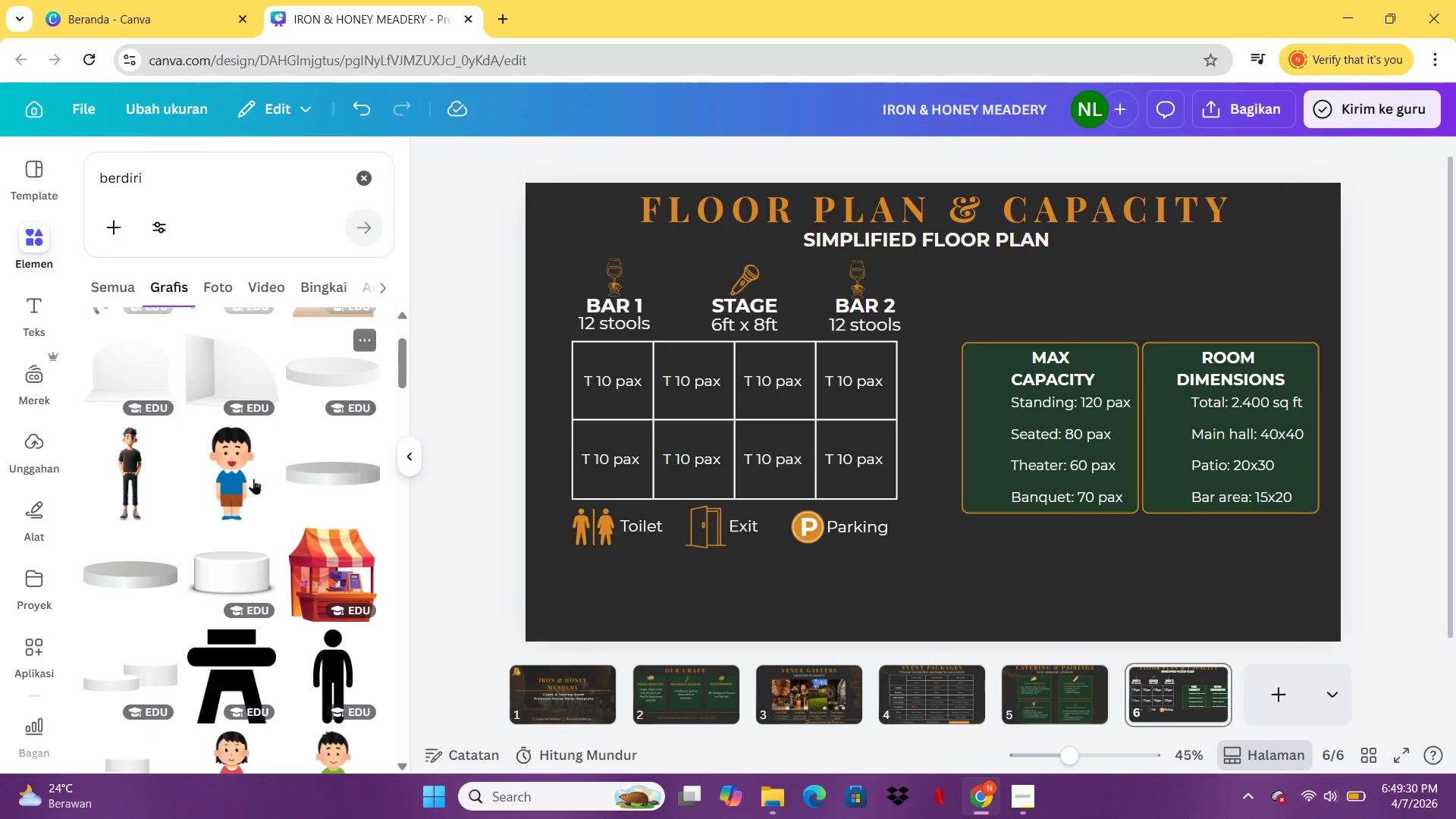 
mouse_move([270, 467])
 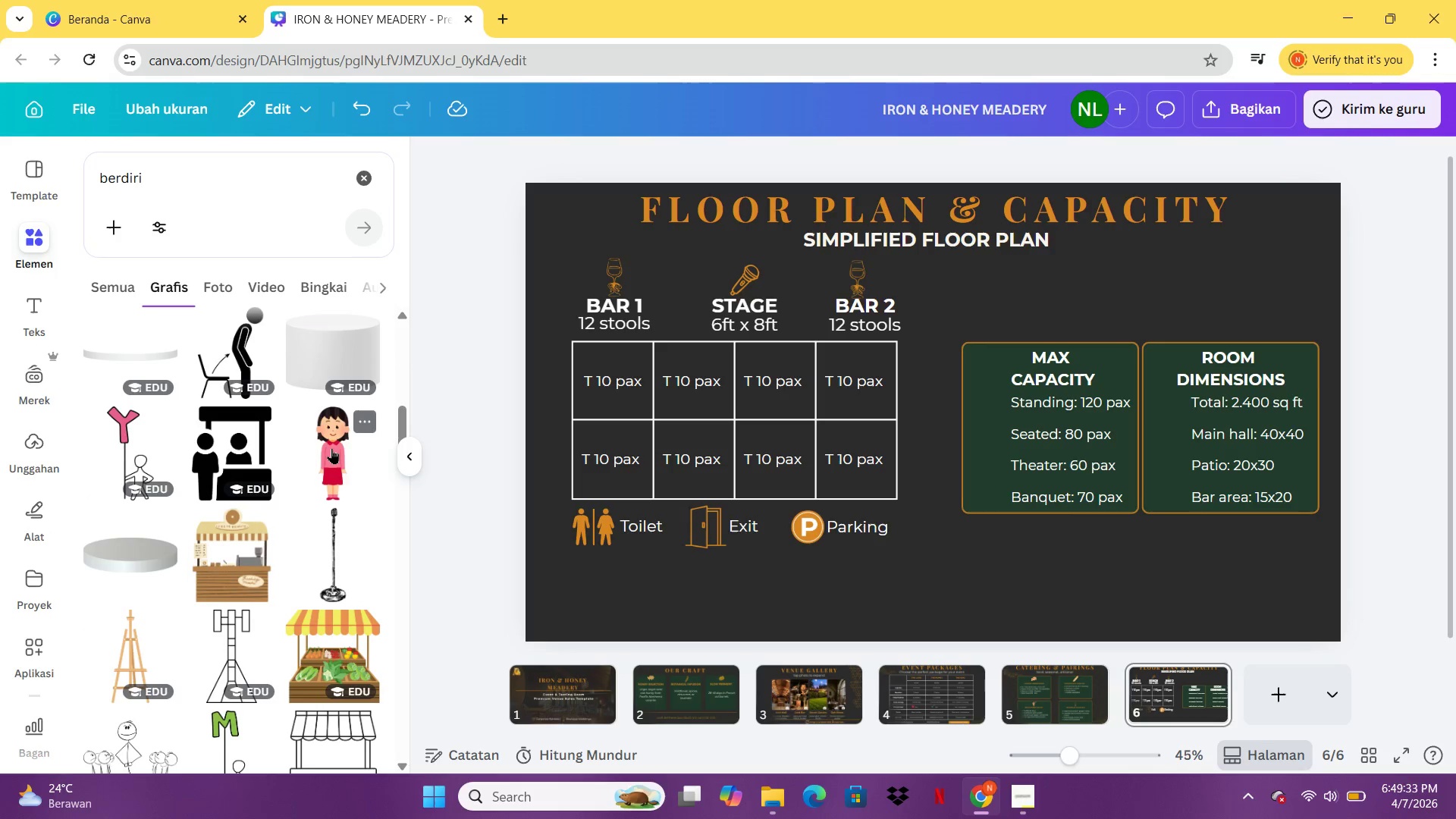 
left_click([331, 448])
 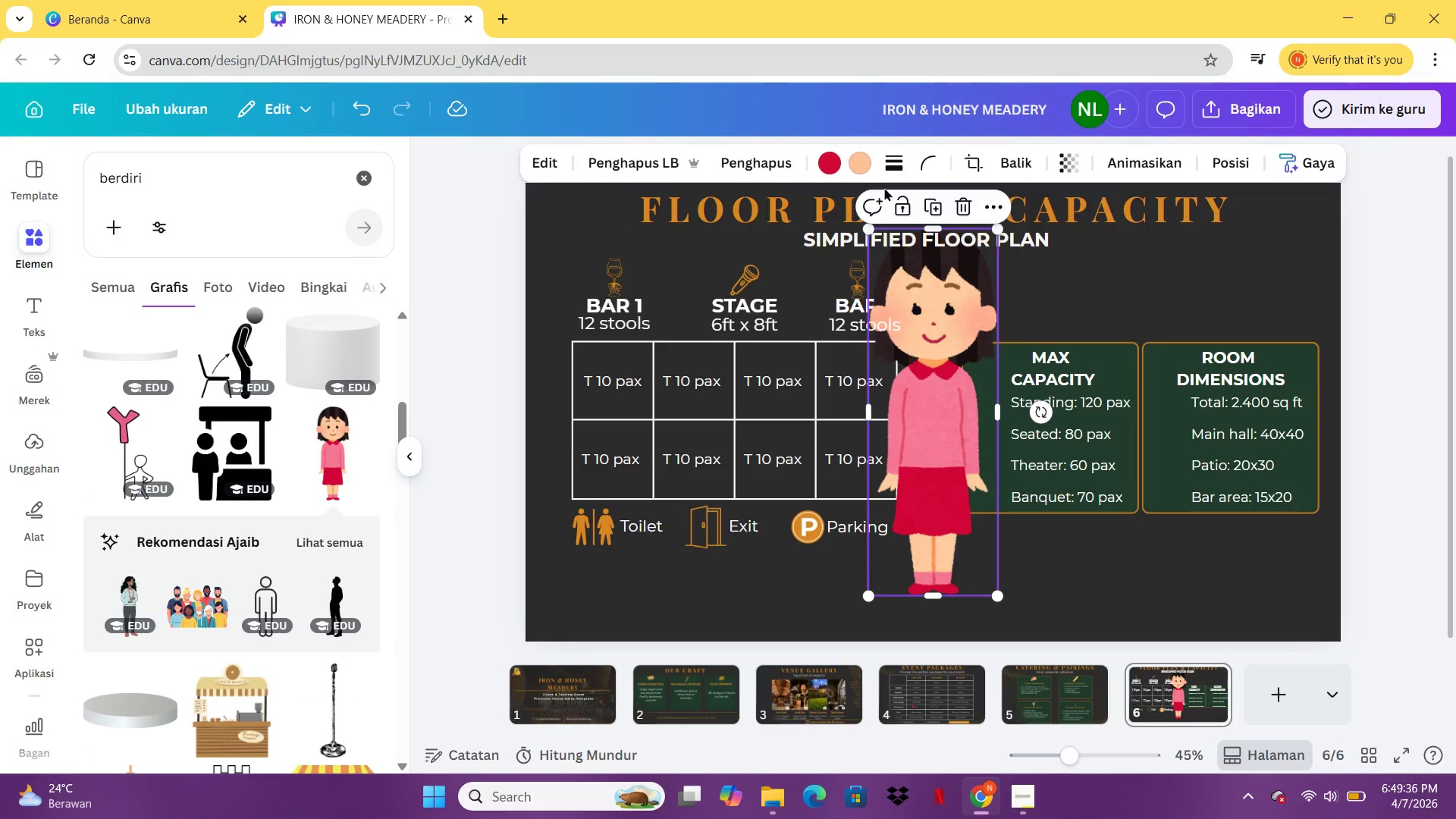 
left_click([826, 170])
 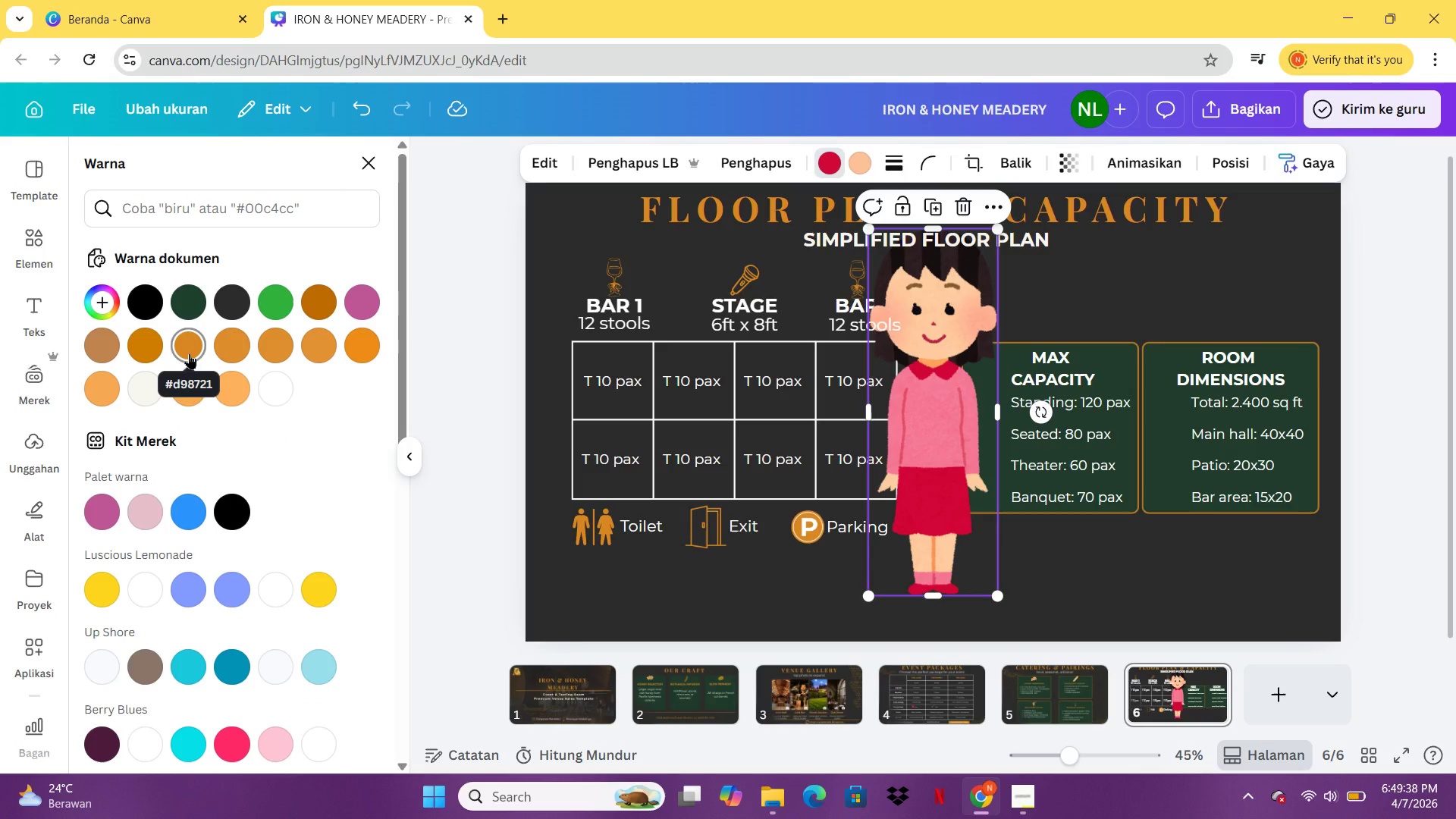 
left_click([189, 353])
 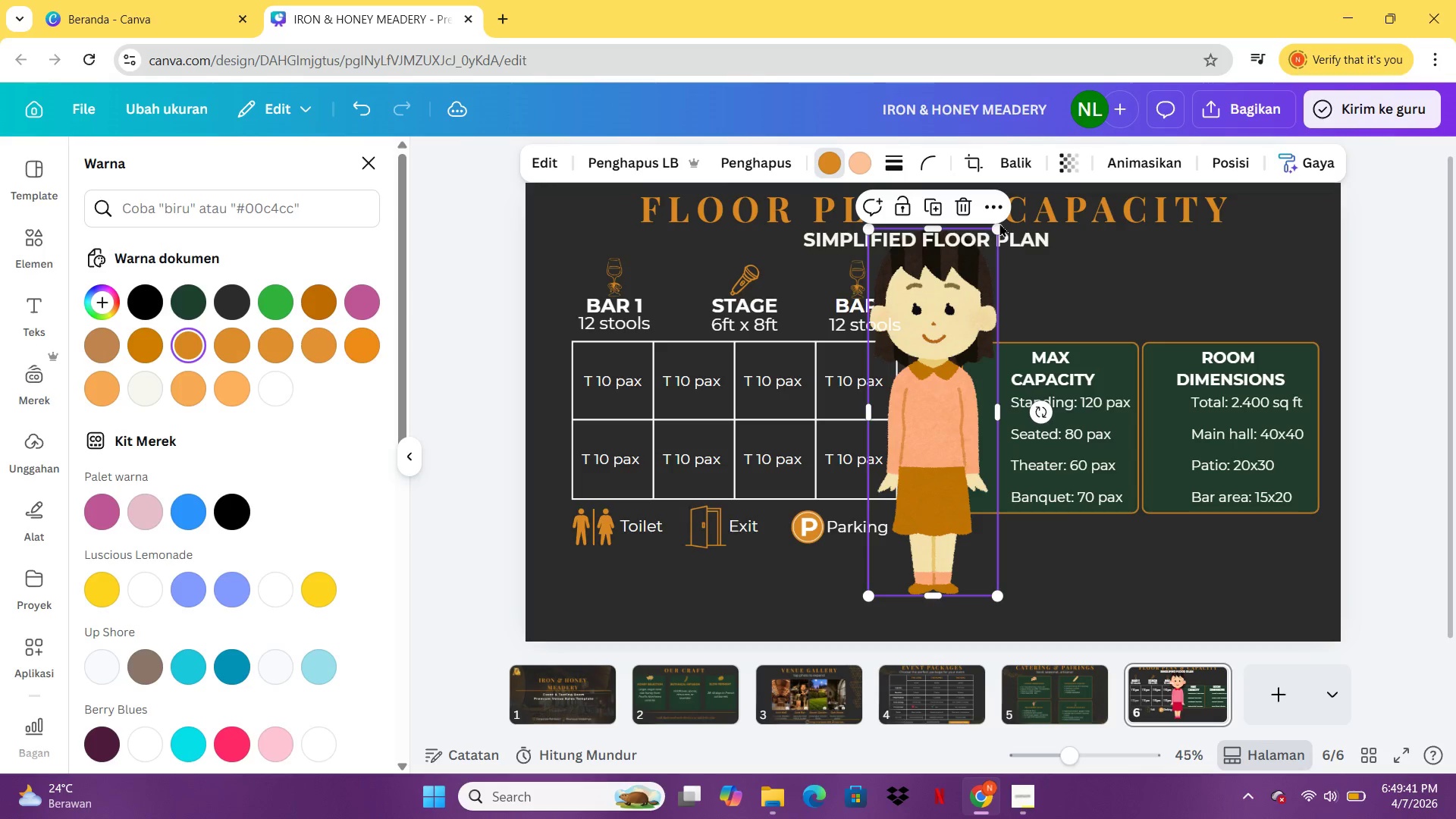 
left_click_drag(start_coordinate=[999, 233], to_coordinate=[905, 566])
 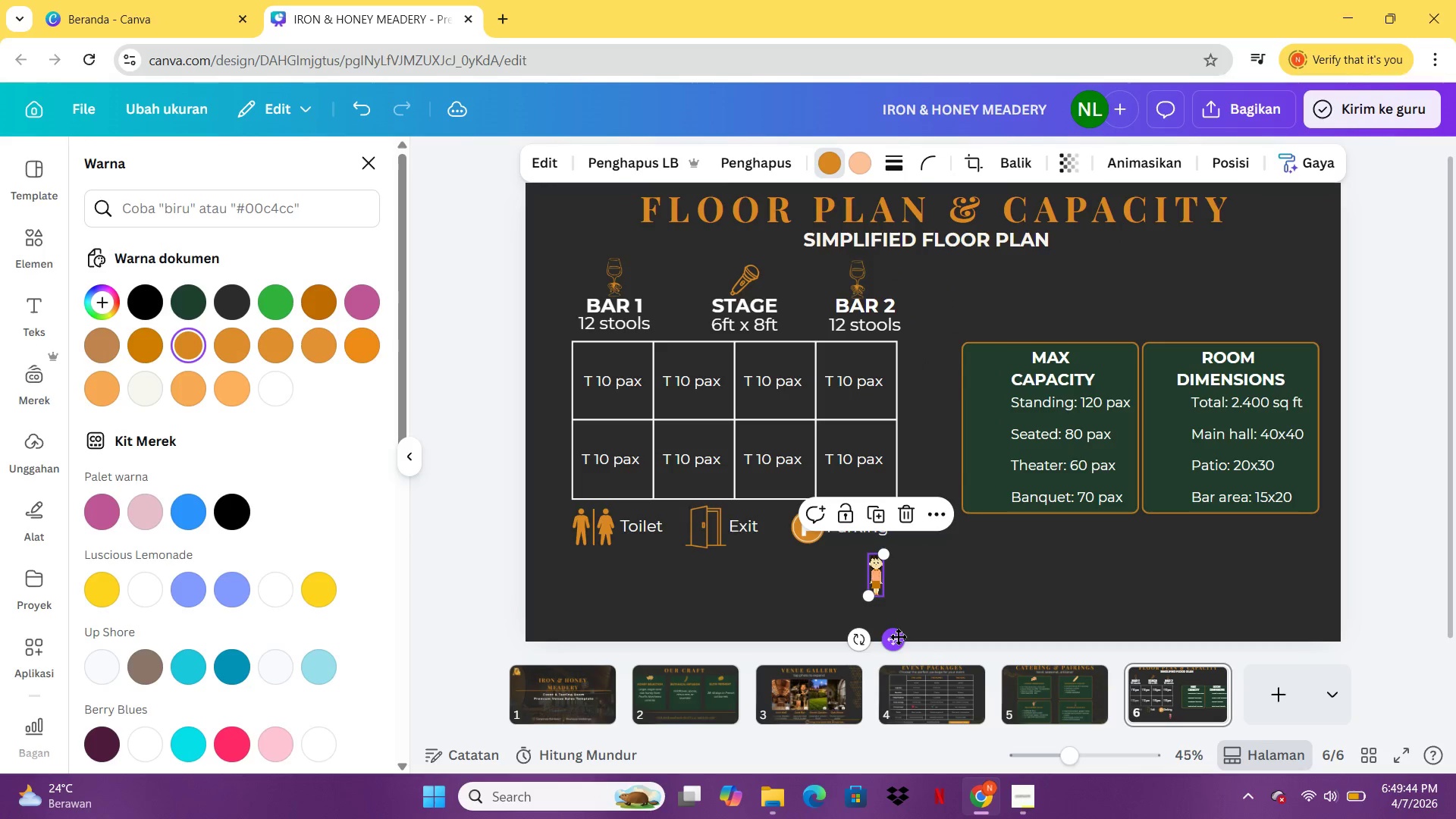 
left_click_drag(start_coordinate=[898, 636], to_coordinate=[1017, 456])
 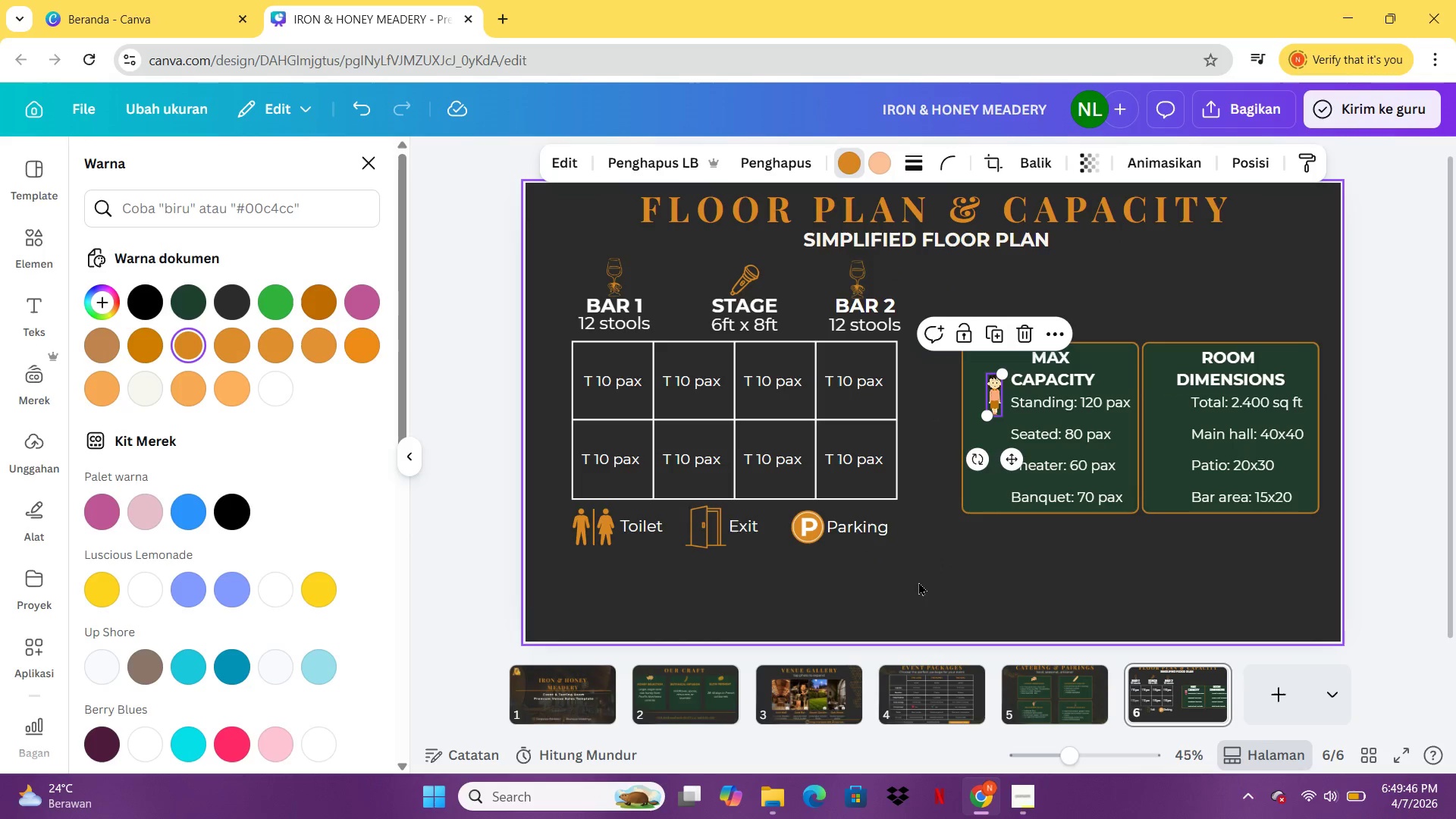 
left_click([918, 582])
 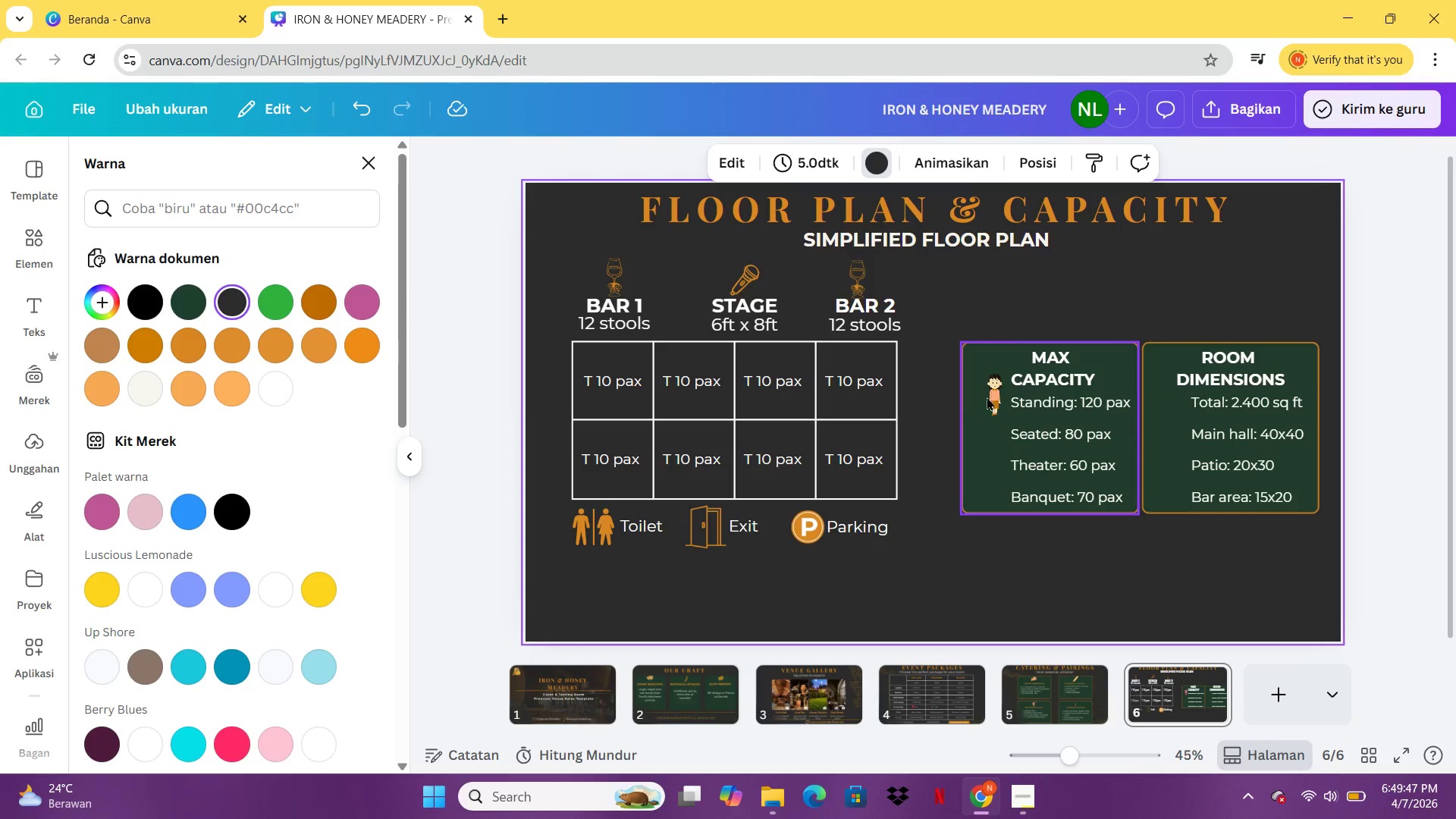 
left_click([989, 395])
 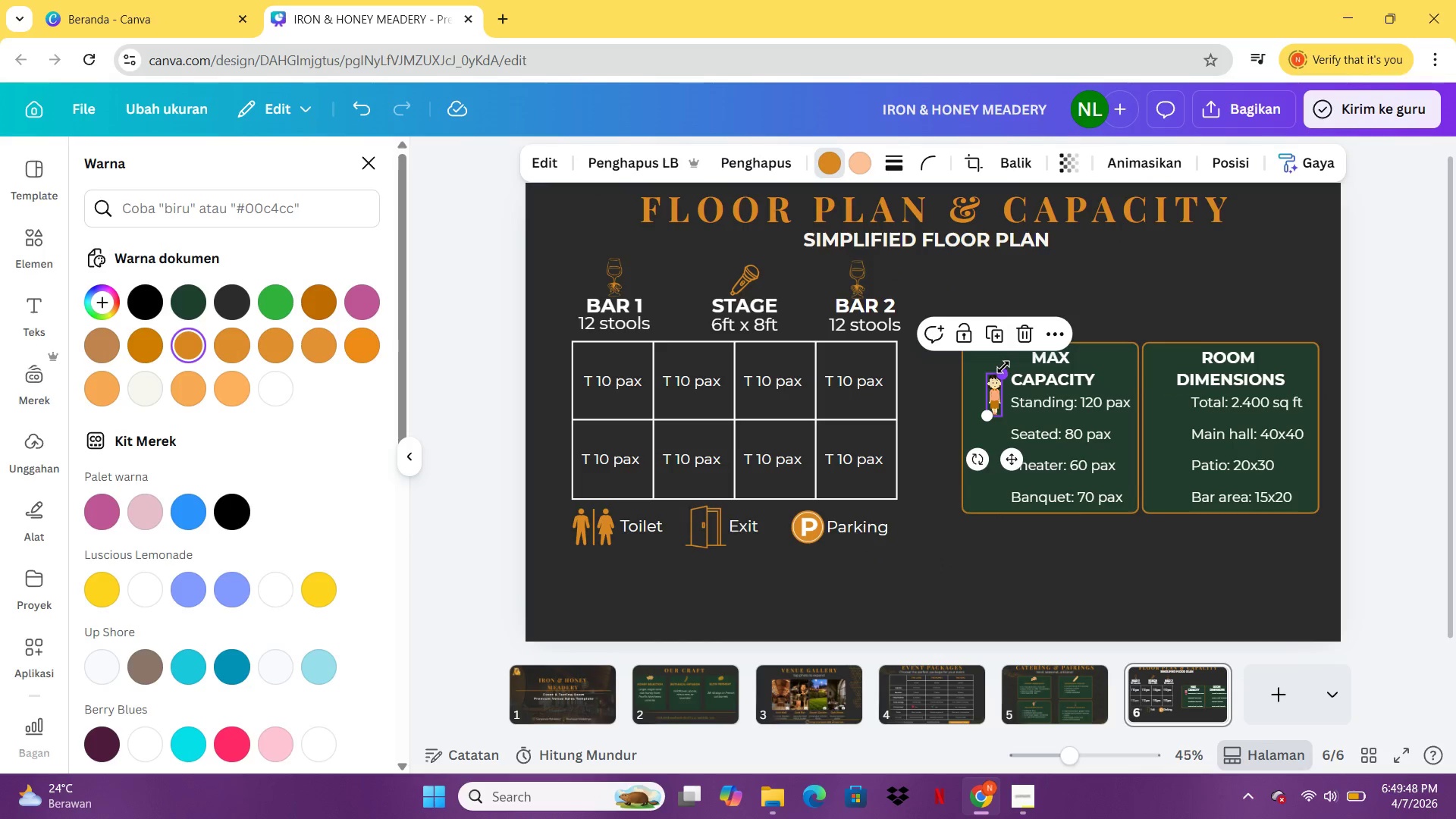 
left_click_drag(start_coordinate=[1003, 367], to_coordinate=[1008, 378])
 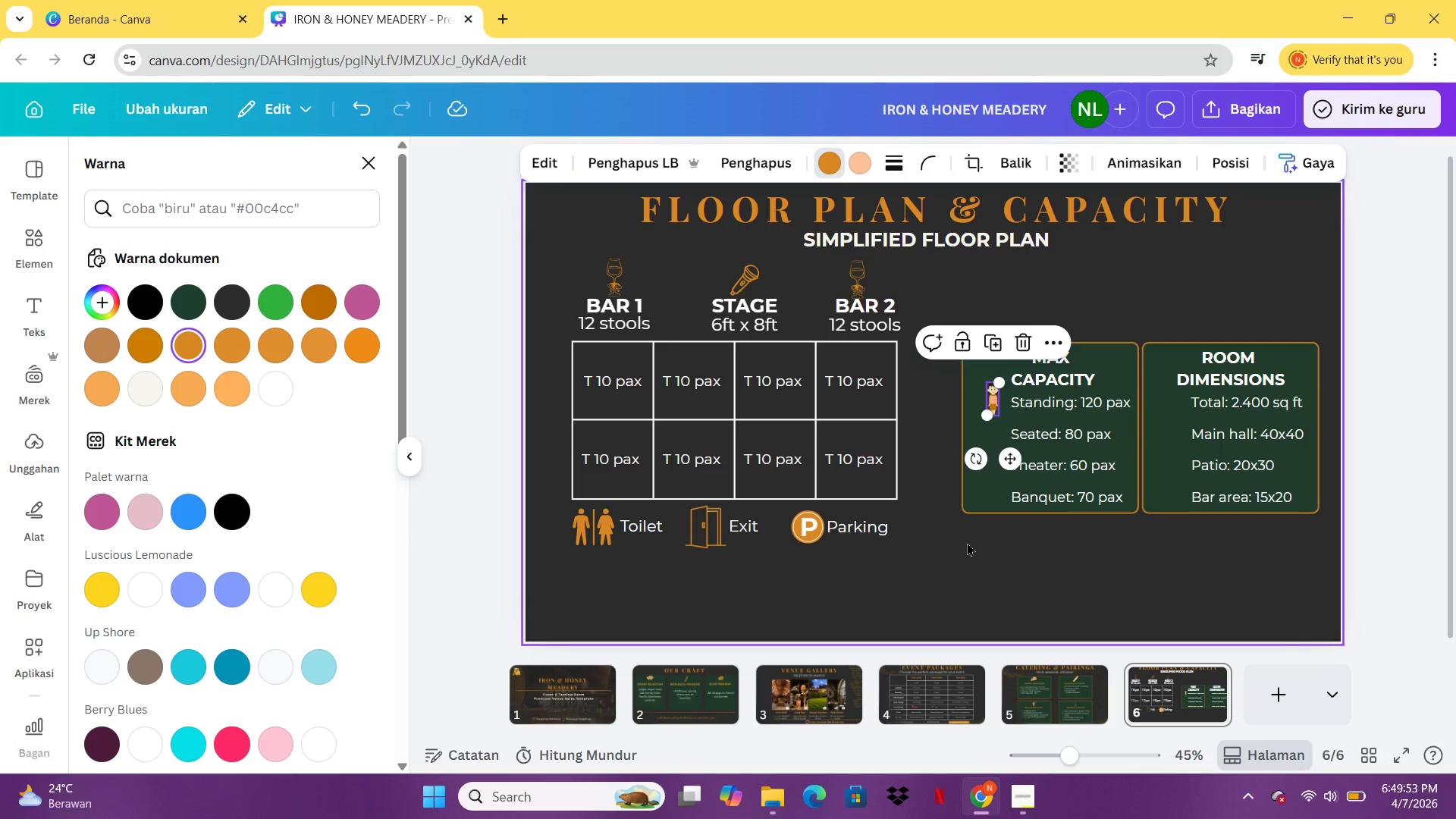 
left_click([967, 542])
 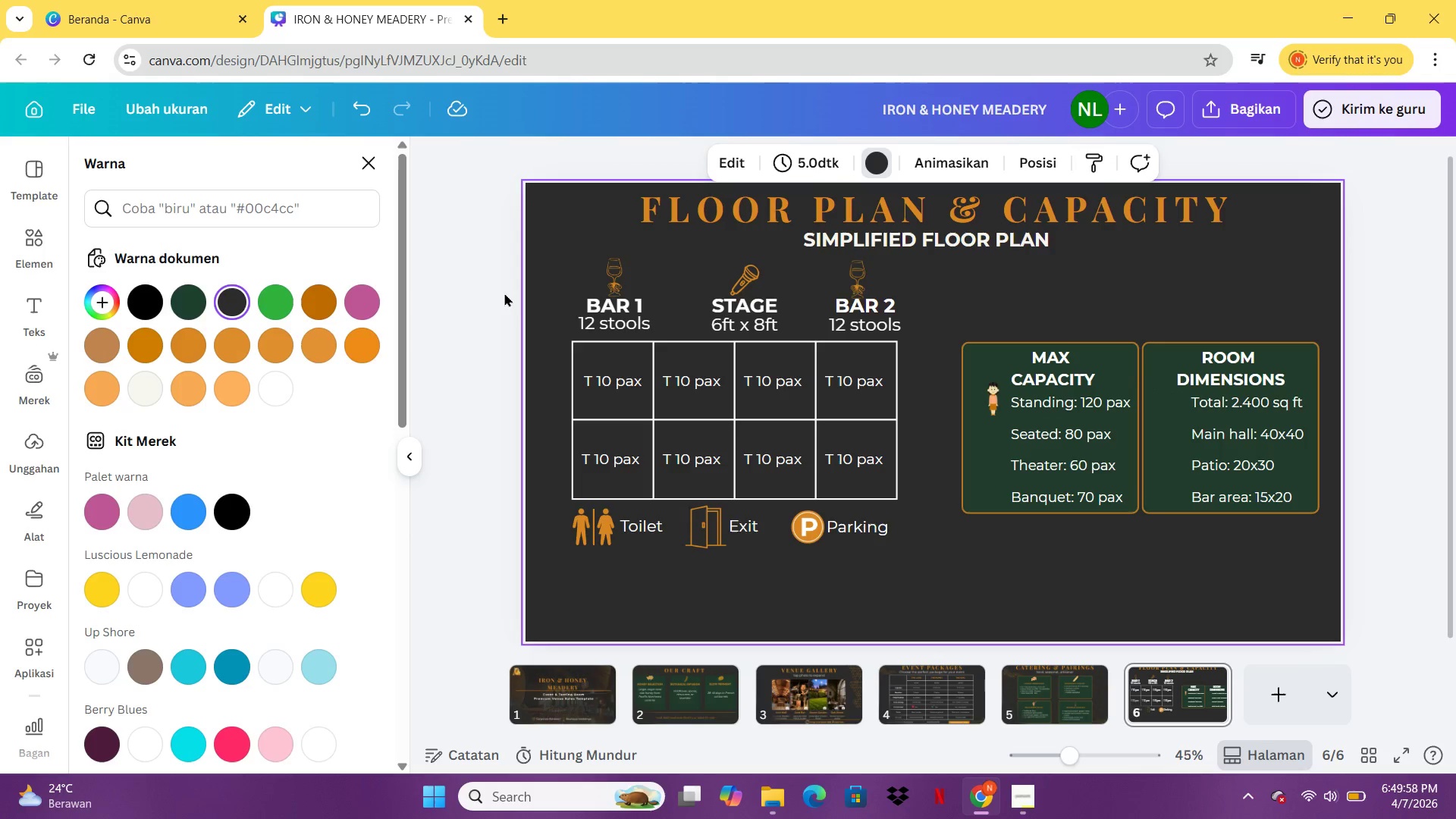 
wait(6.25)
 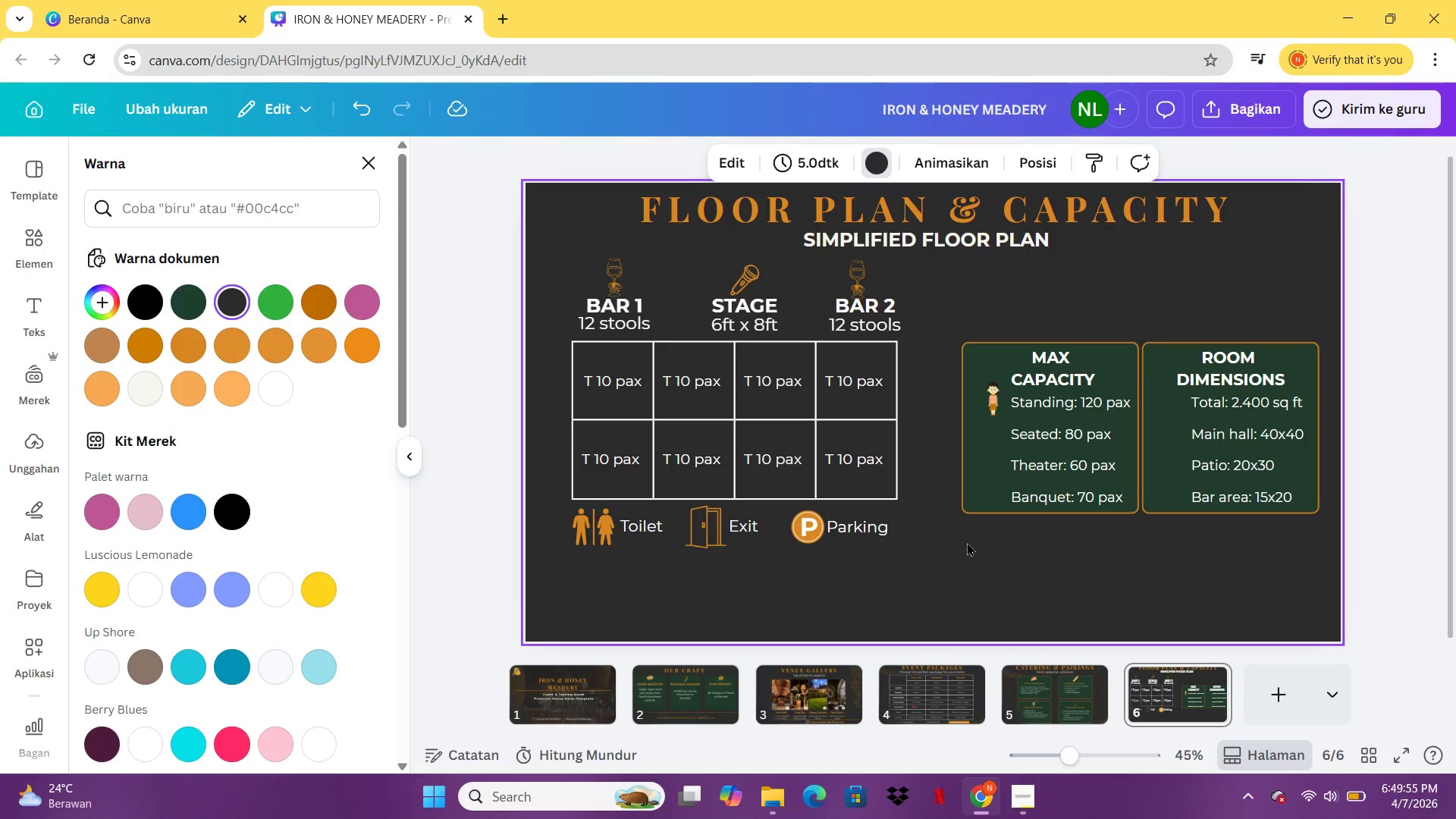 
left_click([33, 255])
 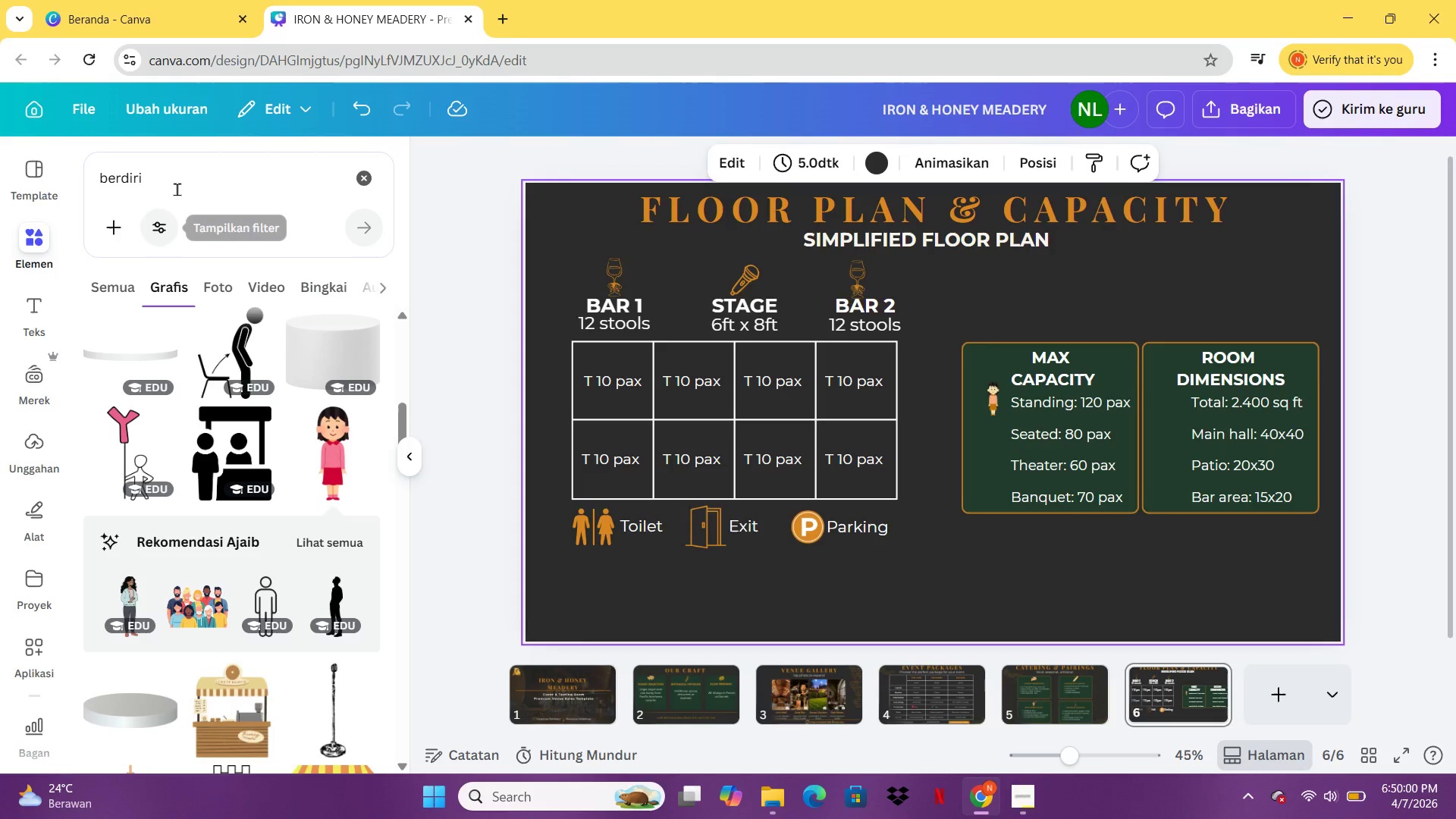 
left_click([179, 175])
 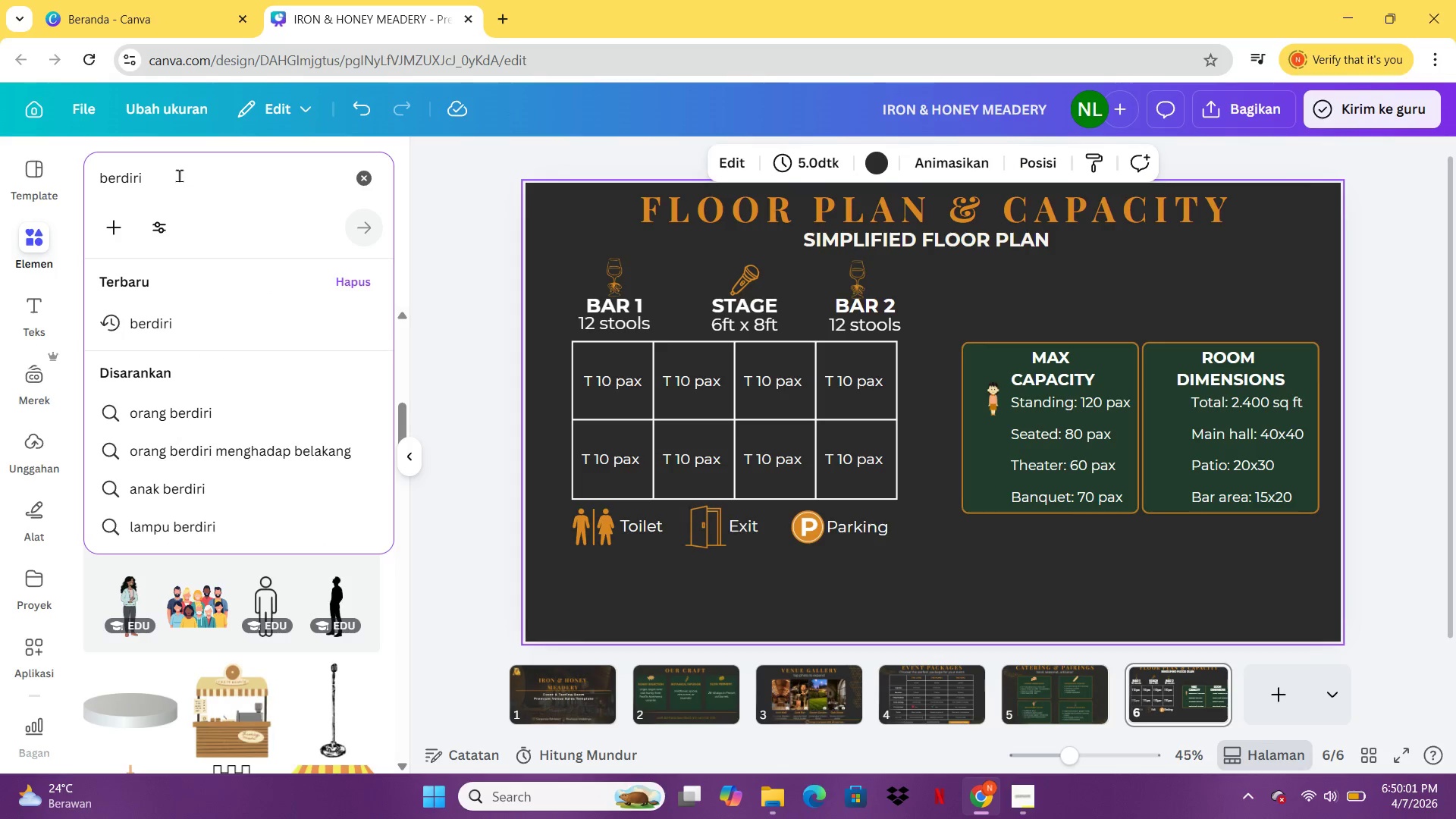 
key(Control+ControlLeft)
 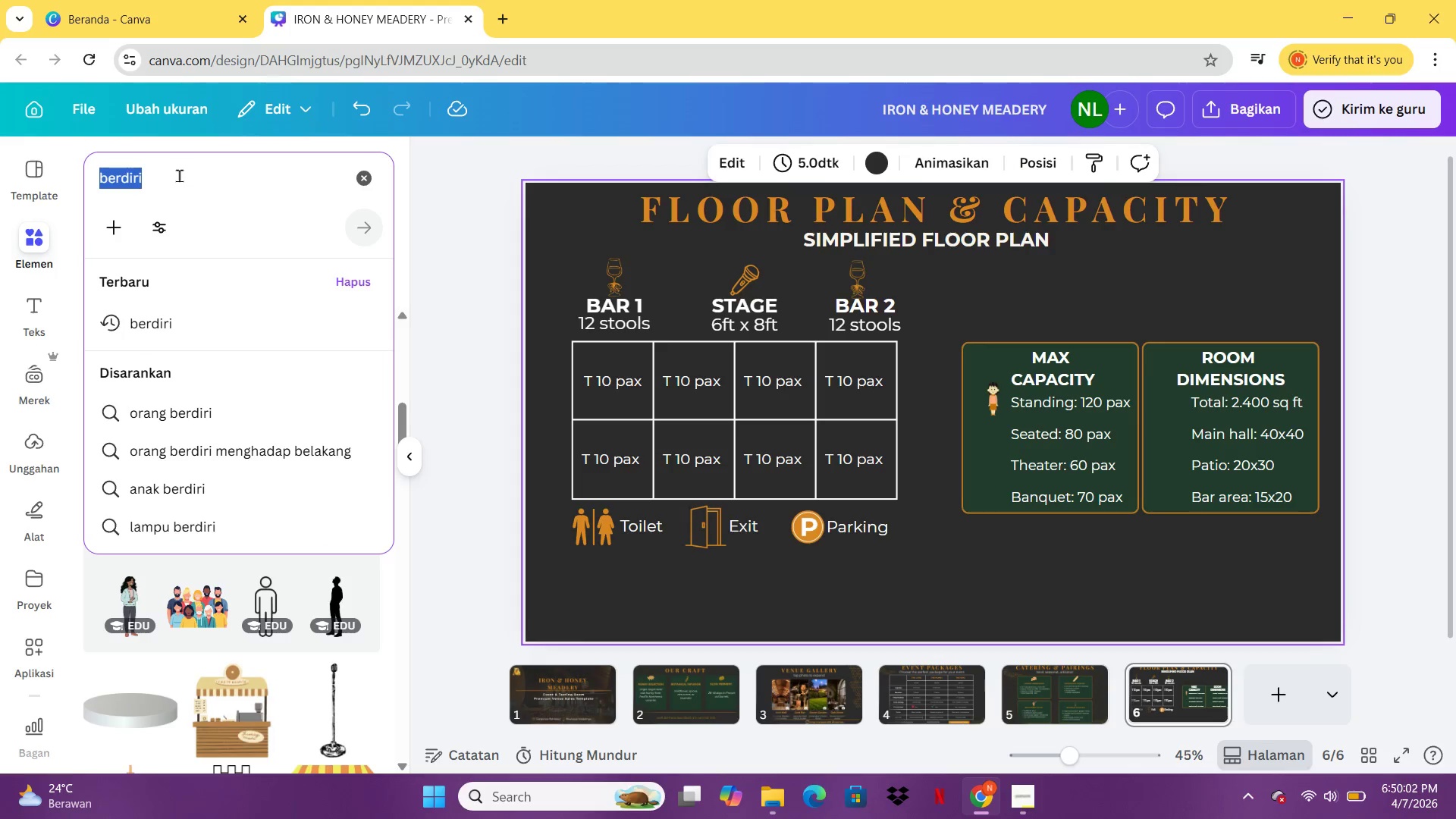 
key(Control+A)
 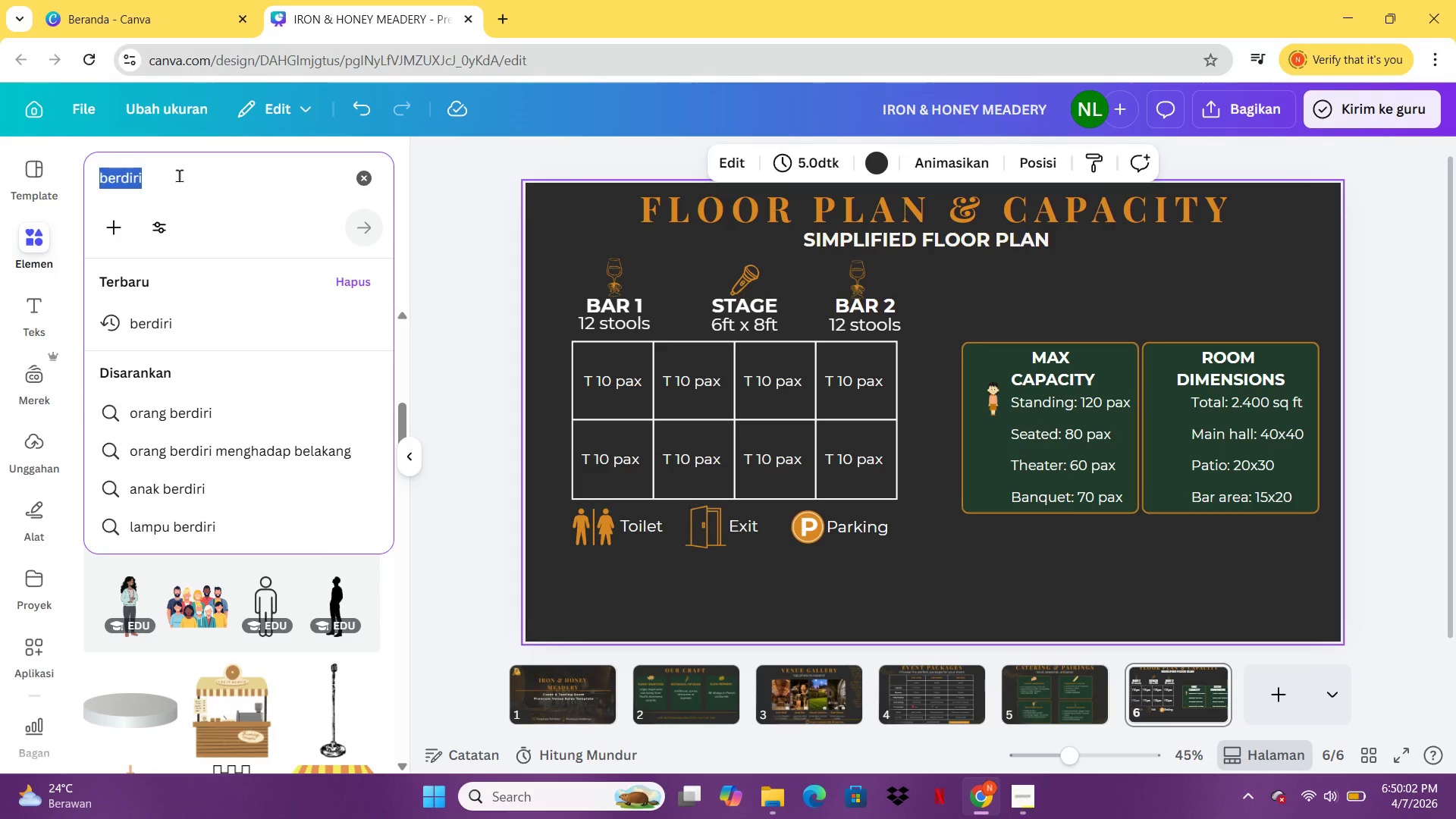 
type(kuri)
key(Backspace)
type(si)
 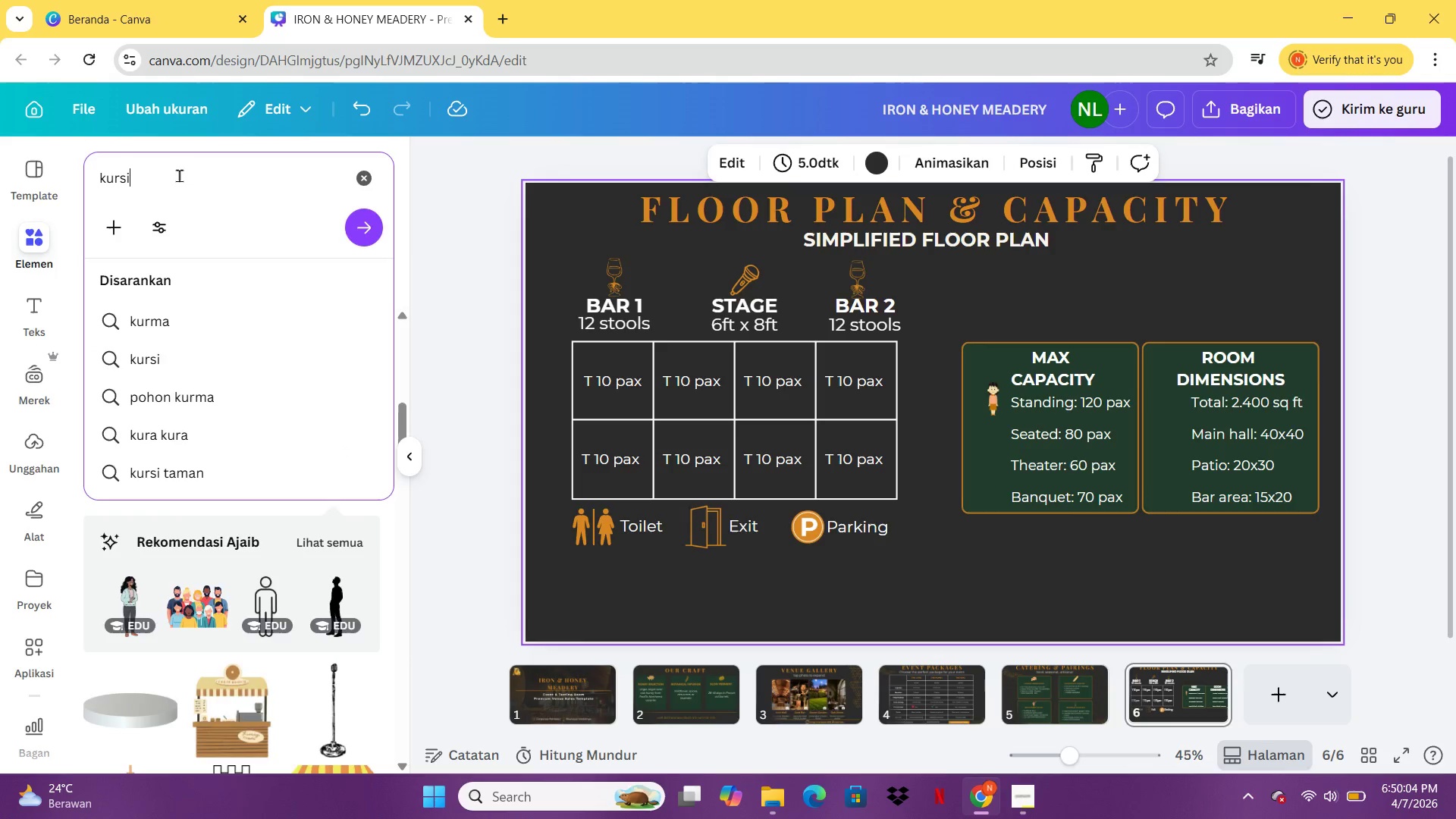 
key(Enter)
 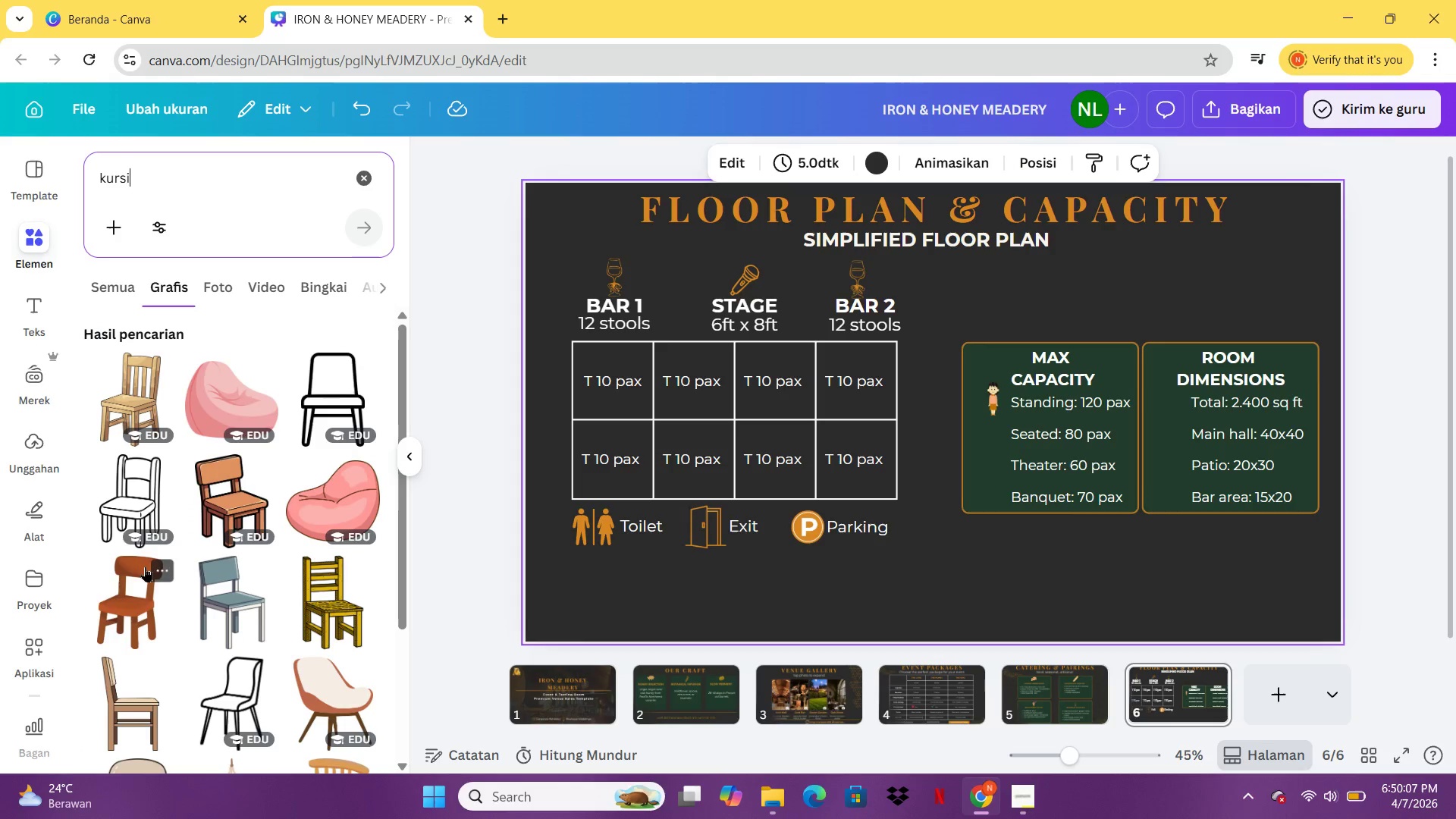 
left_click([118, 510])
 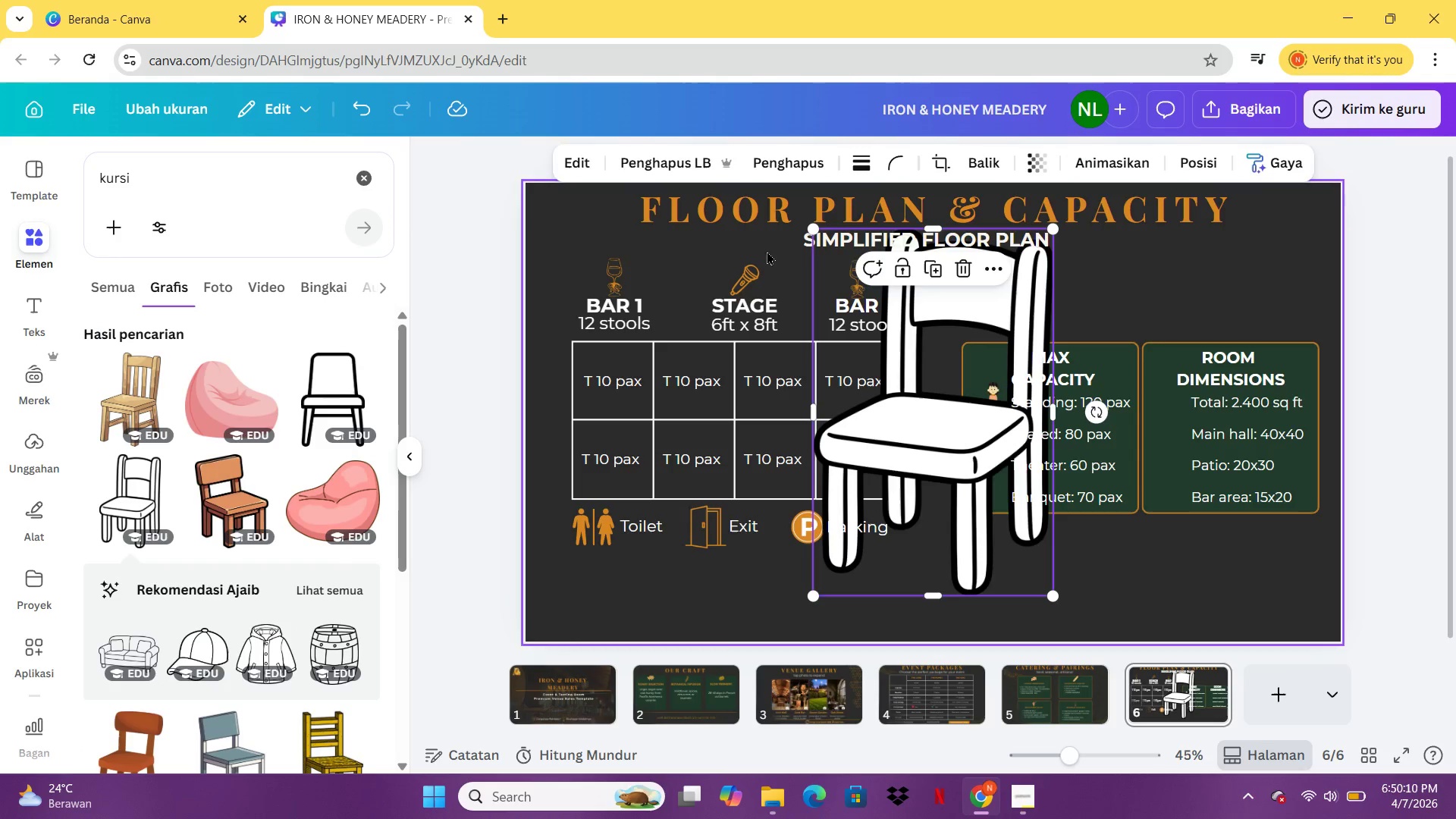 
left_click([903, 478])
 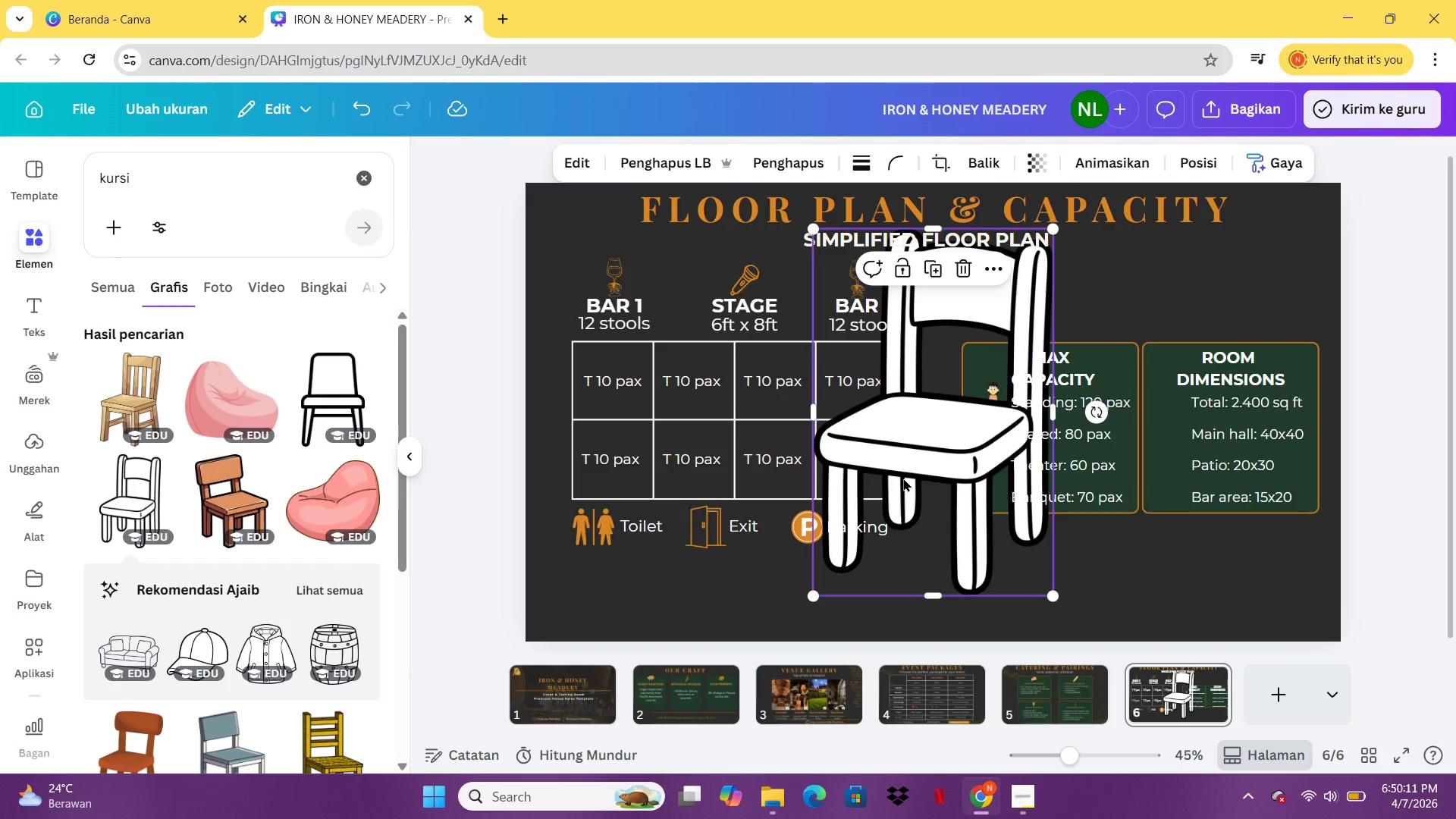 
key(Delete)
 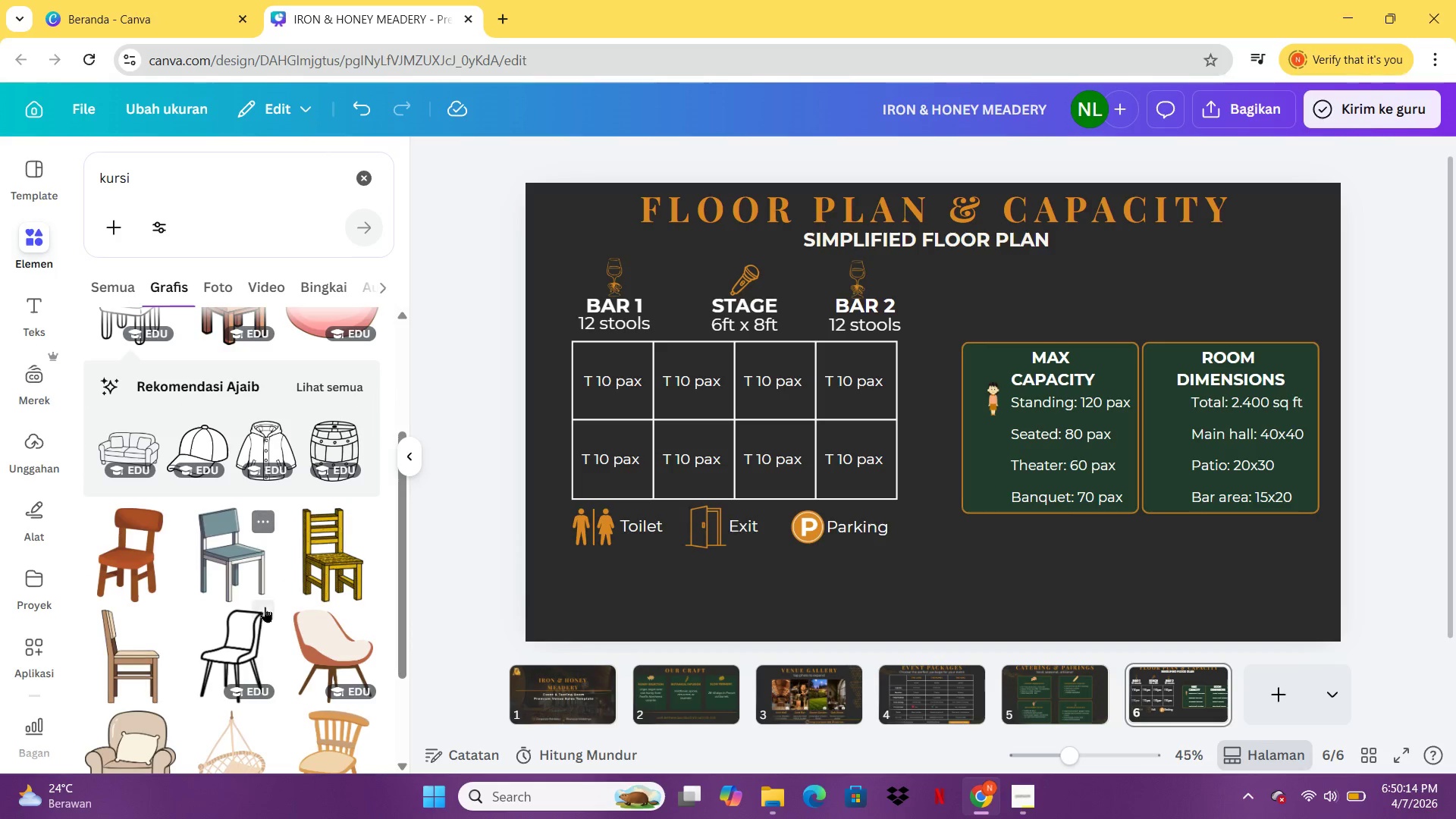 
left_click([234, 661])
 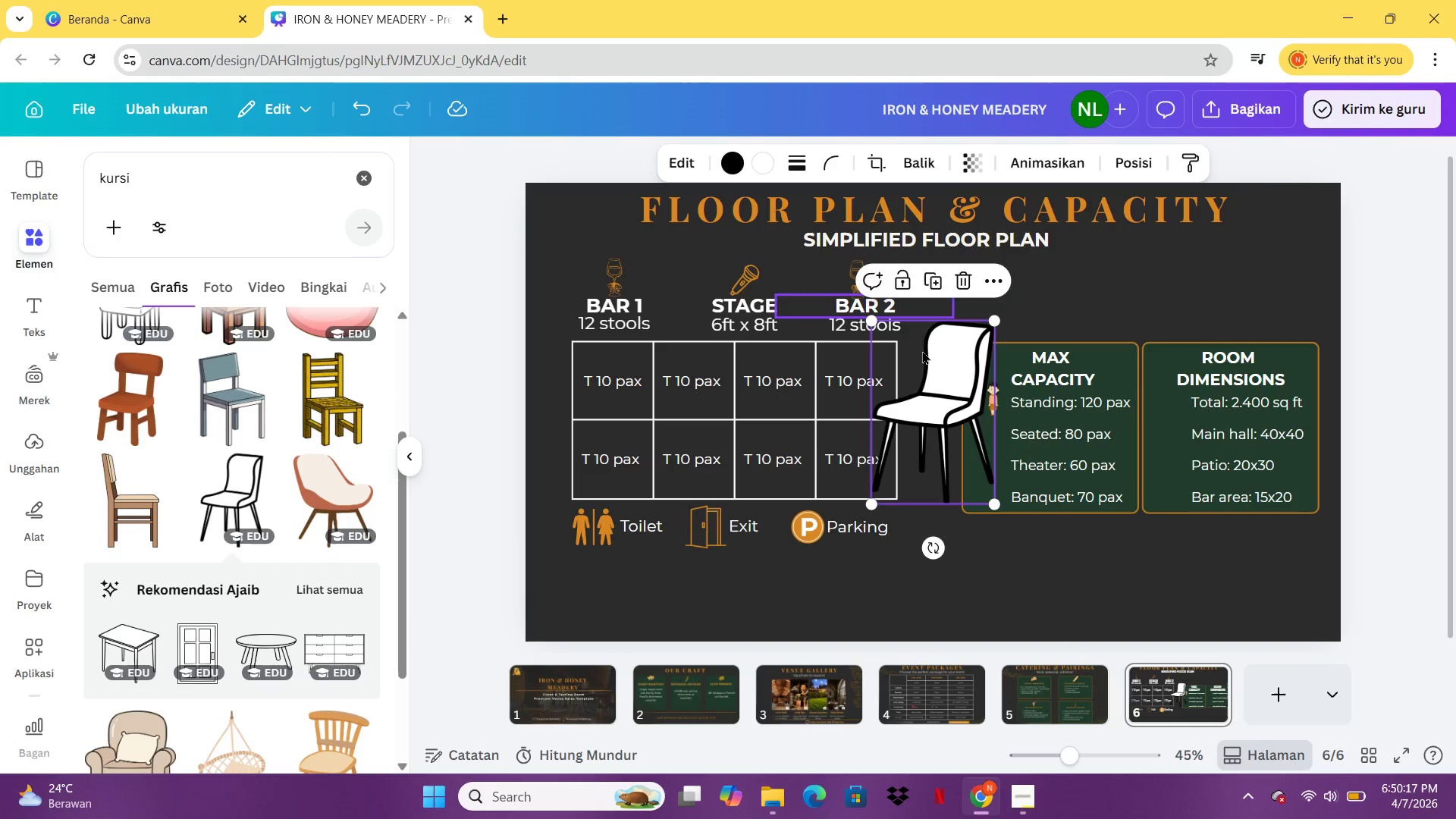 
left_click_drag(start_coordinate=[924, 381], to_coordinate=[971, 523])
 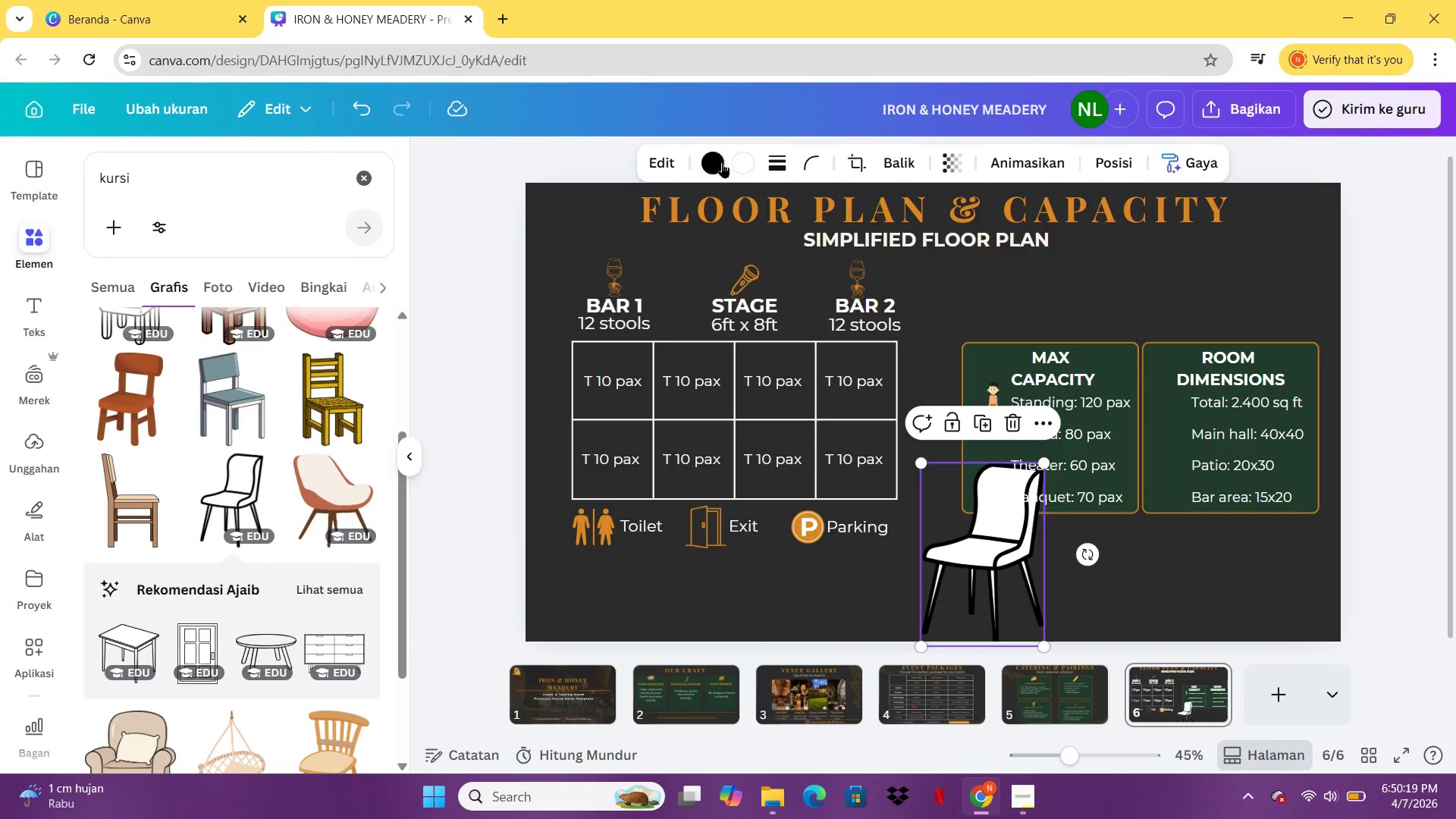 
left_click([722, 164])
 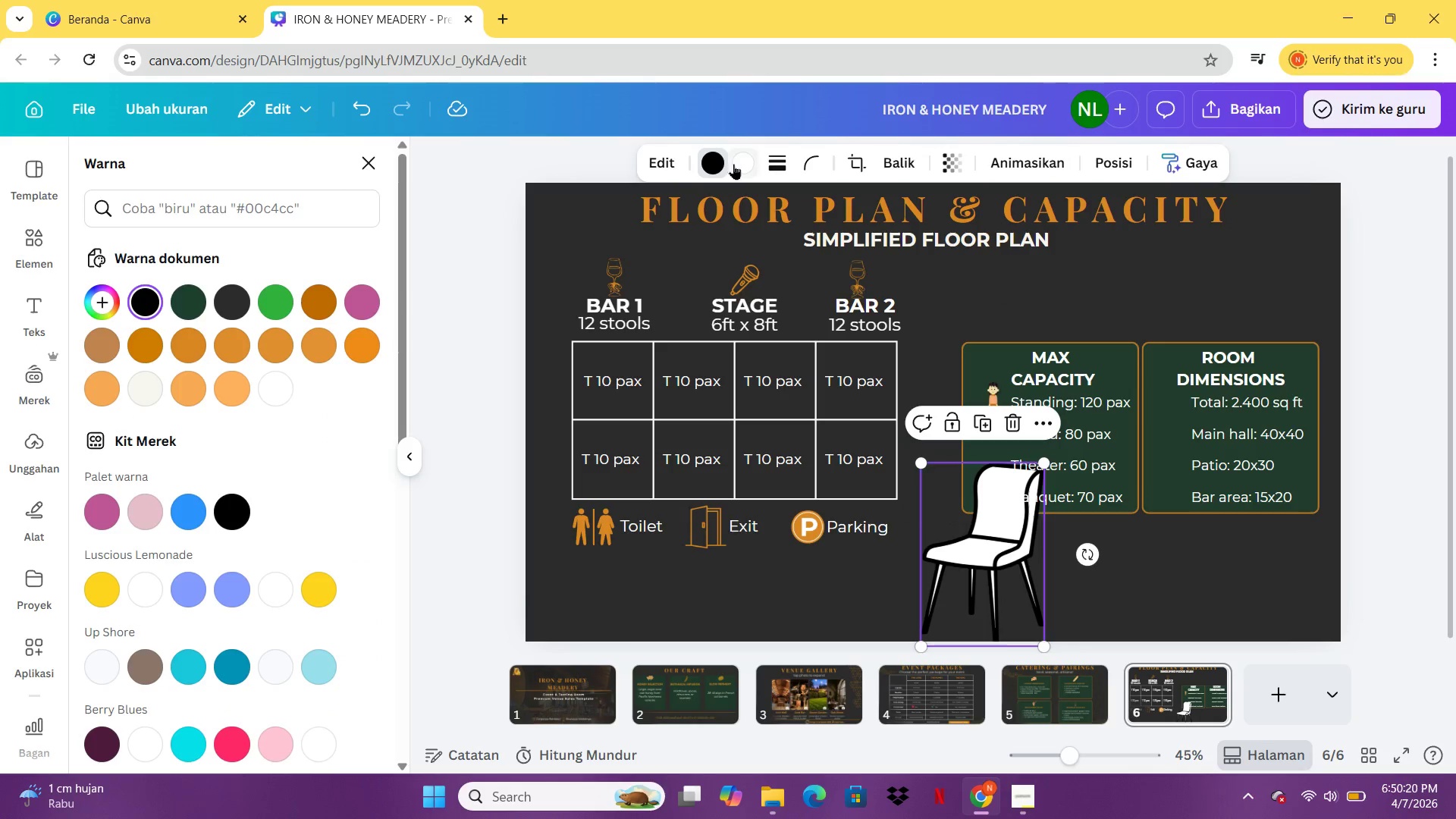 
left_click([733, 164])
 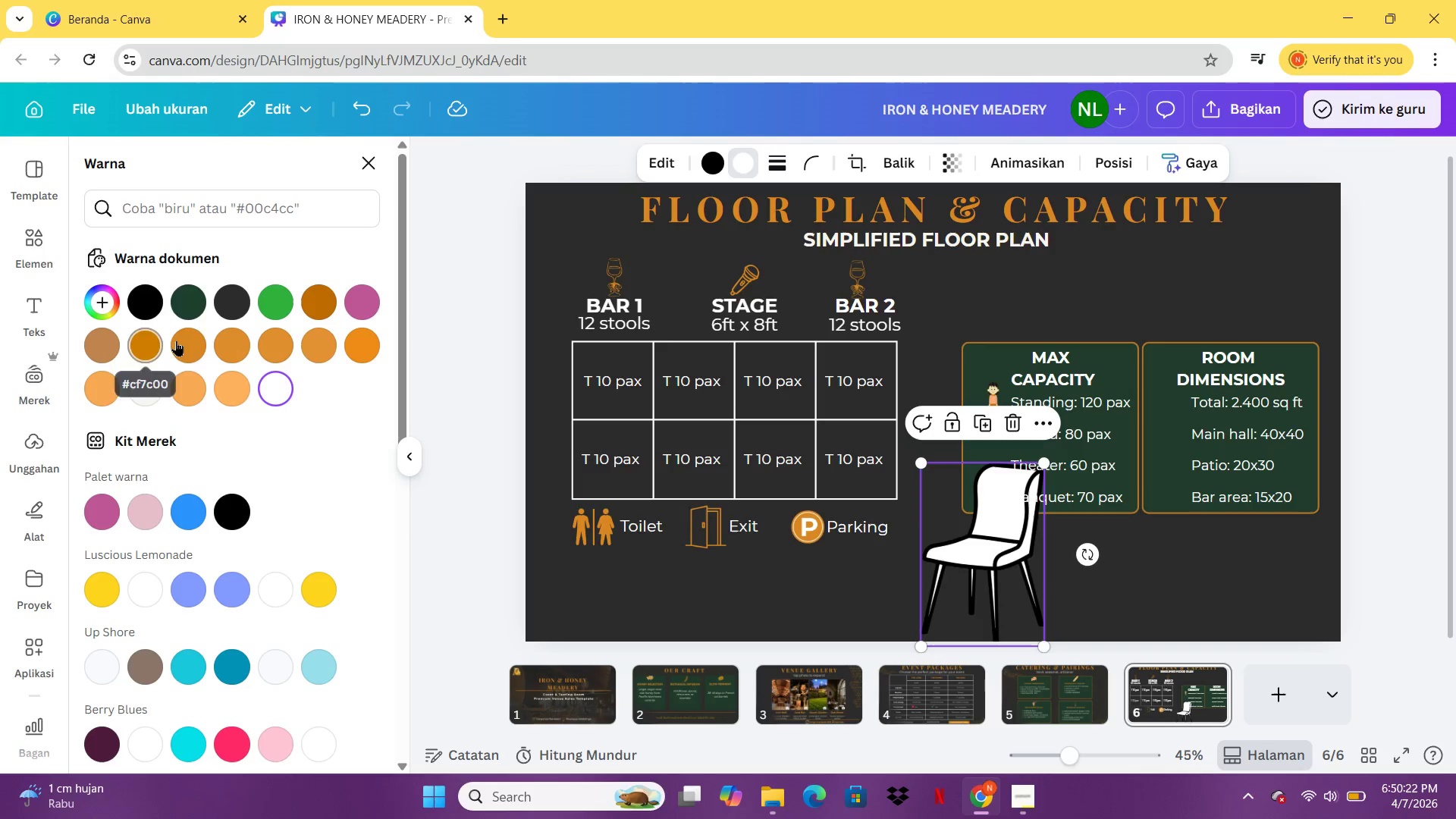 
left_click([177, 340])
 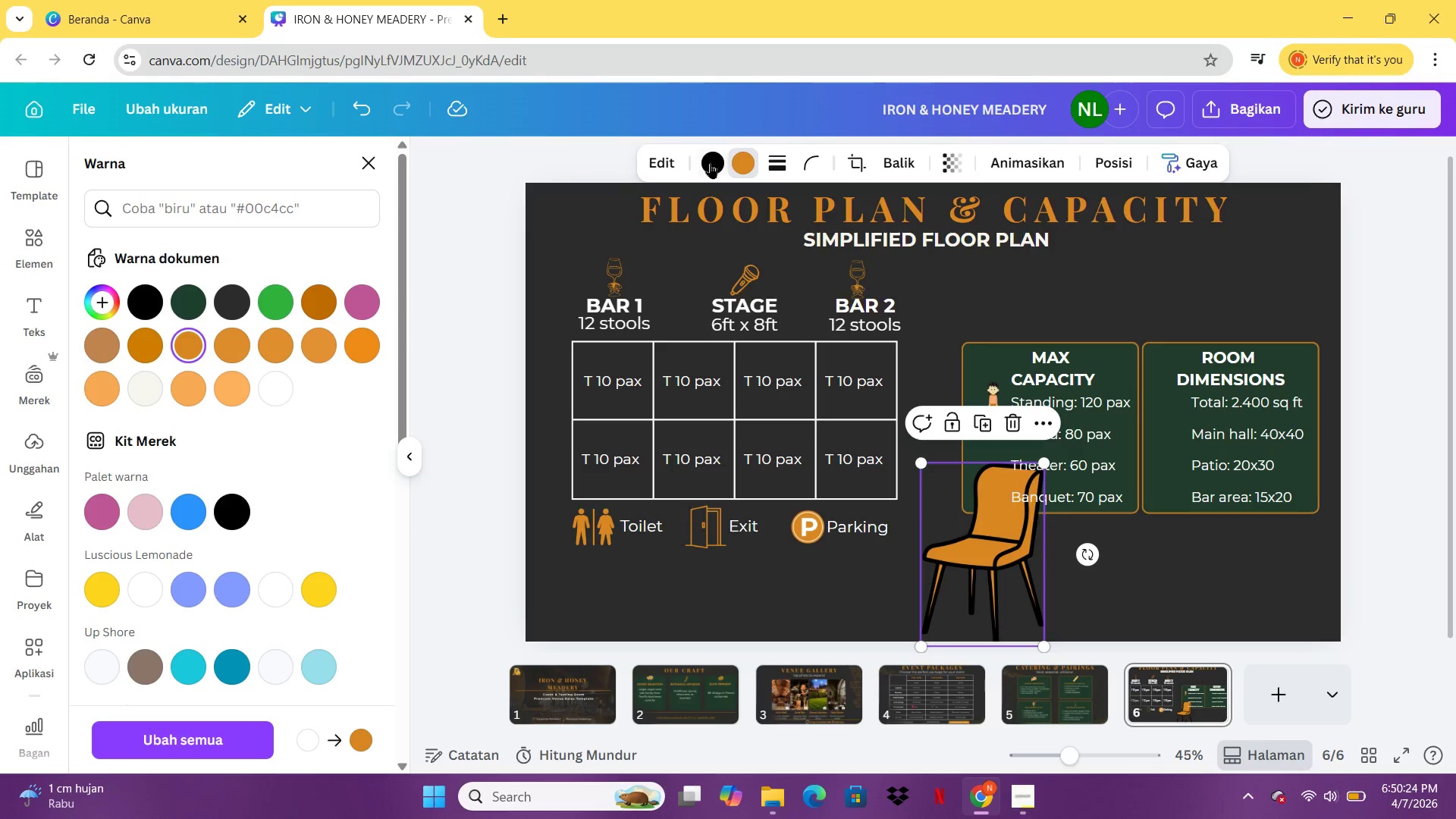 
left_click([710, 162])
 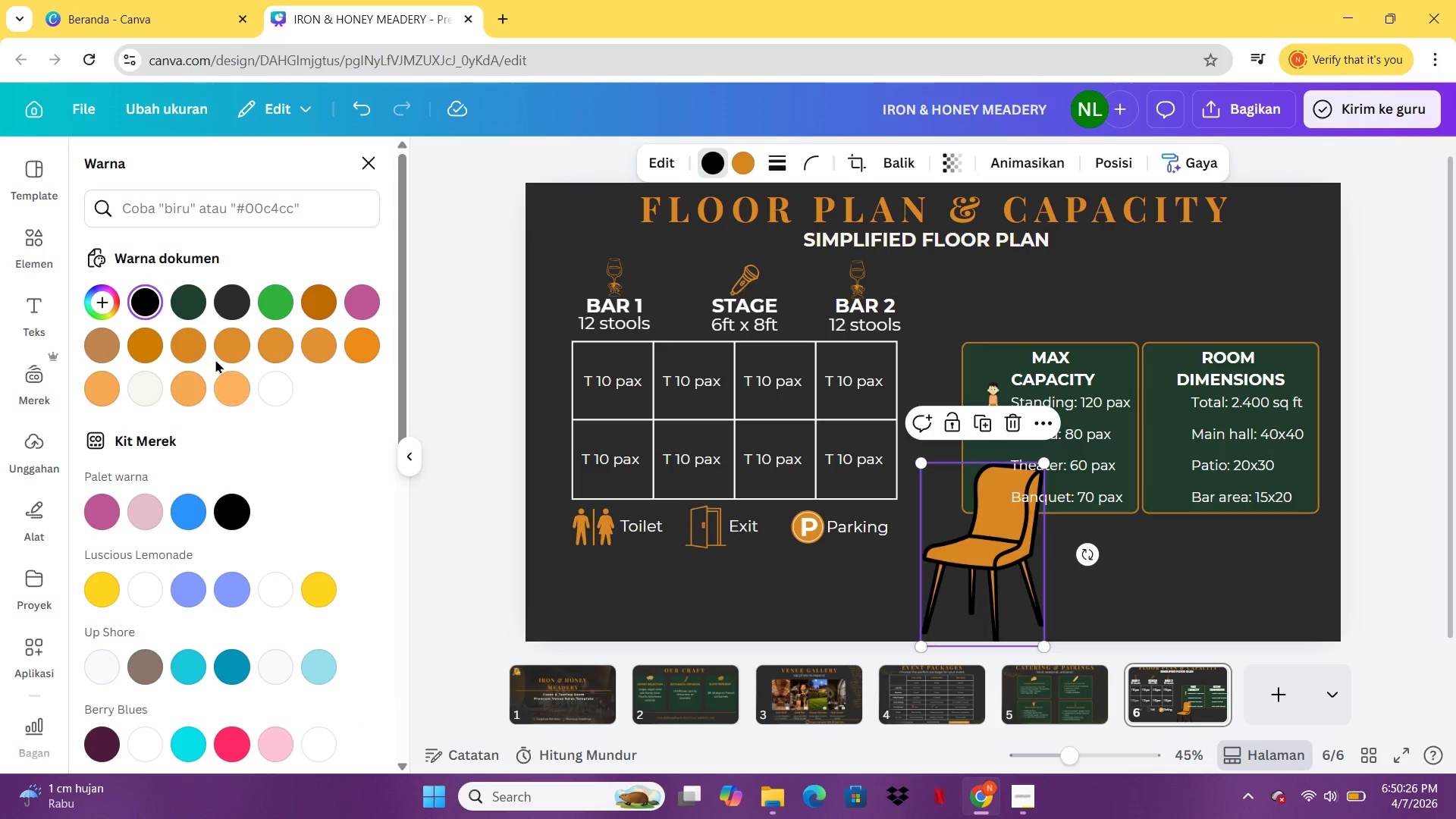 
left_click([282, 397])
 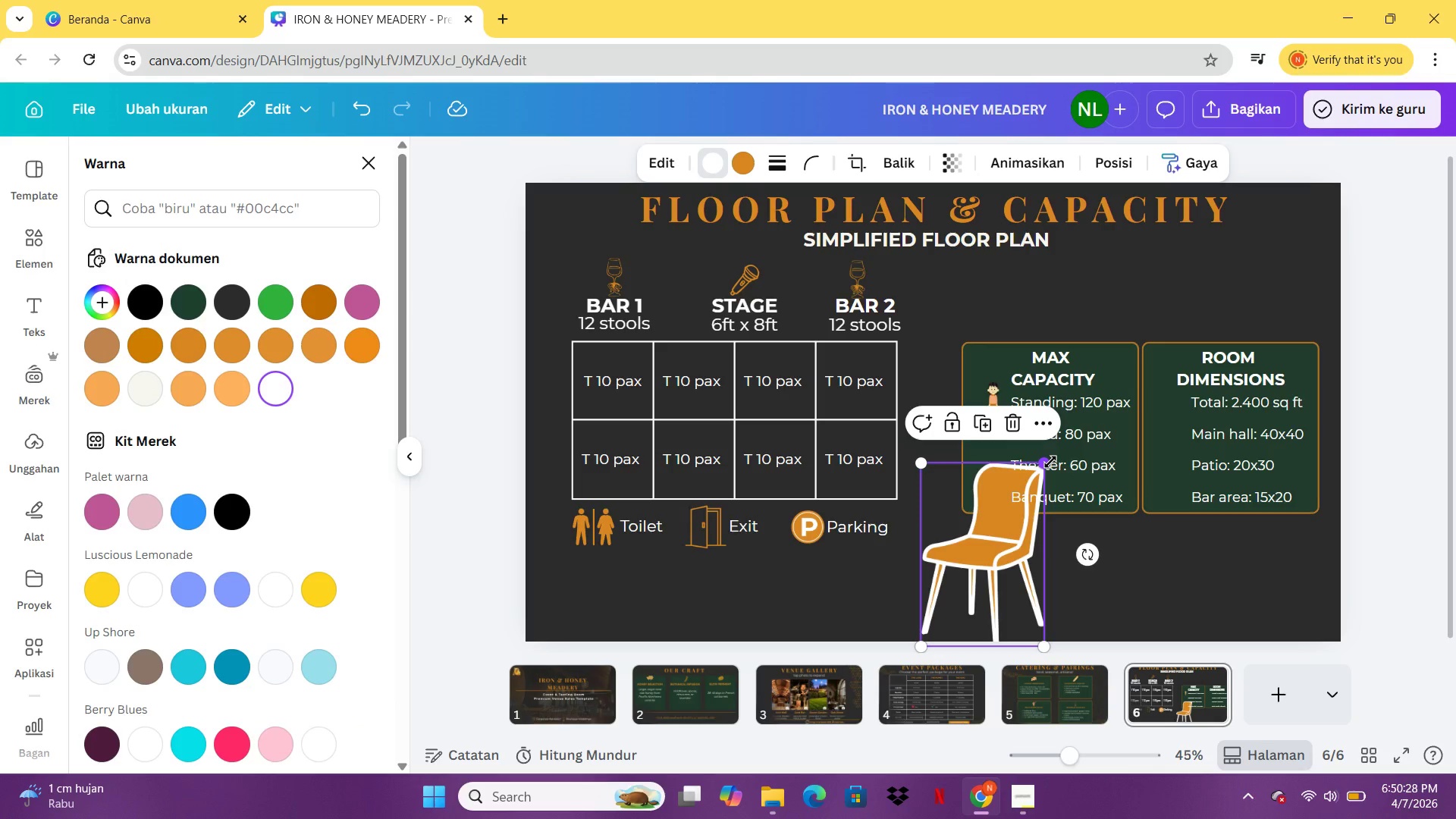 
left_click_drag(start_coordinate=[1050, 462], to_coordinate=[919, 581])
 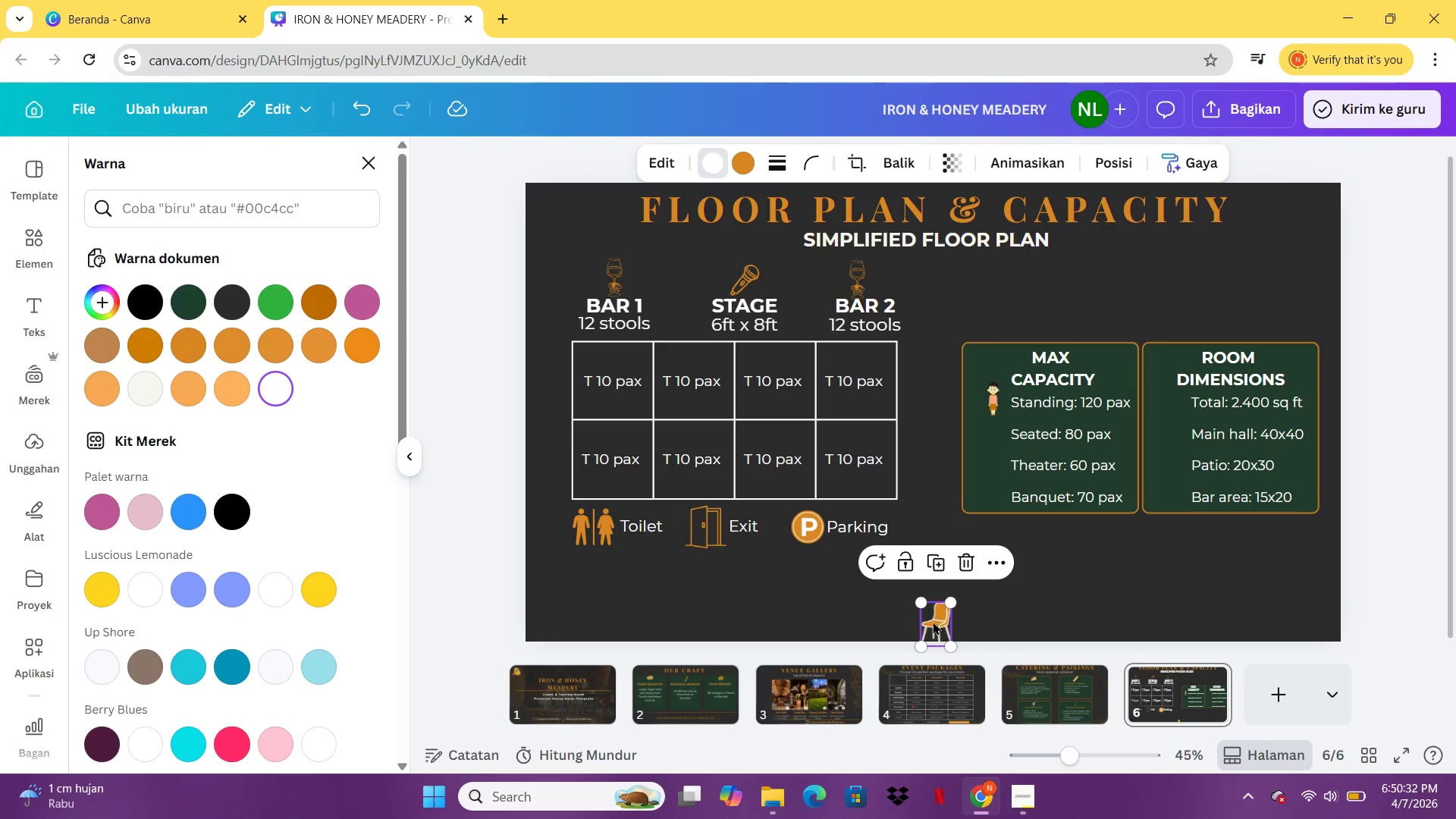 
left_click_drag(start_coordinate=[932, 621], to_coordinate=[990, 442])
 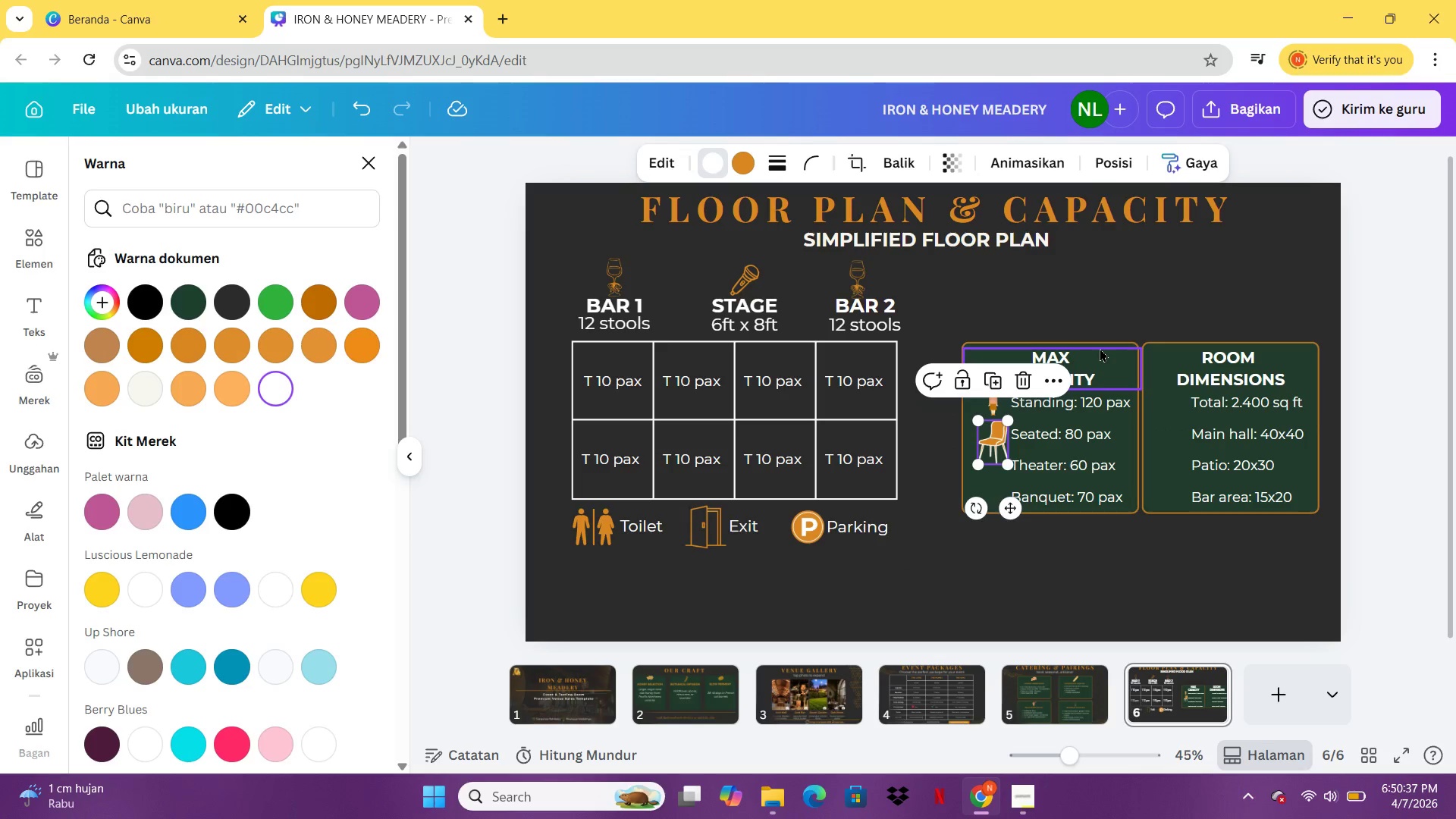 
left_click([1032, 340])
 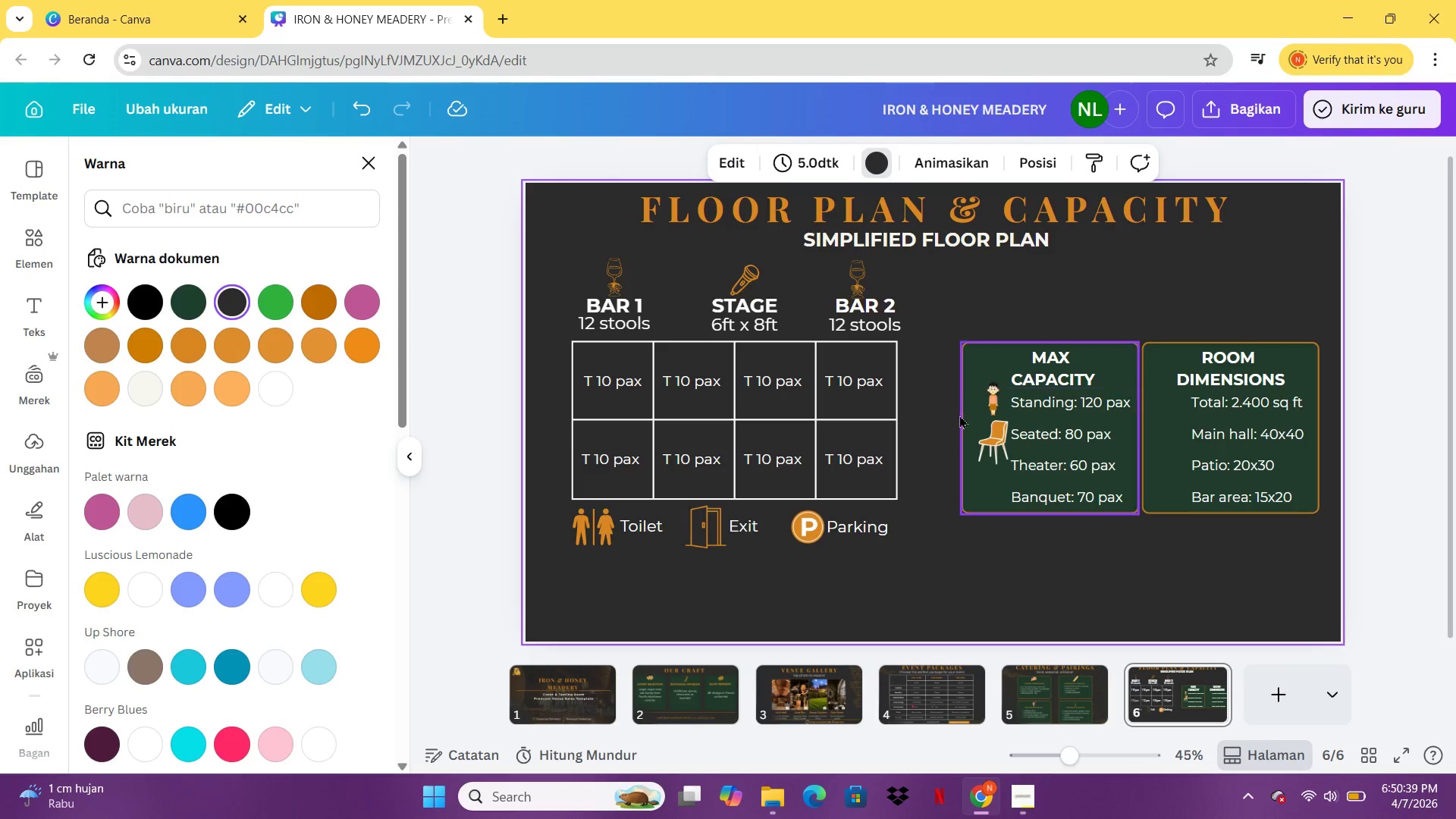 
left_click([966, 453])
 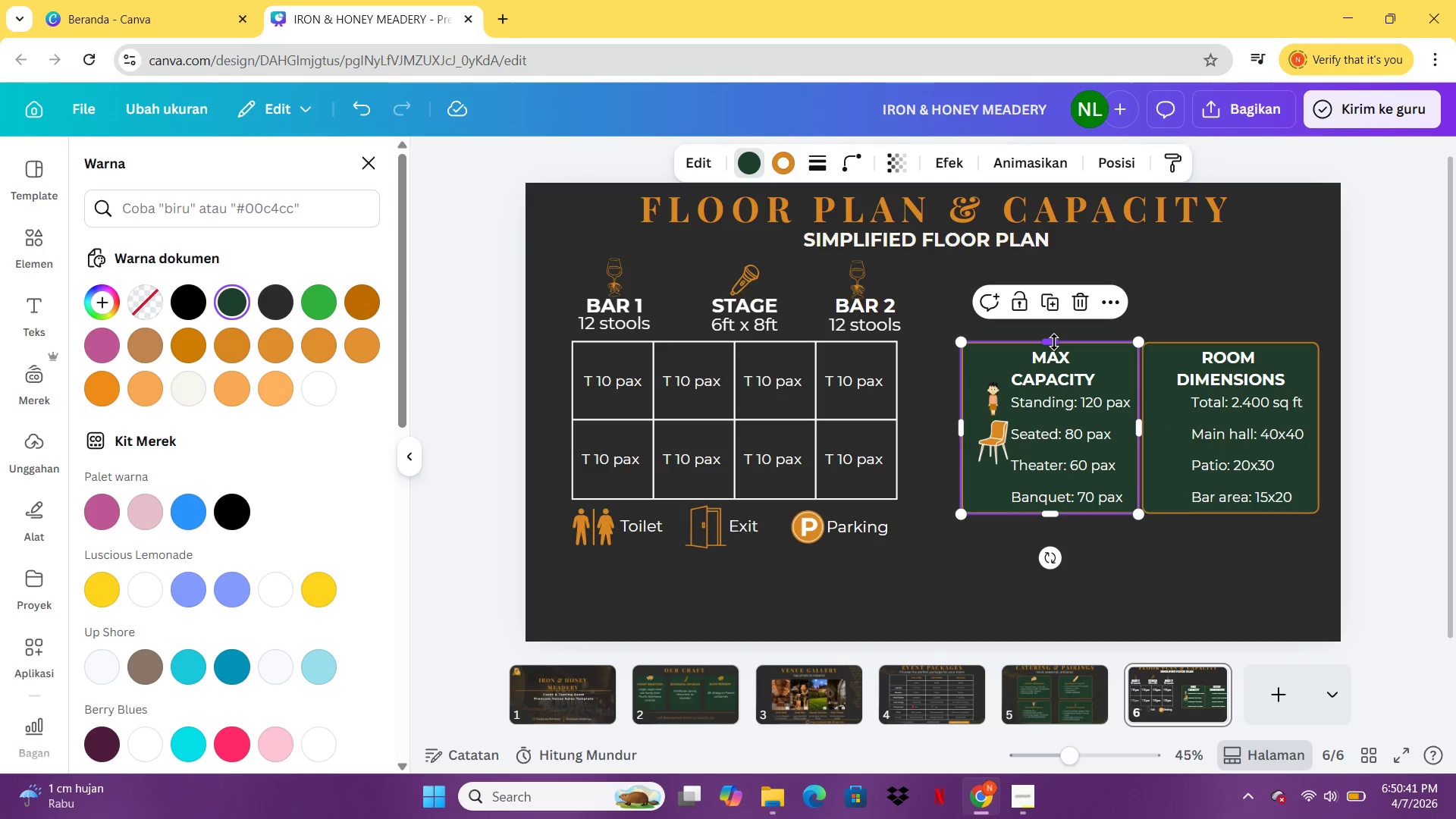 
left_click_drag(start_coordinate=[1054, 342], to_coordinate=[1054, 283])
 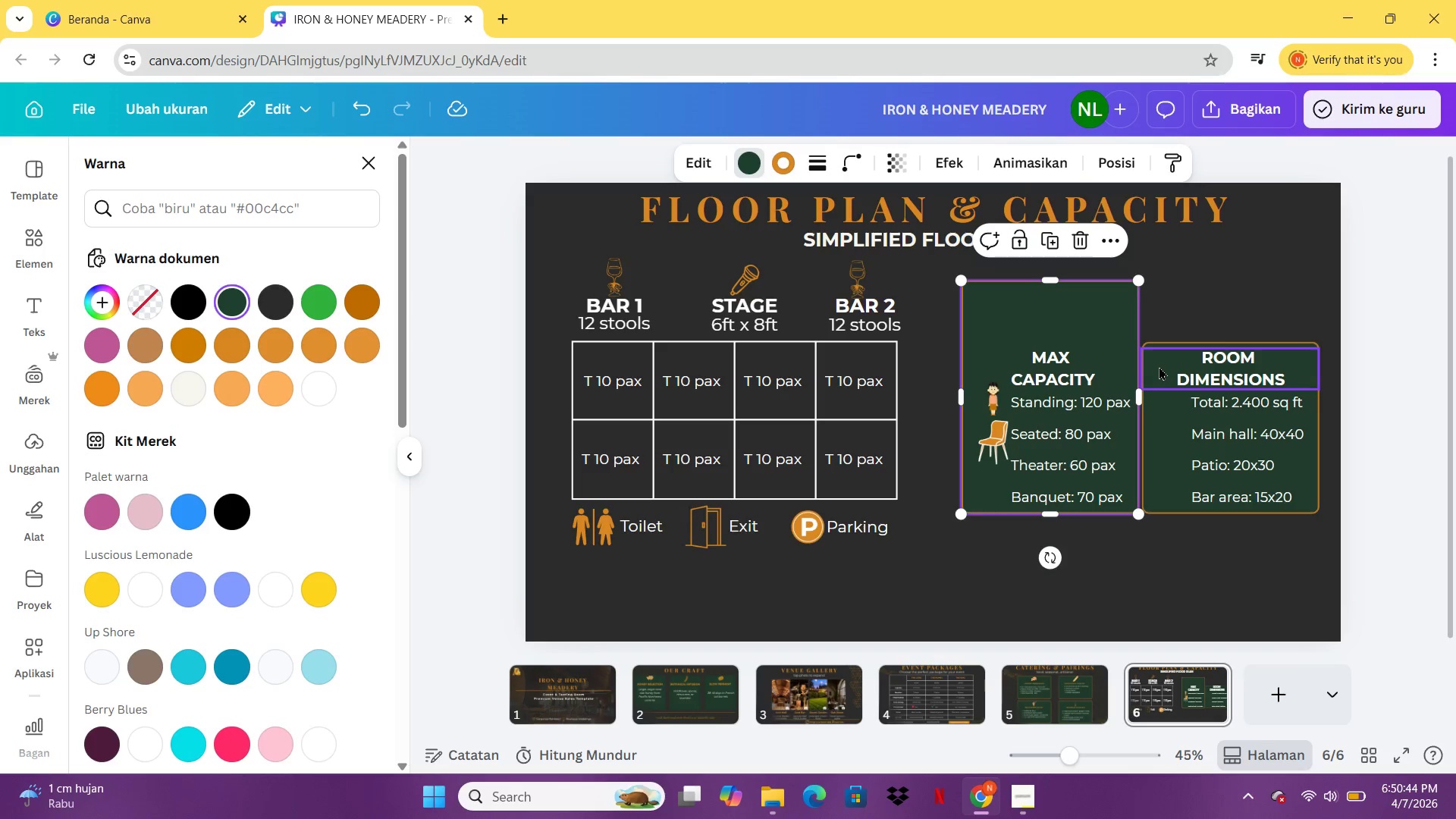 
left_click([1159, 366])
 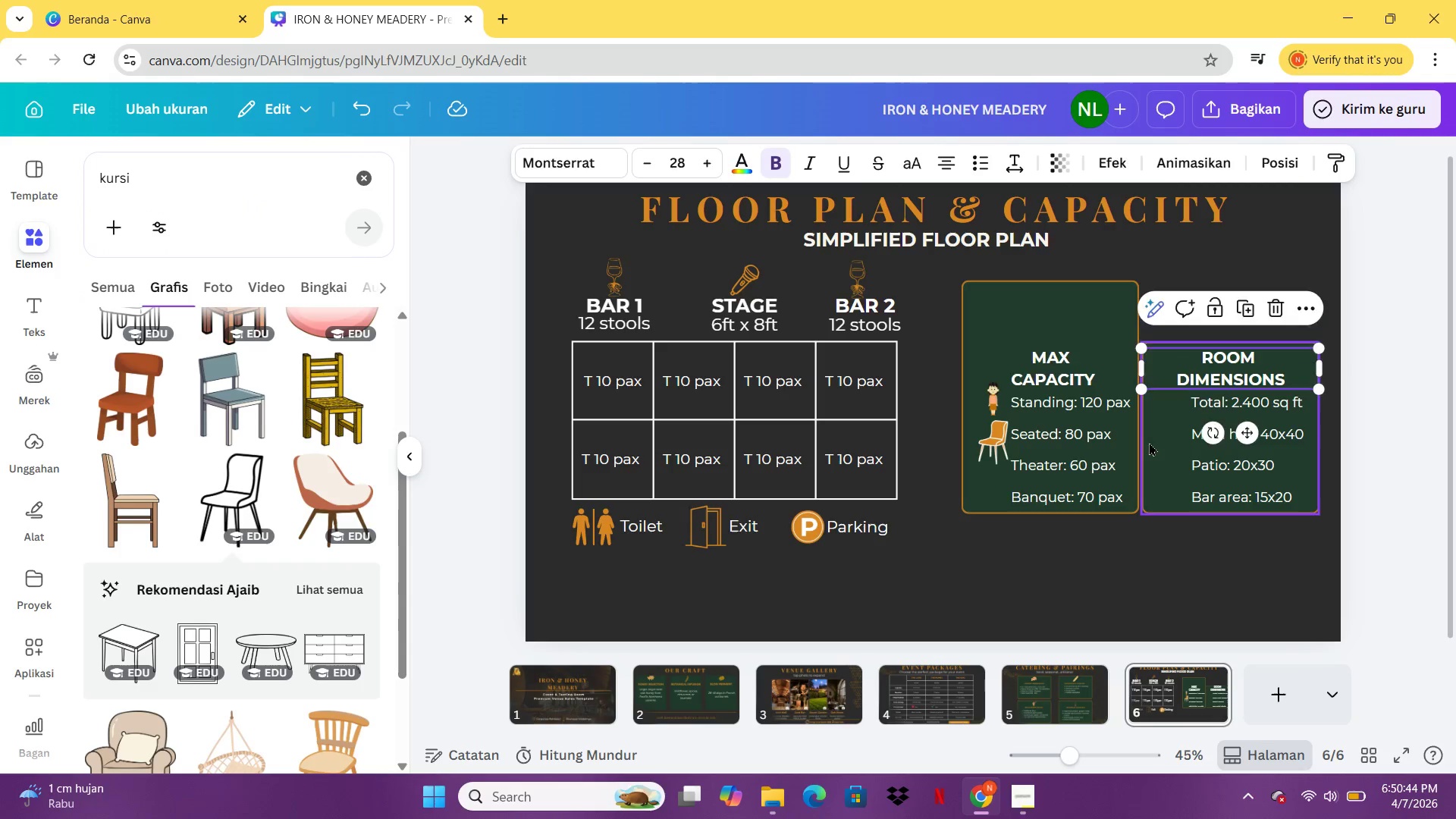 
left_click([1149, 442])
 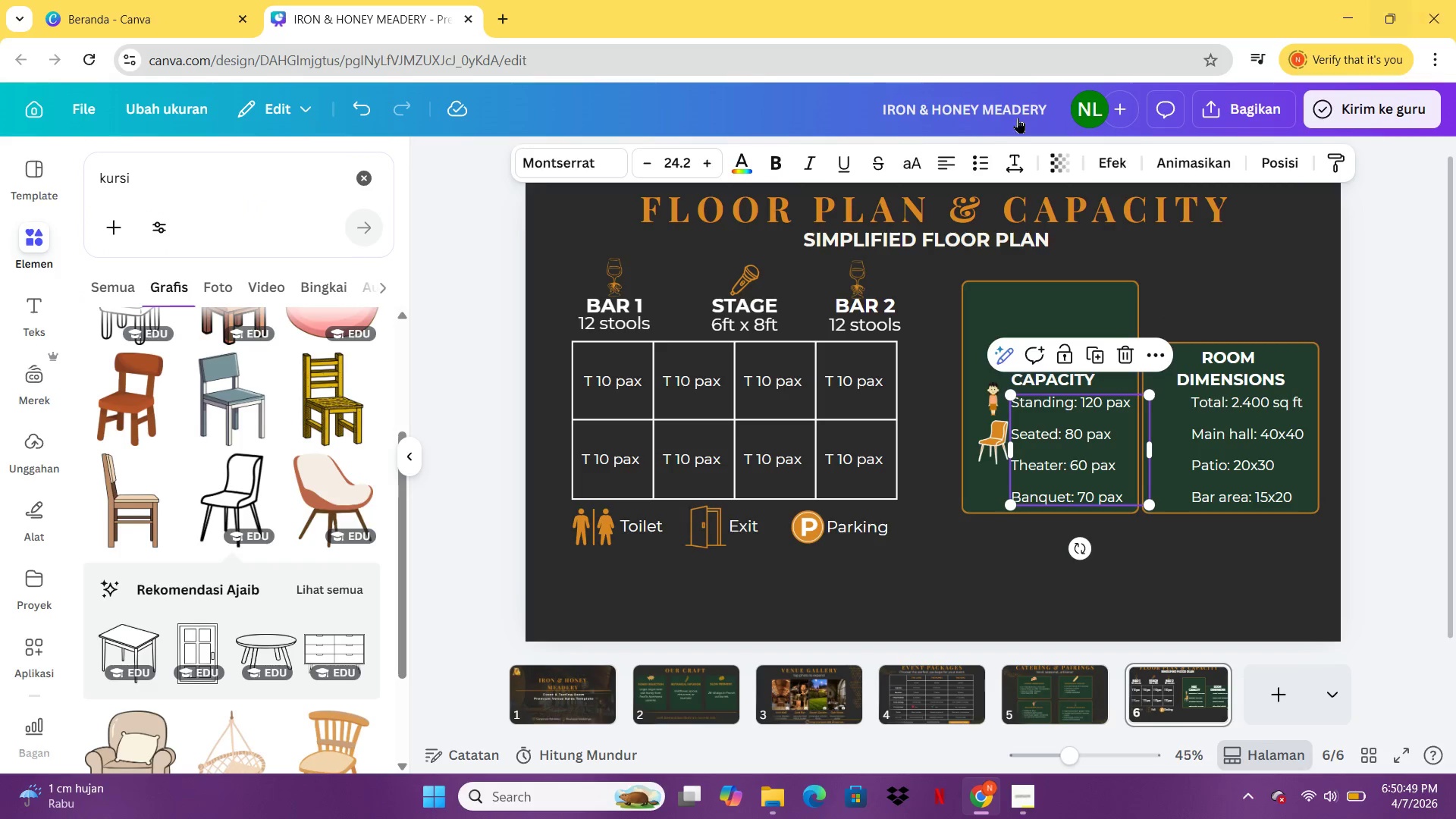 
wait(5.81)
 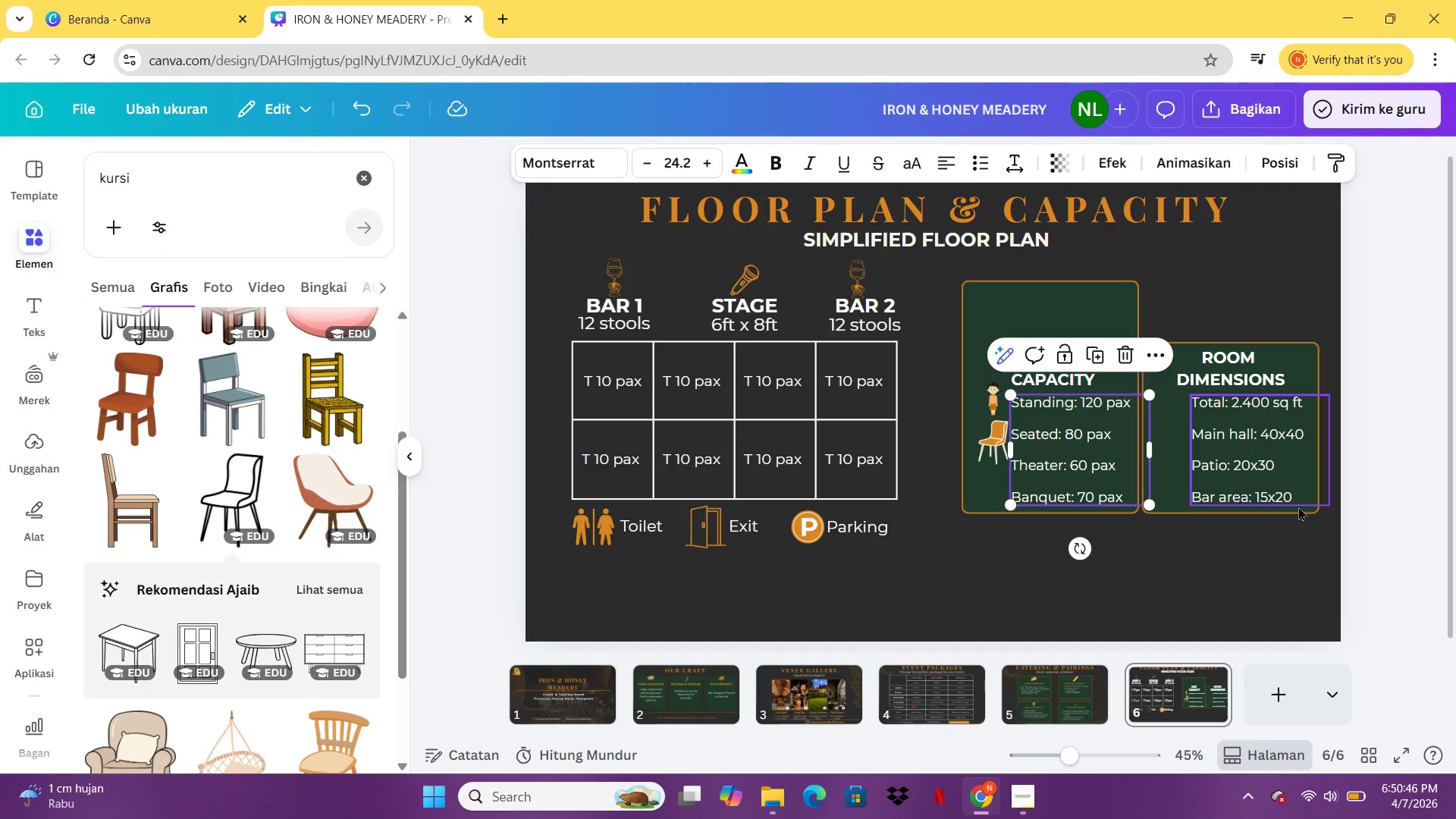 
left_click([1291, 344])
 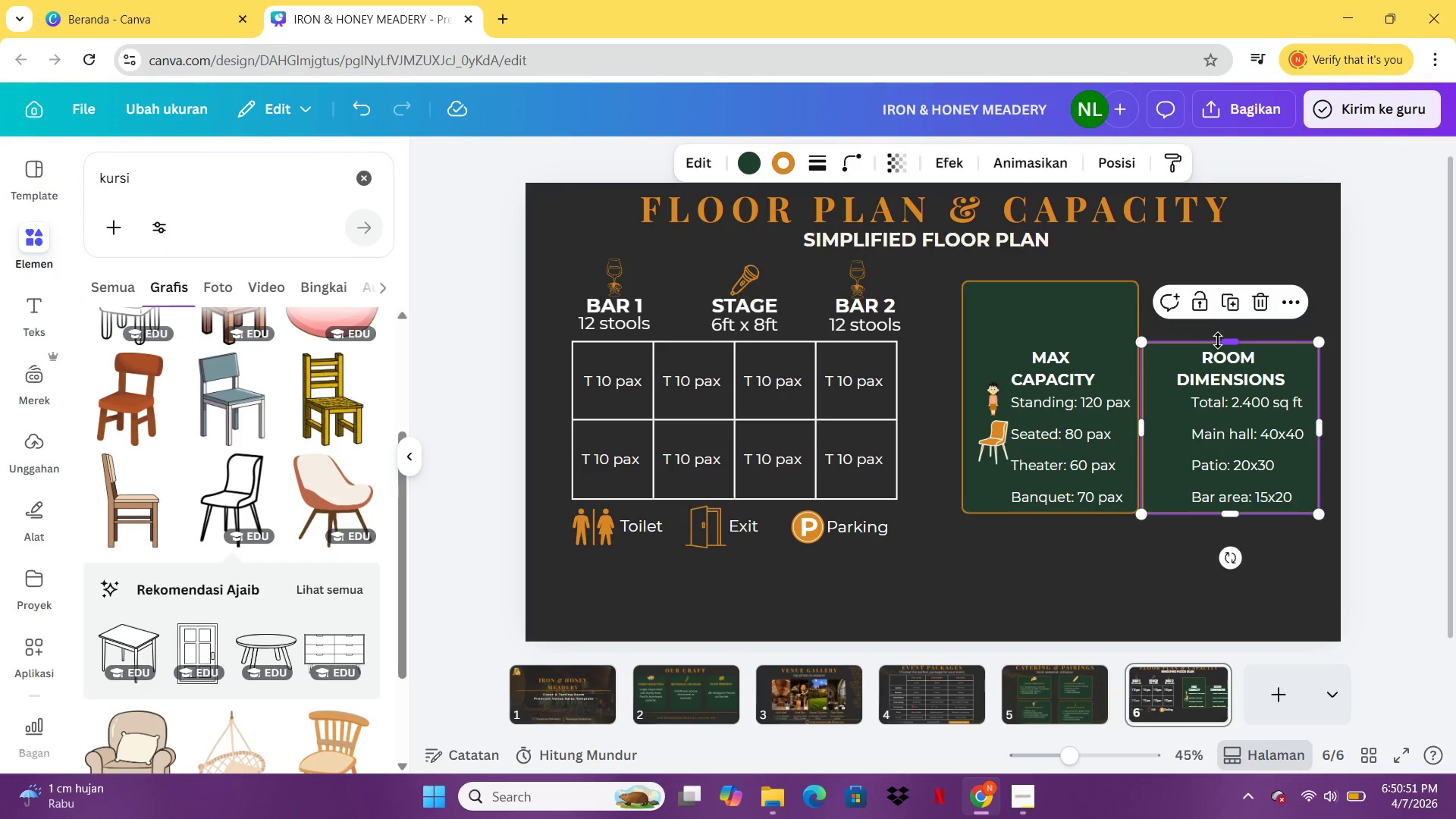 
left_click_drag(start_coordinate=[1222, 341], to_coordinate=[1216, 280])
 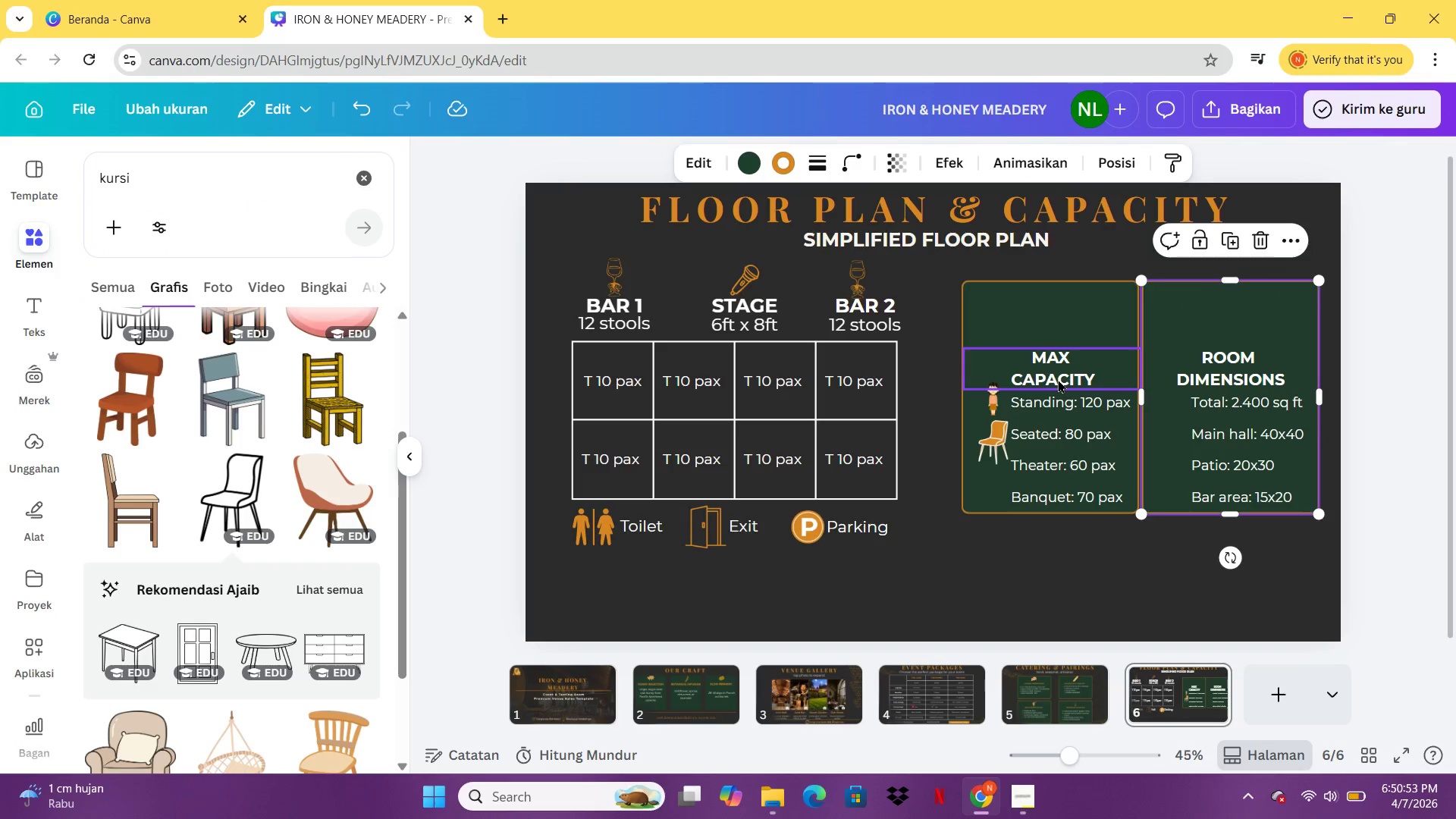 
left_click_drag(start_coordinate=[1058, 379], to_coordinate=[1058, 325])
 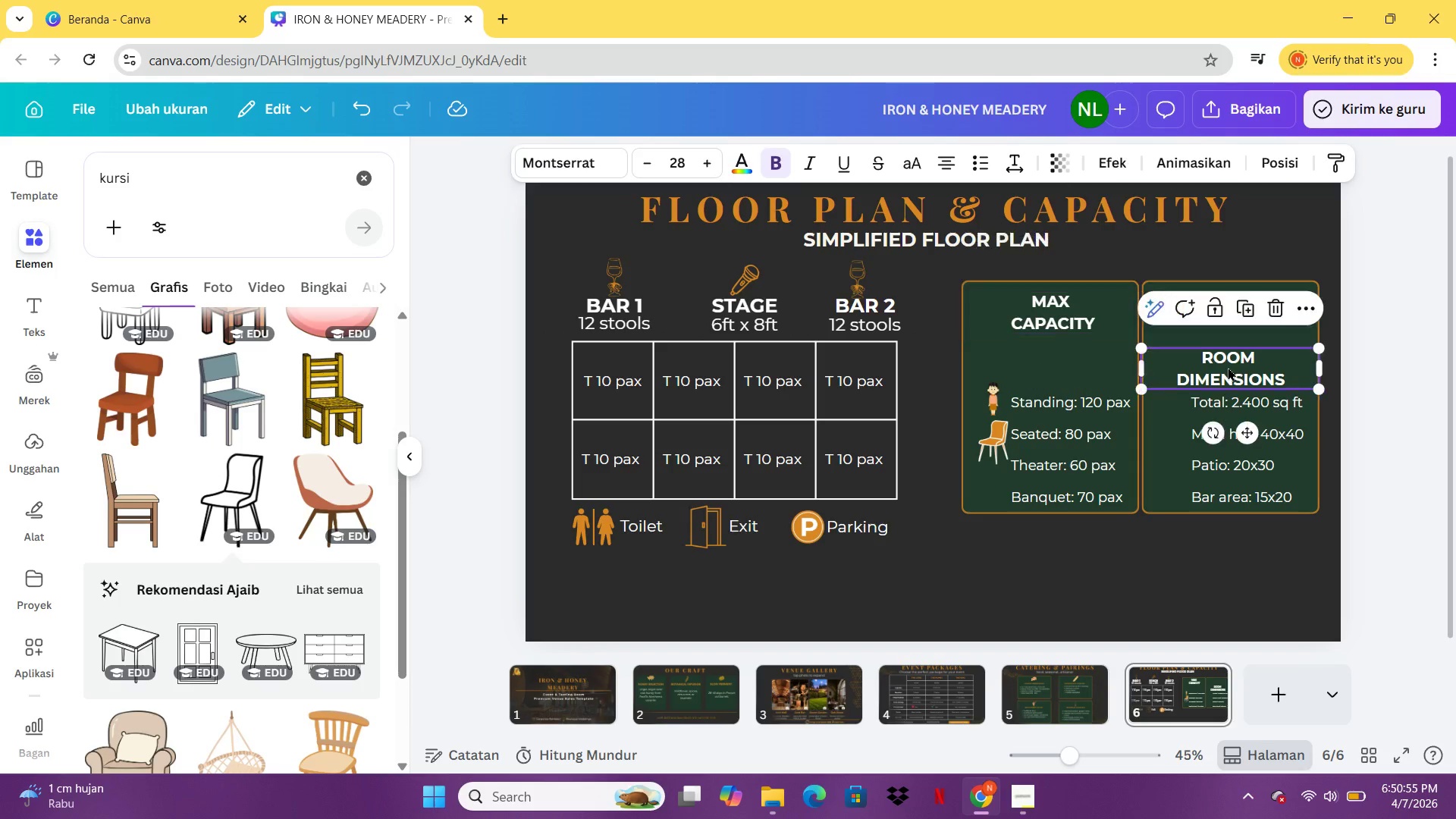 
left_click_drag(start_coordinate=[1228, 367], to_coordinate=[1228, 312])
 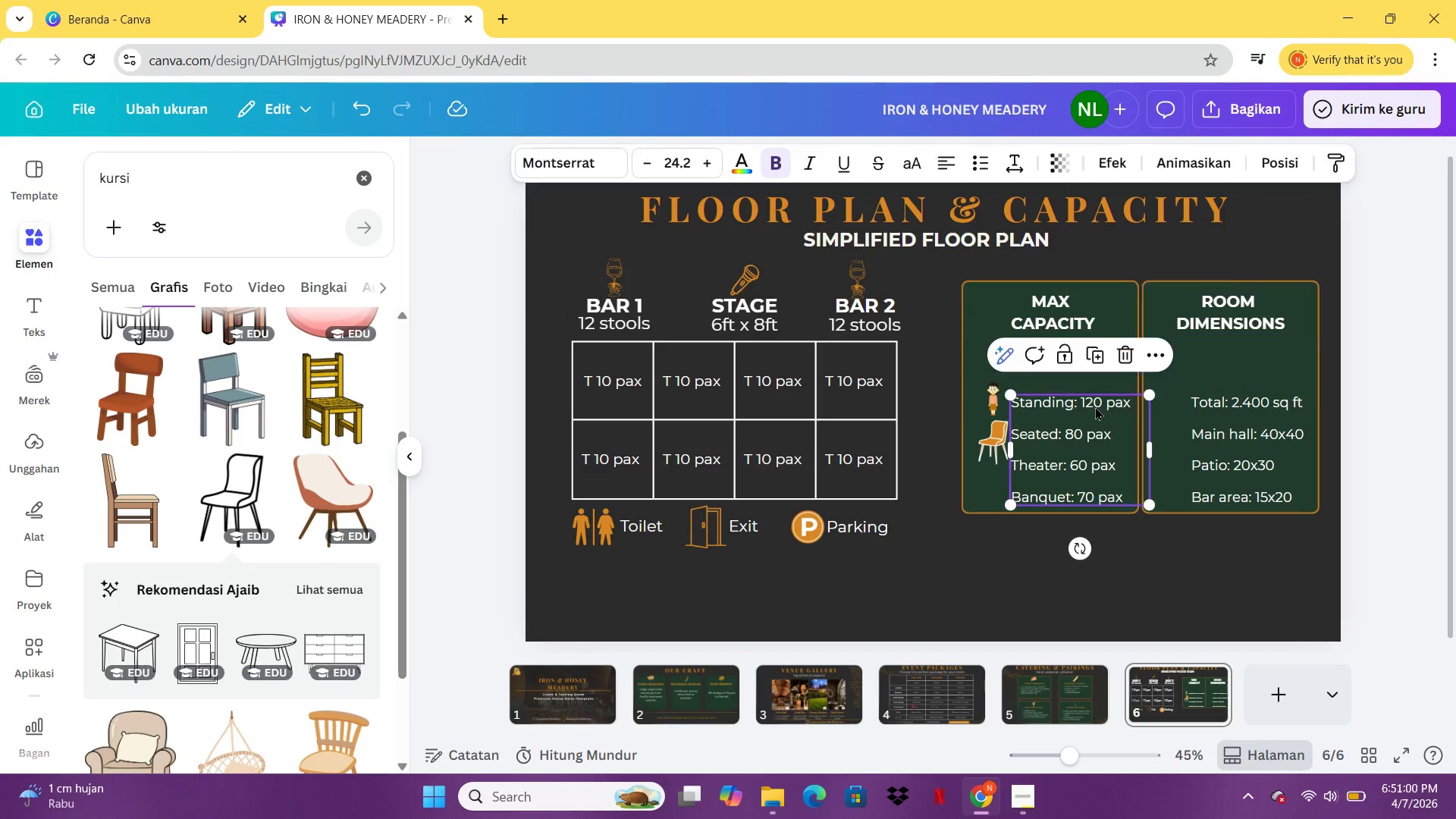 
left_click_drag(start_coordinate=[1095, 406], to_coordinate=[1095, 400])
 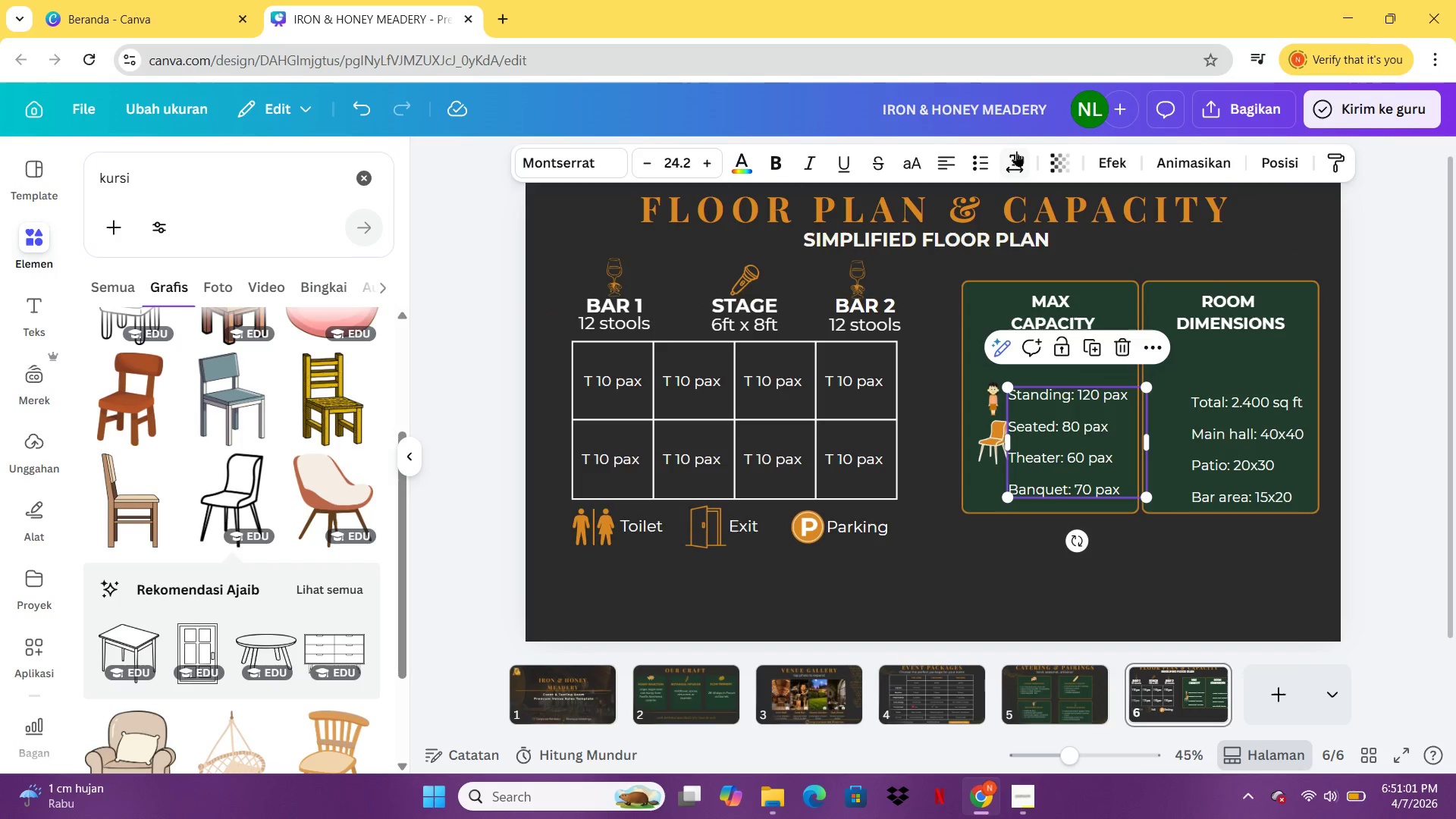 
left_click([1016, 151])
 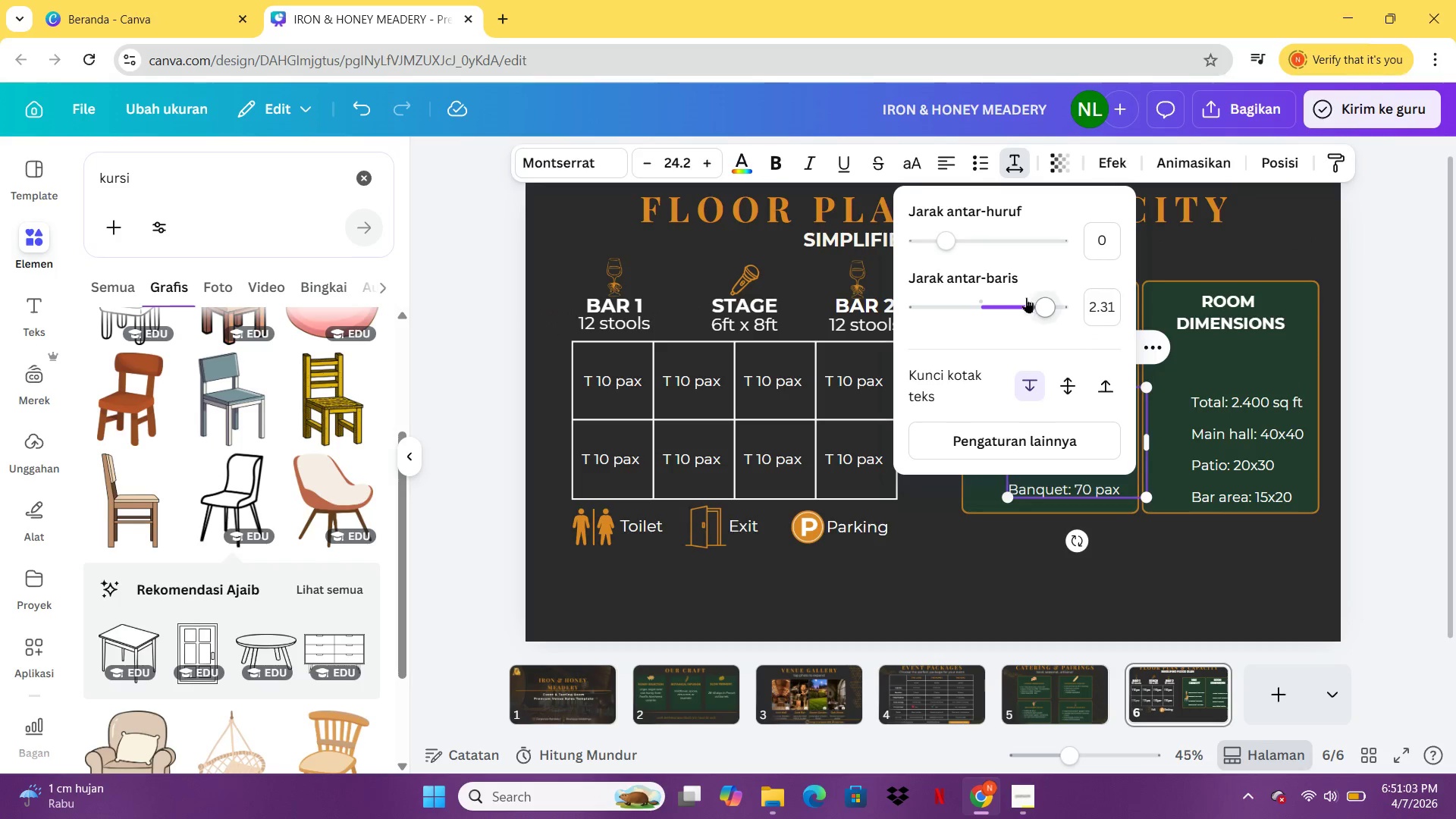 
left_click_drag(start_coordinate=[1040, 304], to_coordinate=[1092, 317])
 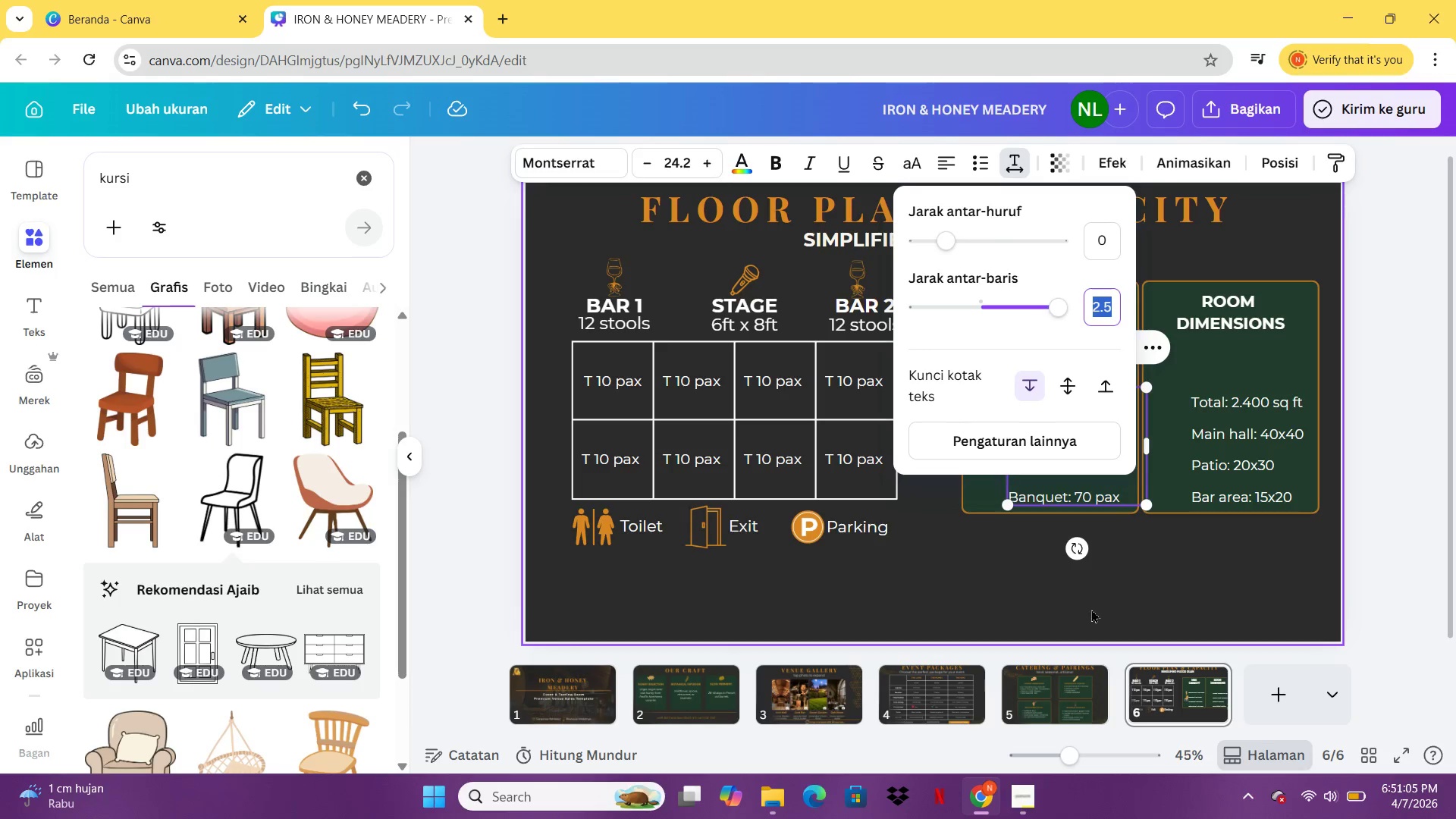 
left_click([1092, 317])
 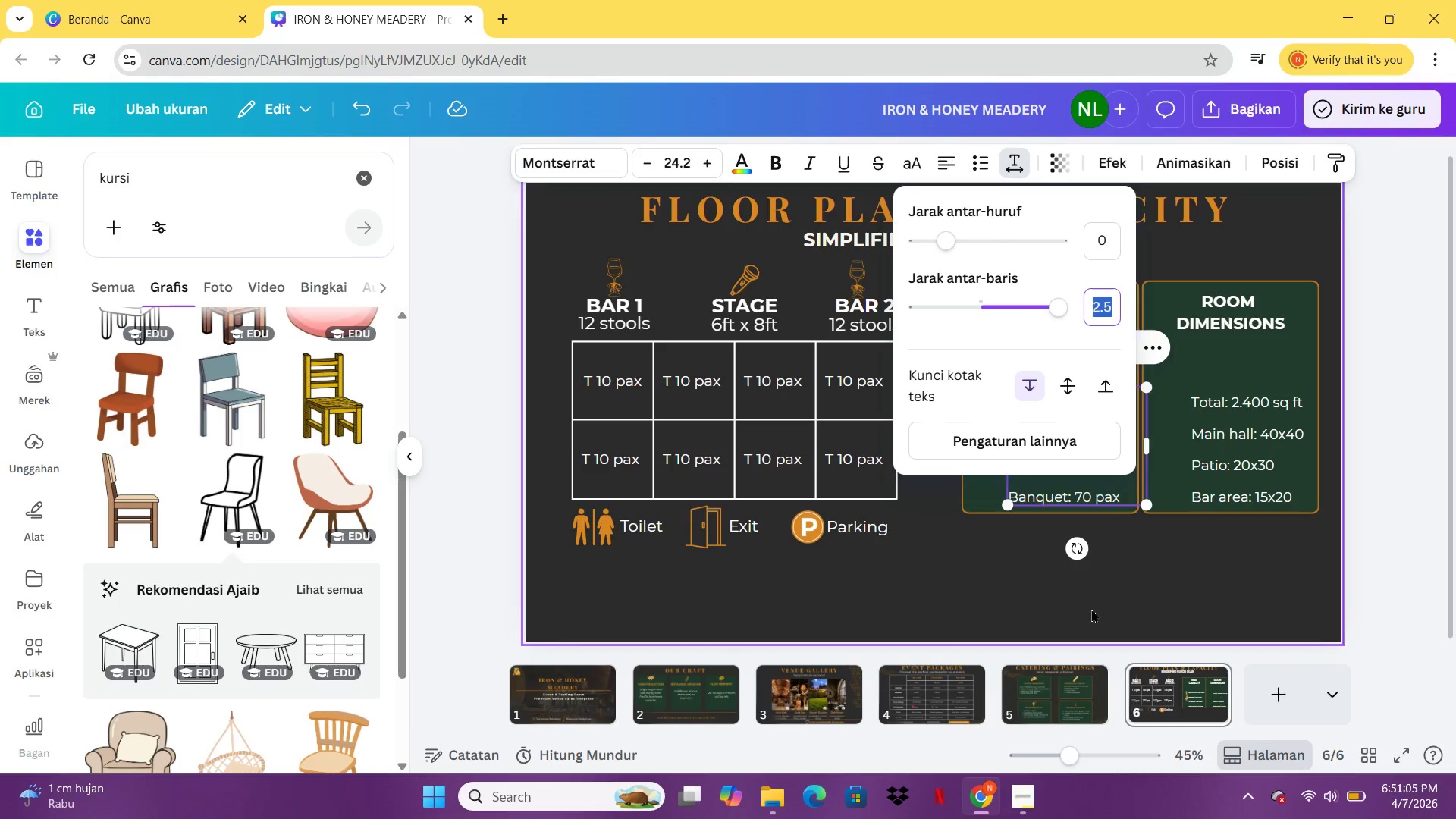 
double_click([1091, 609])
 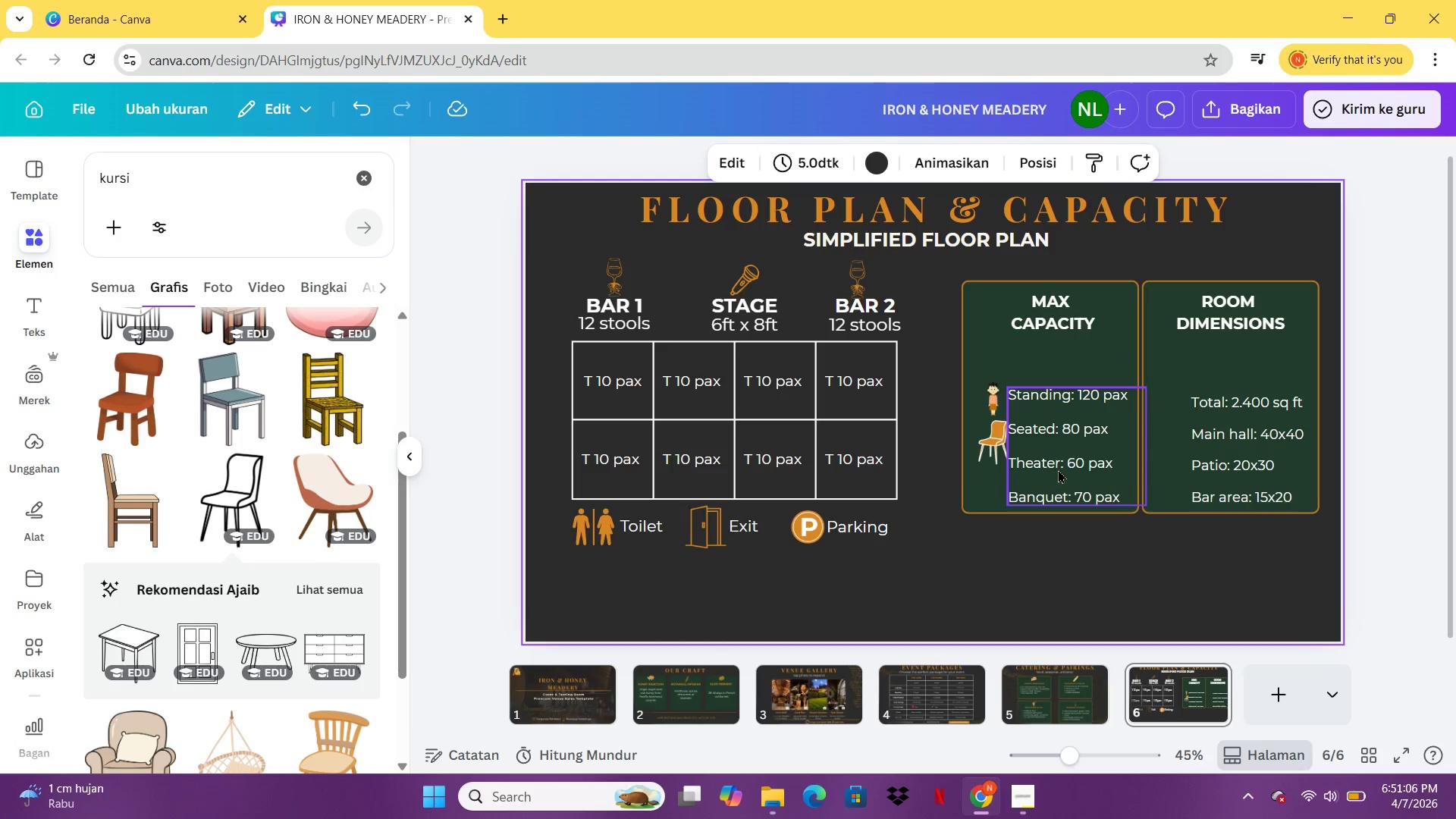 
left_click_drag(start_coordinate=[1058, 469], to_coordinate=[1059, 431])
 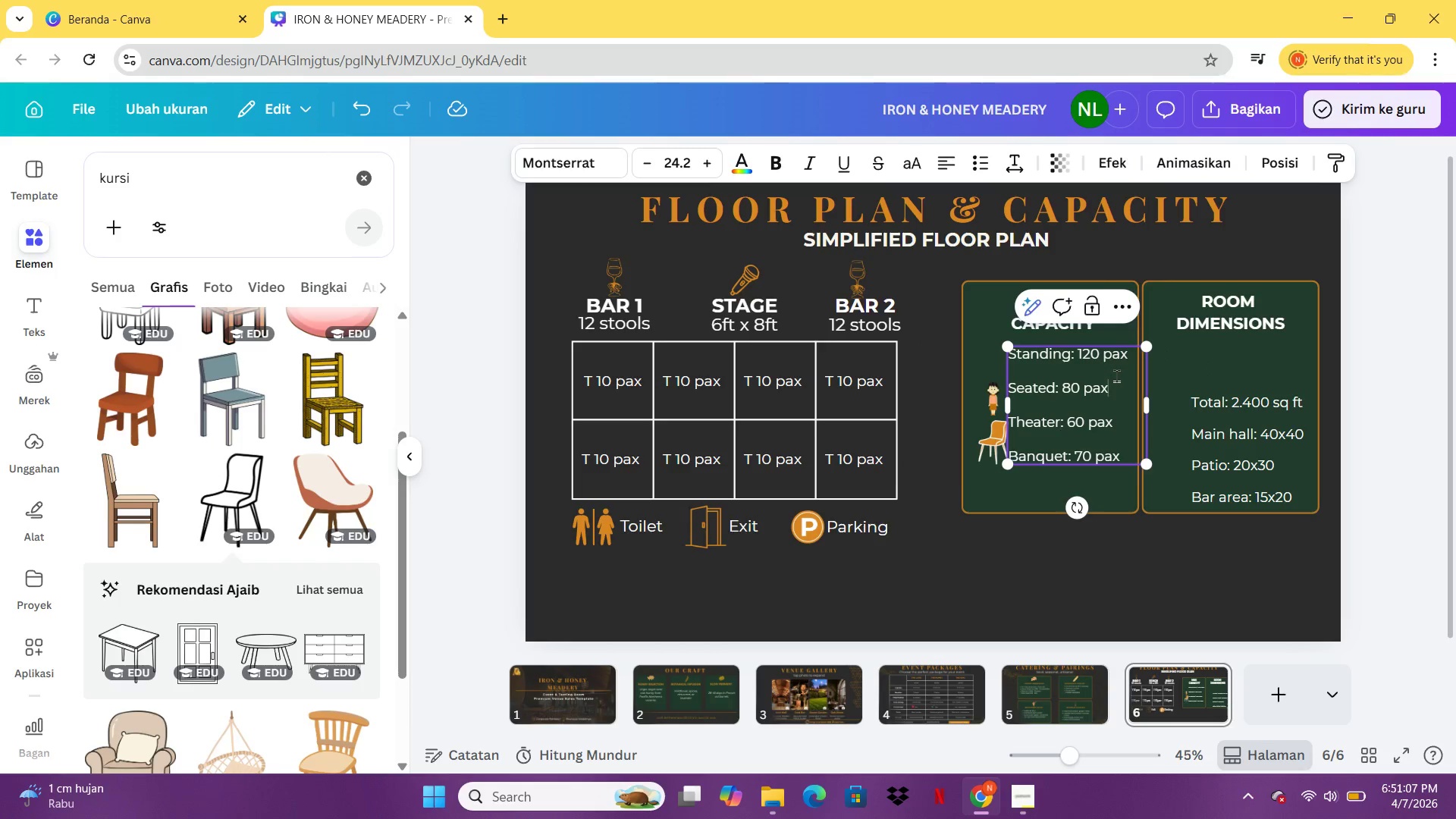 
left_click([1059, 431])
 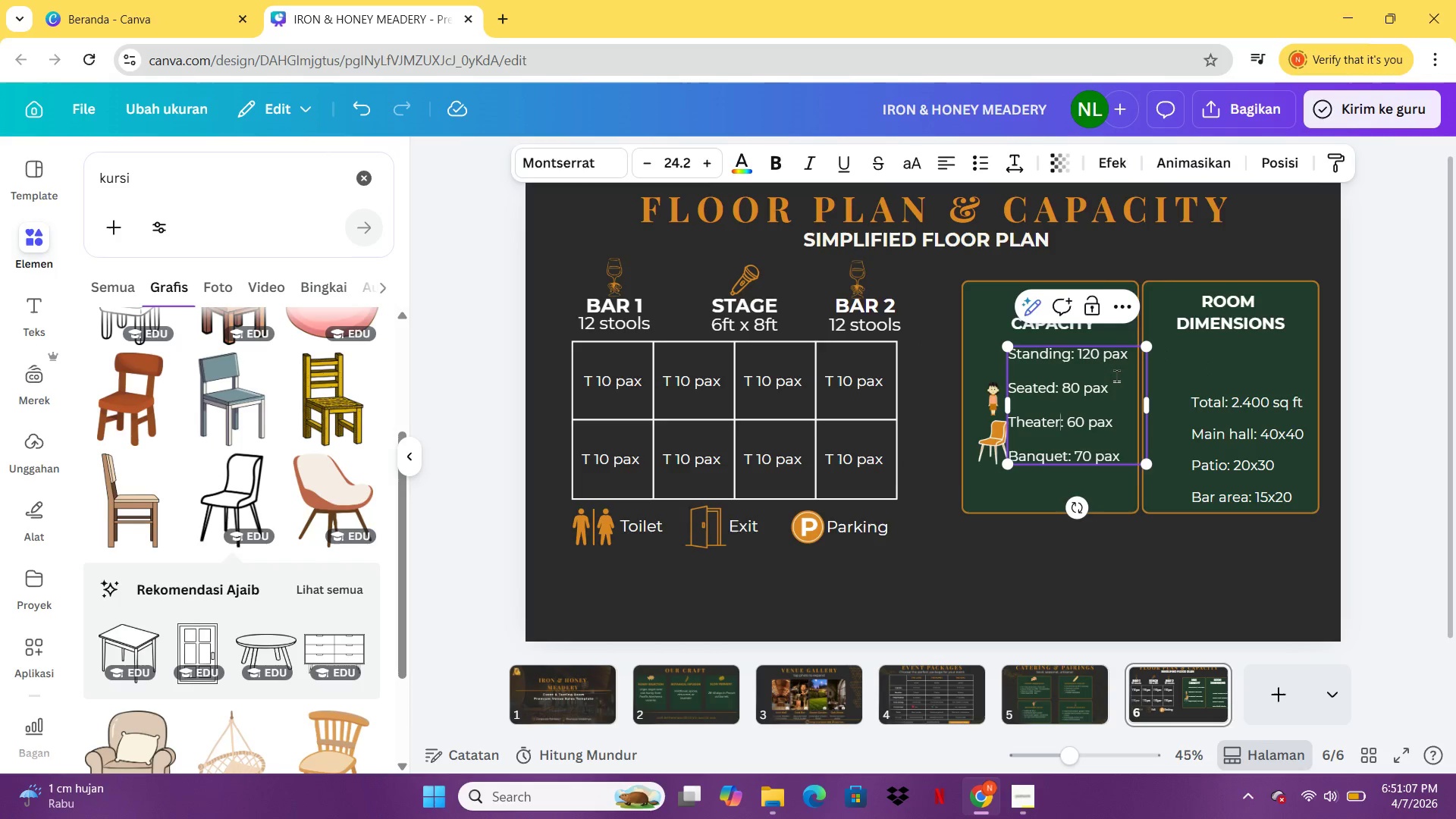 
double_click([1116, 375])
 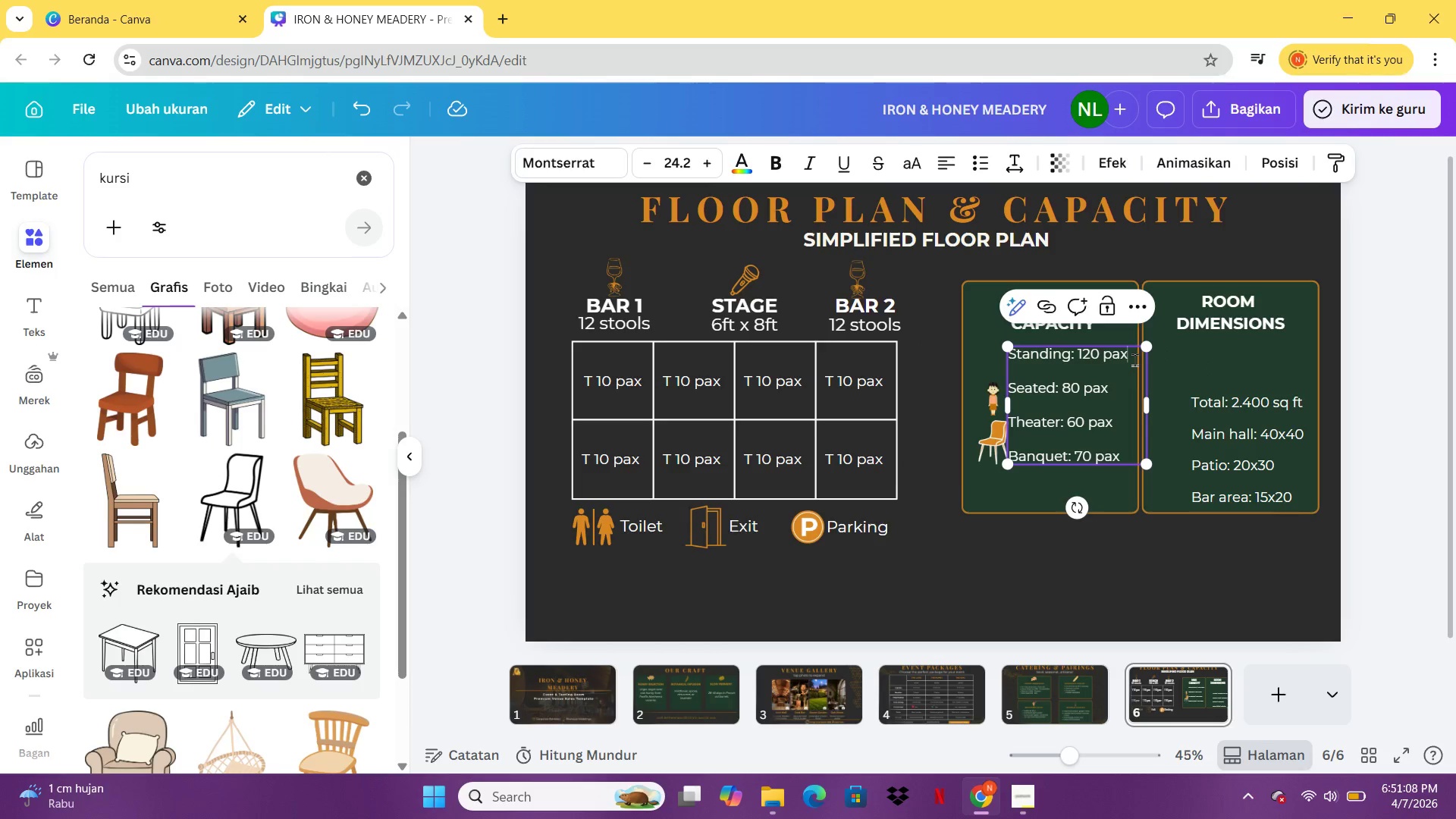 
double_click([1134, 359])
 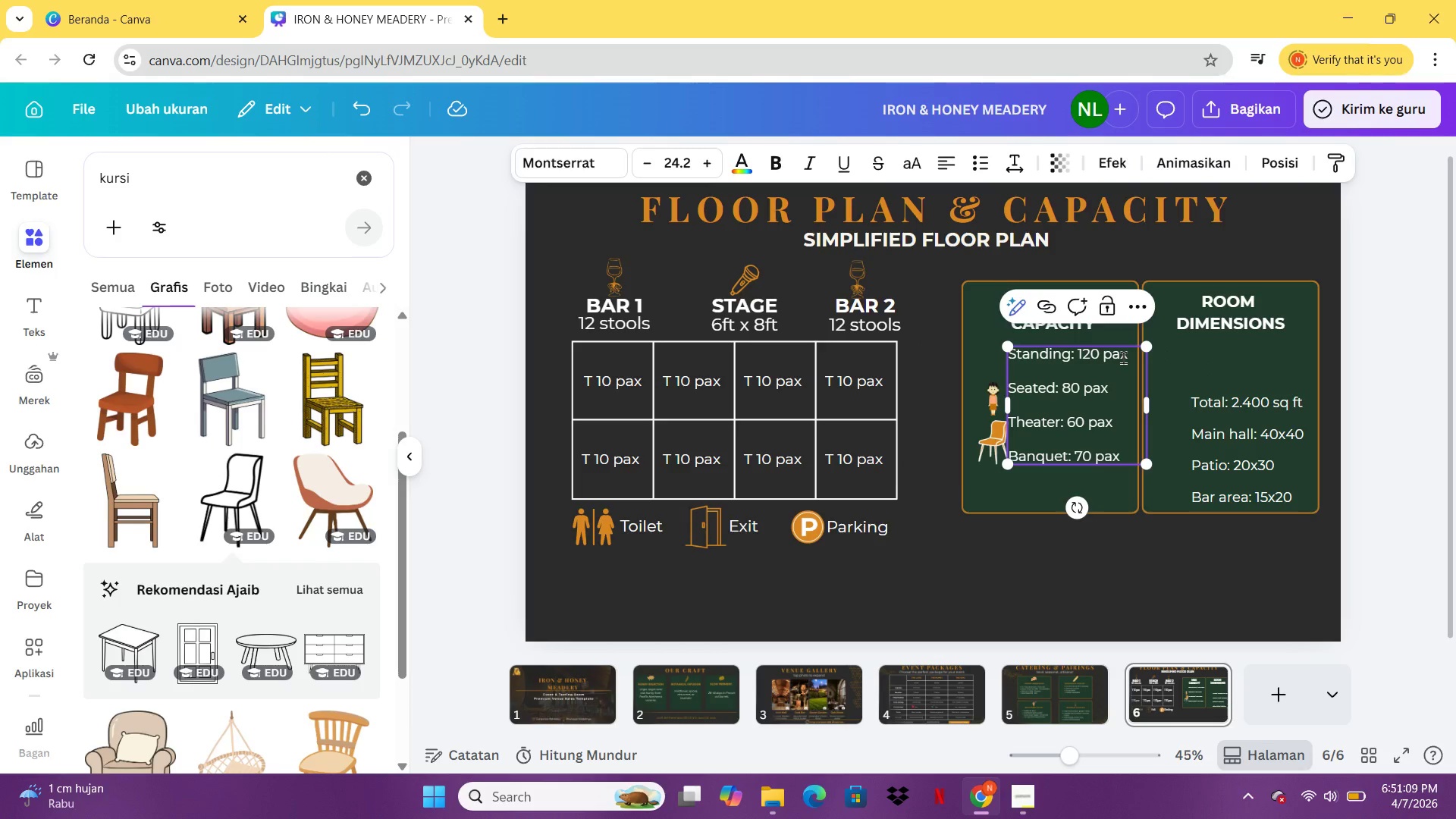 
key(Enter)
 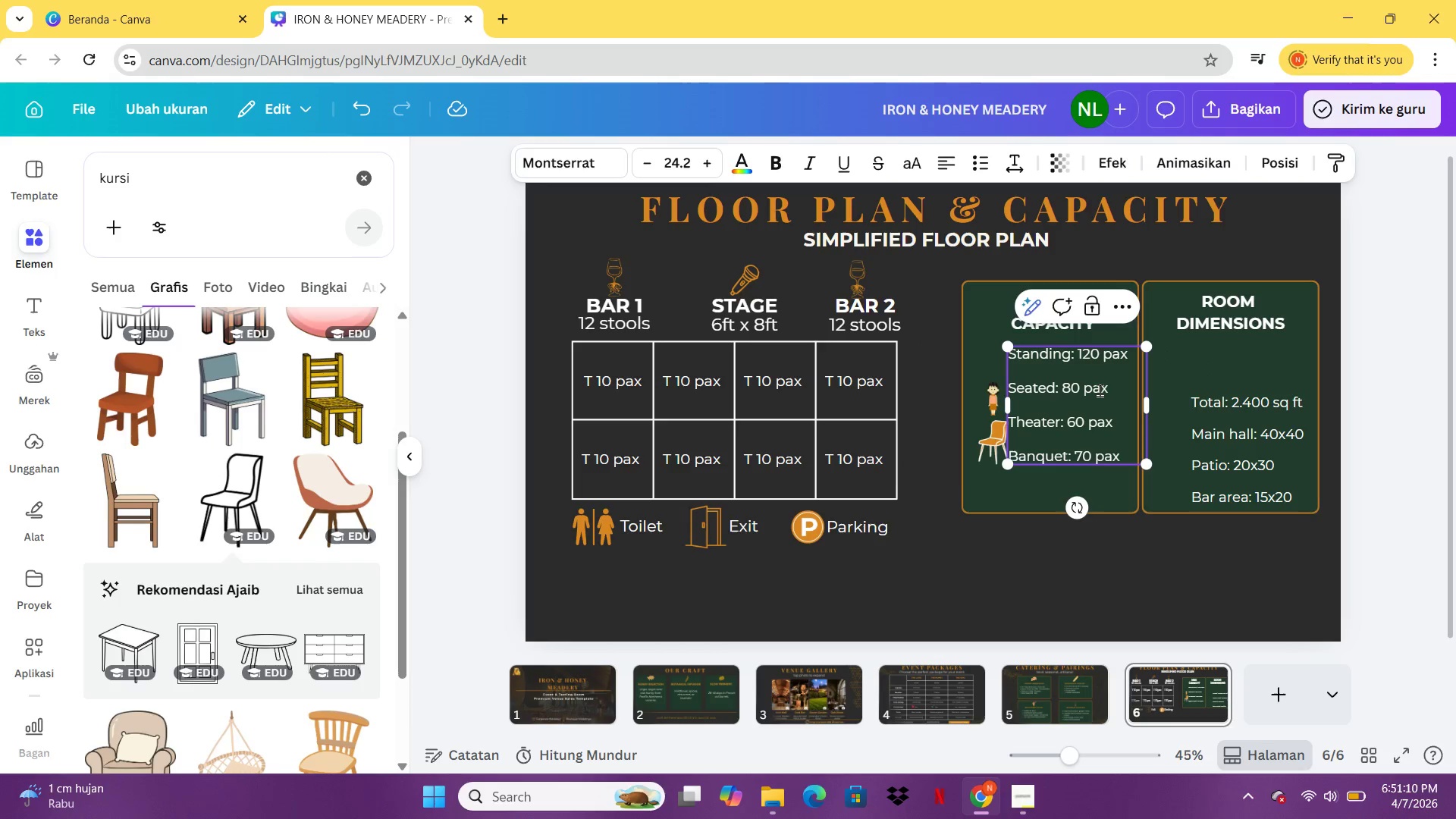 
left_click([1099, 377])
 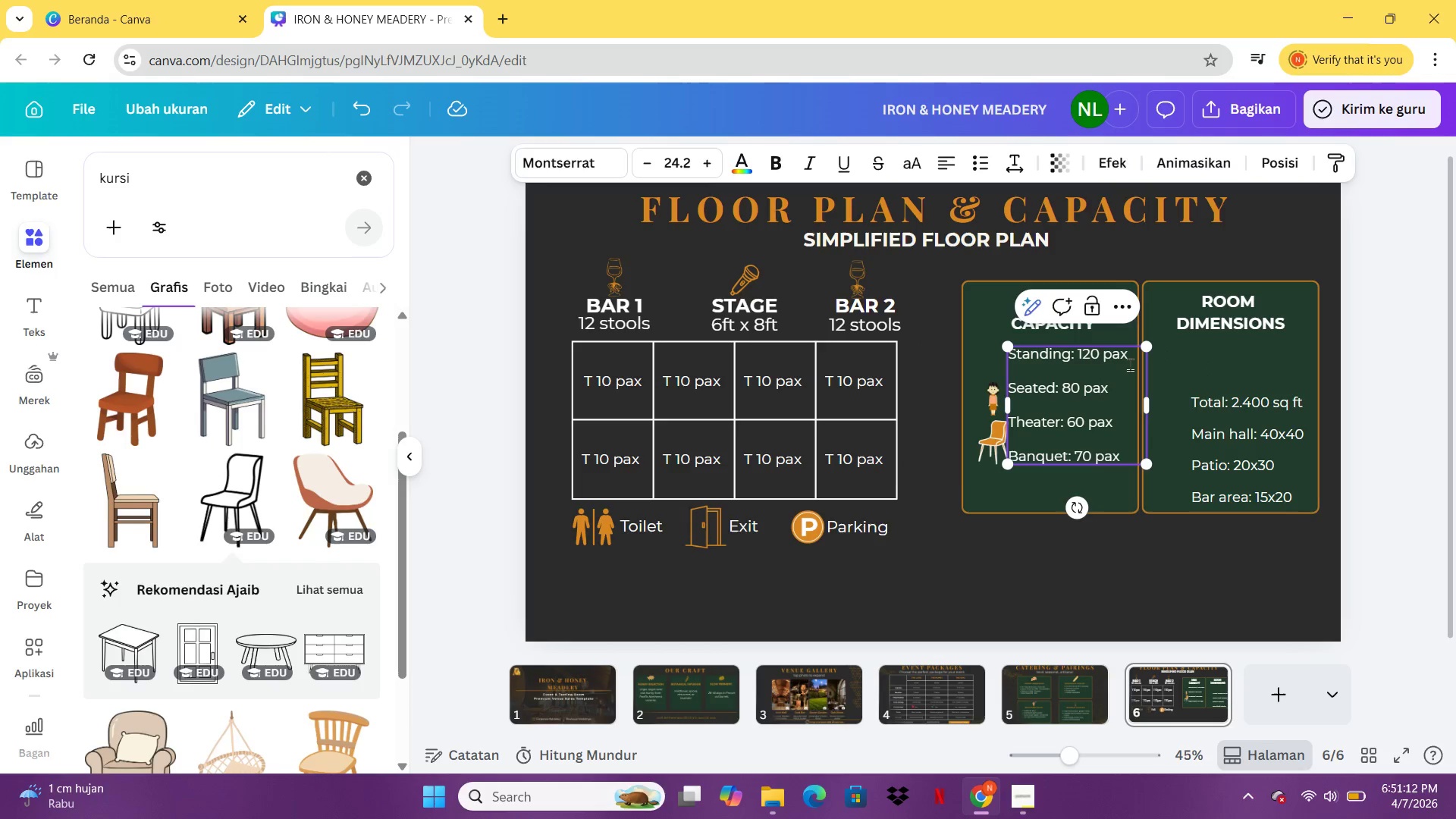 
left_click([1133, 362])
 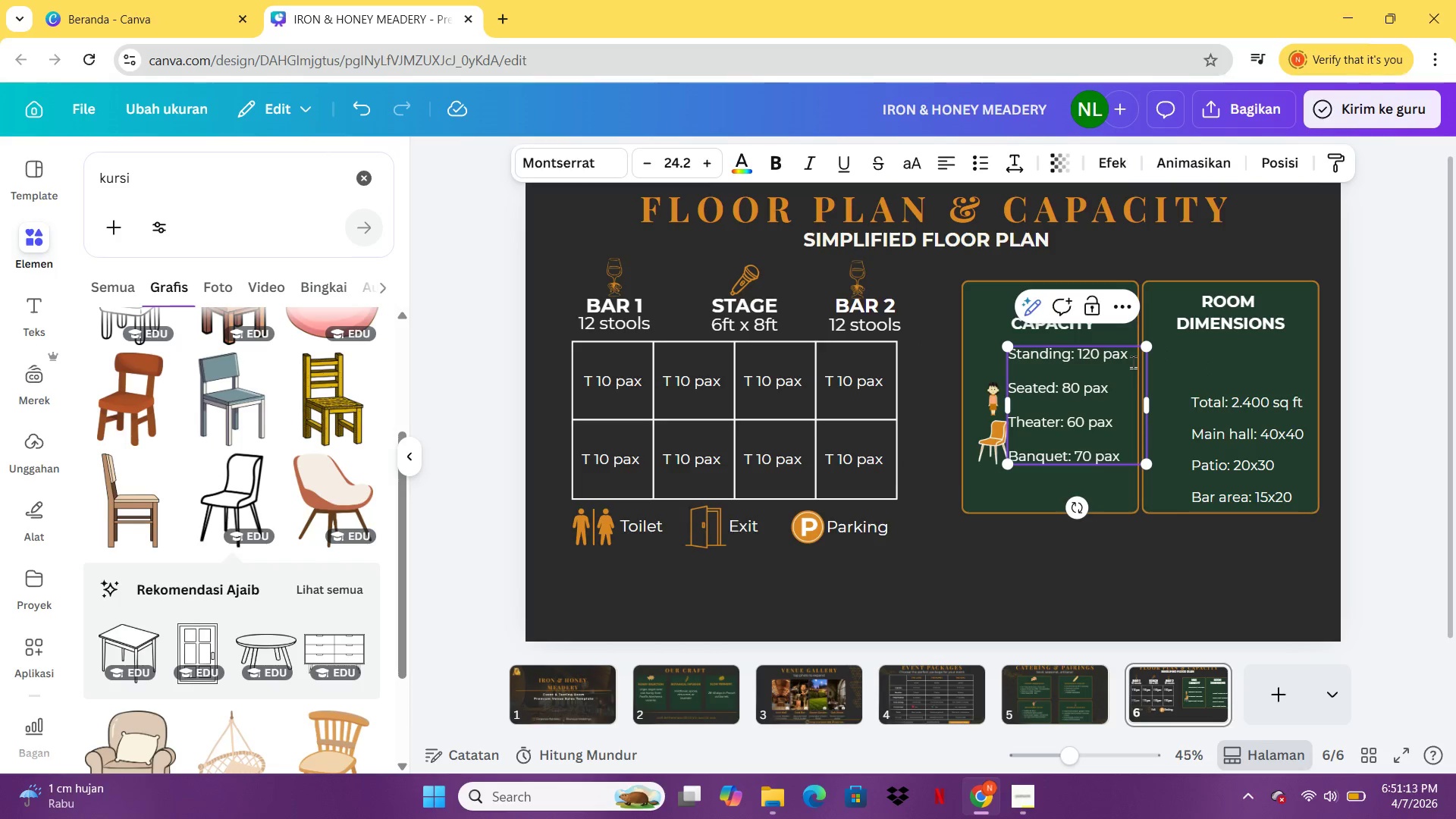 
key(Enter)
 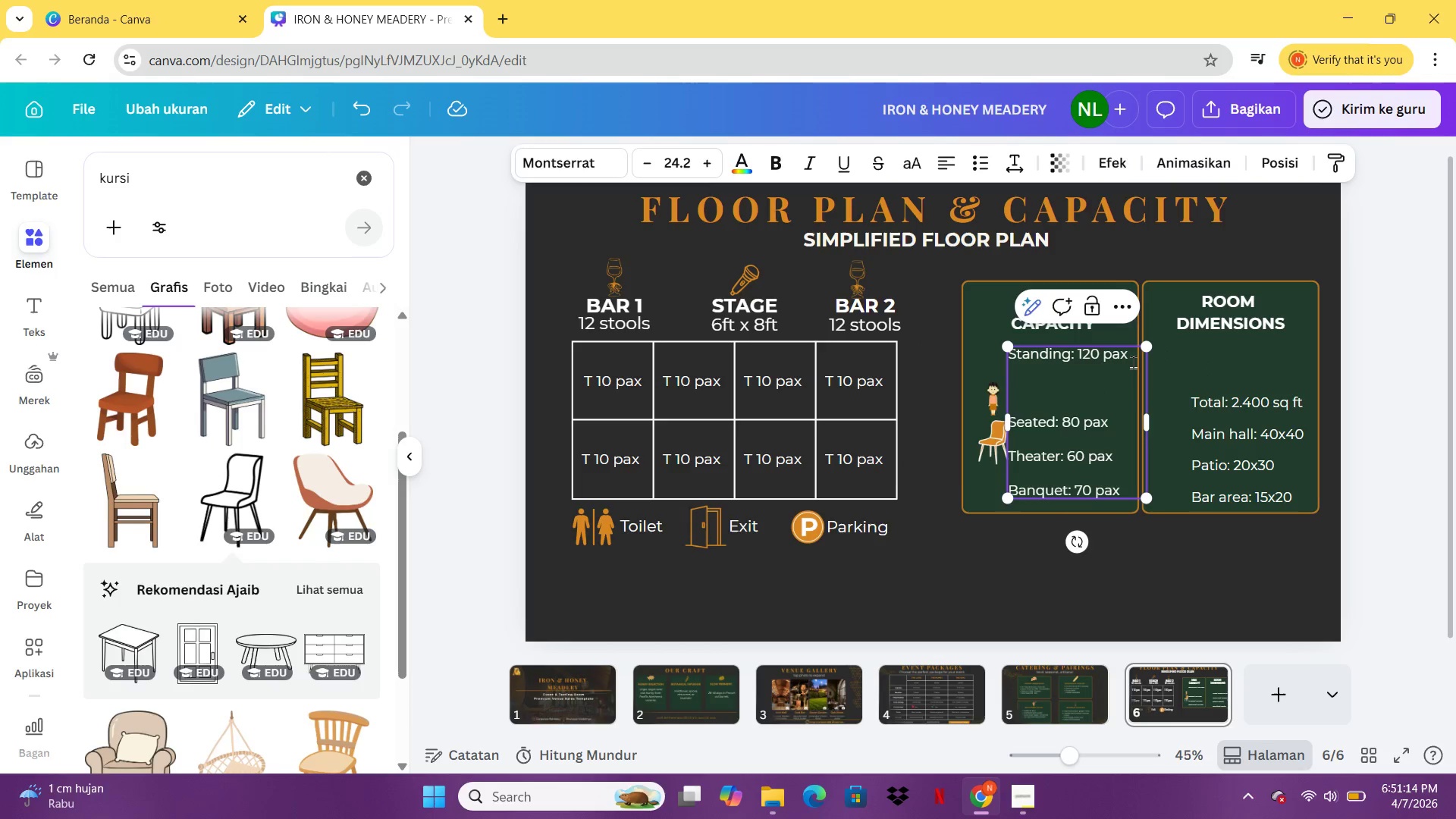 
key(Backspace)
 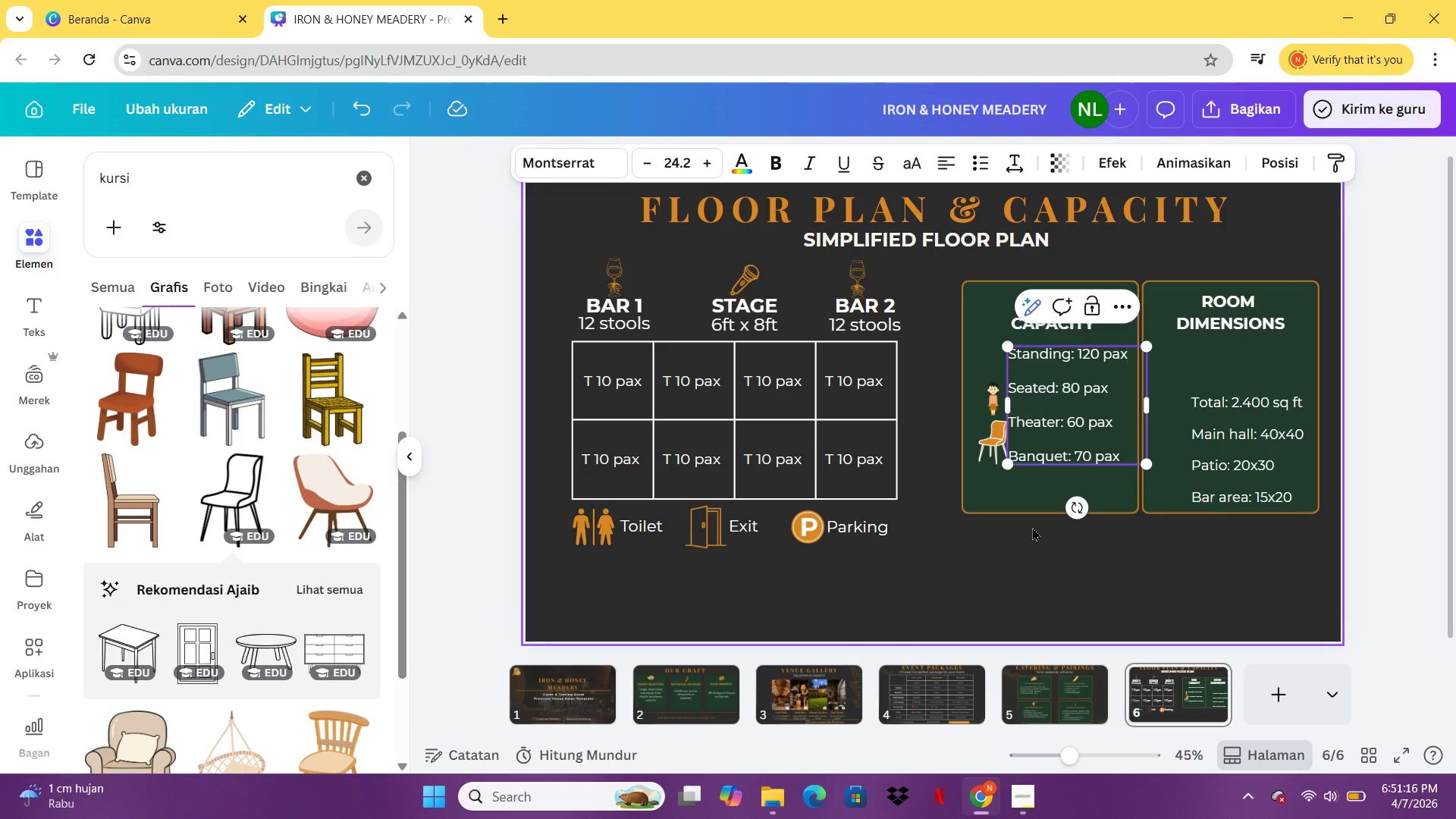 
left_click([1011, 485])
 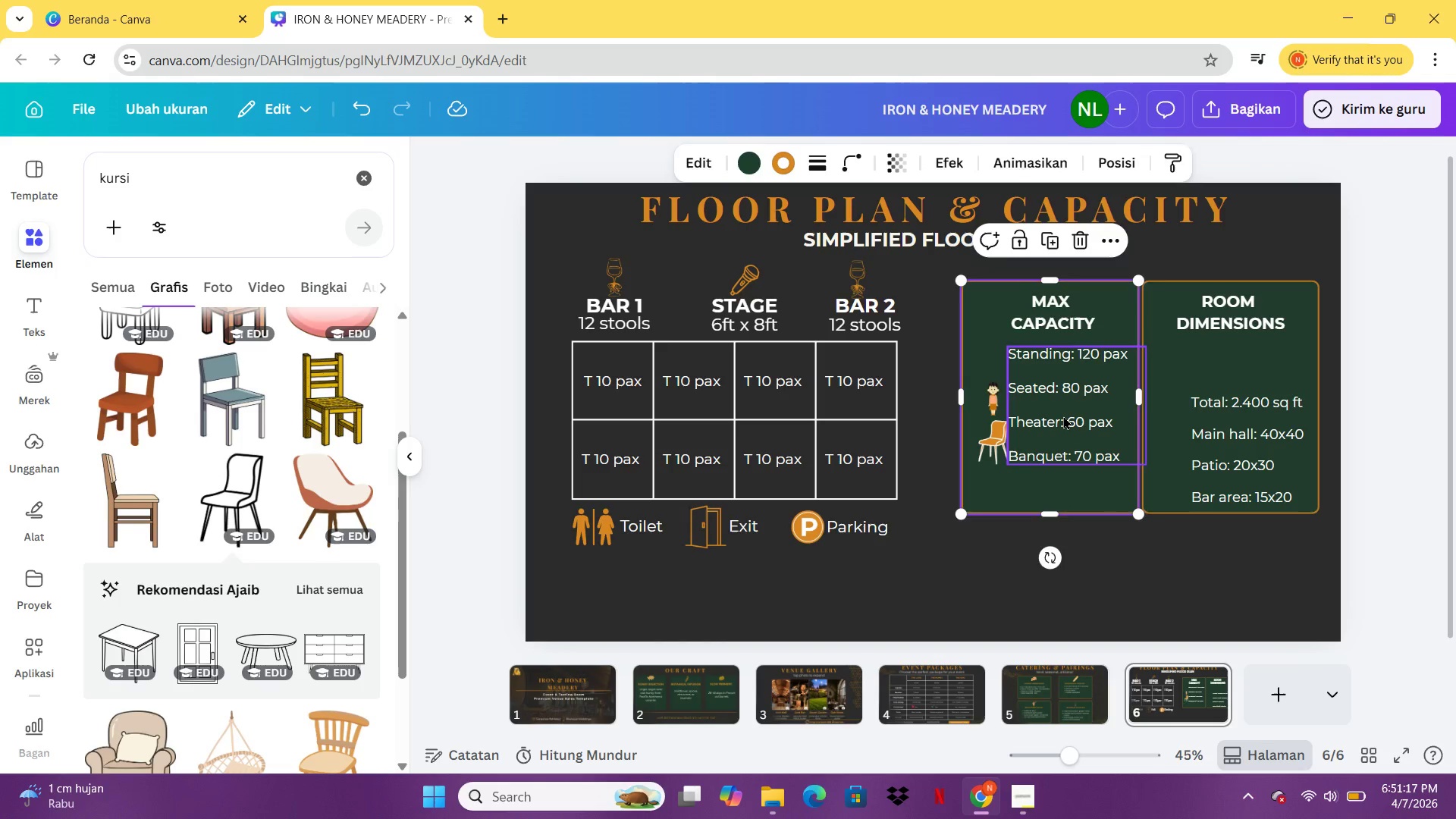 
left_click([1063, 416])
 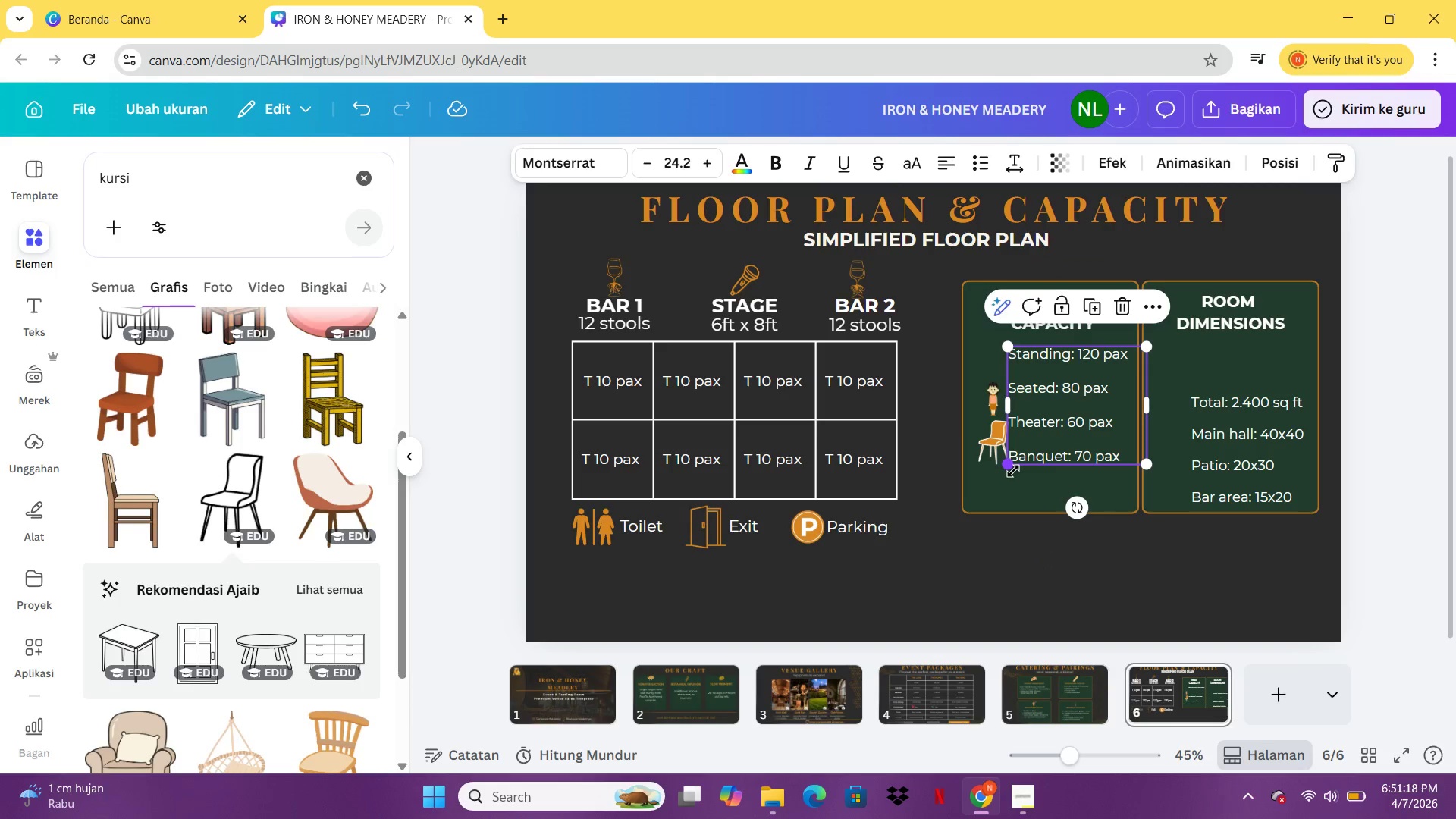 
left_click_drag(start_coordinate=[1013, 470], to_coordinate=[1004, 493])
 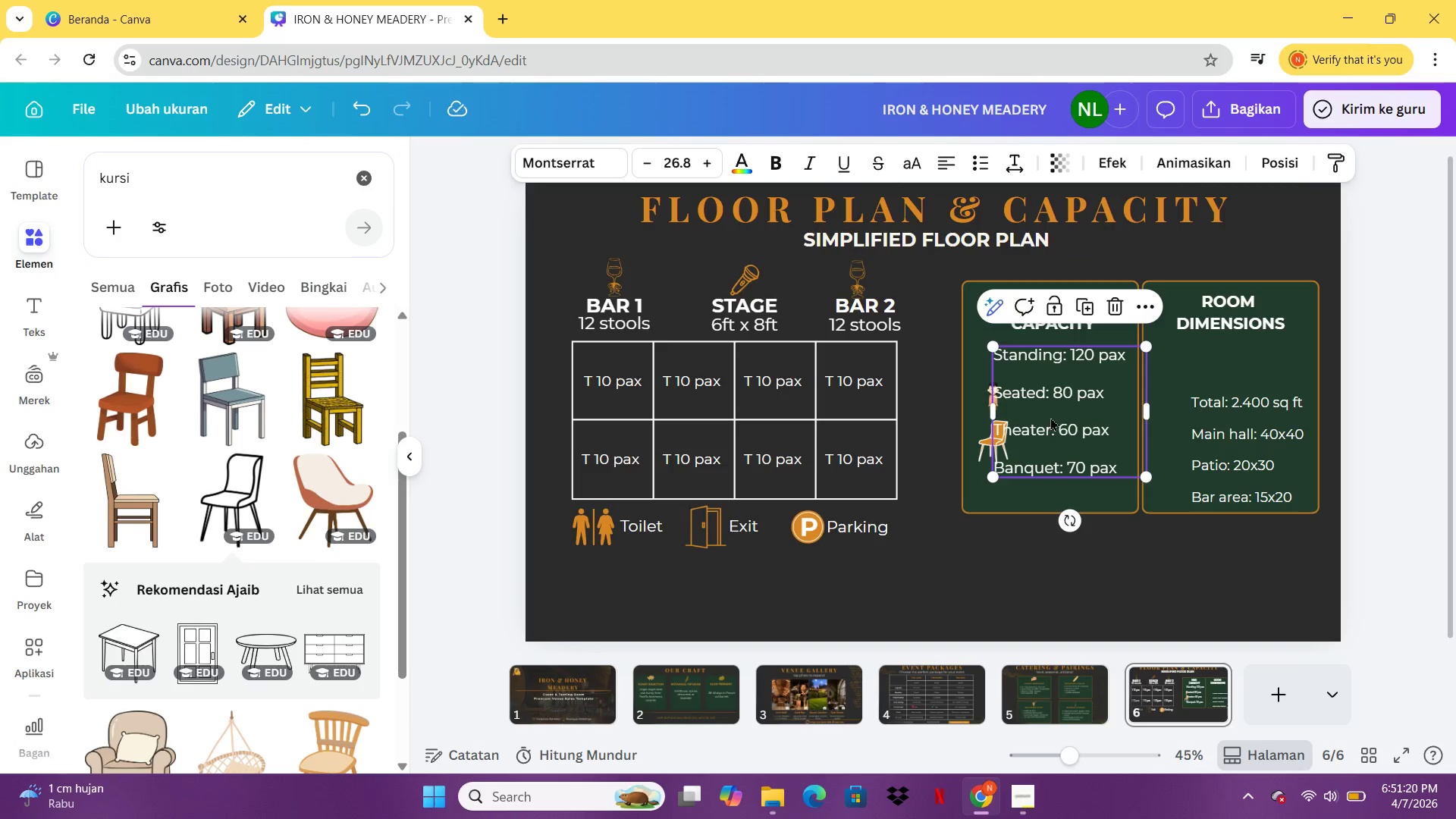 
left_click_drag(start_coordinate=[1050, 417], to_coordinate=[1059, 419])
 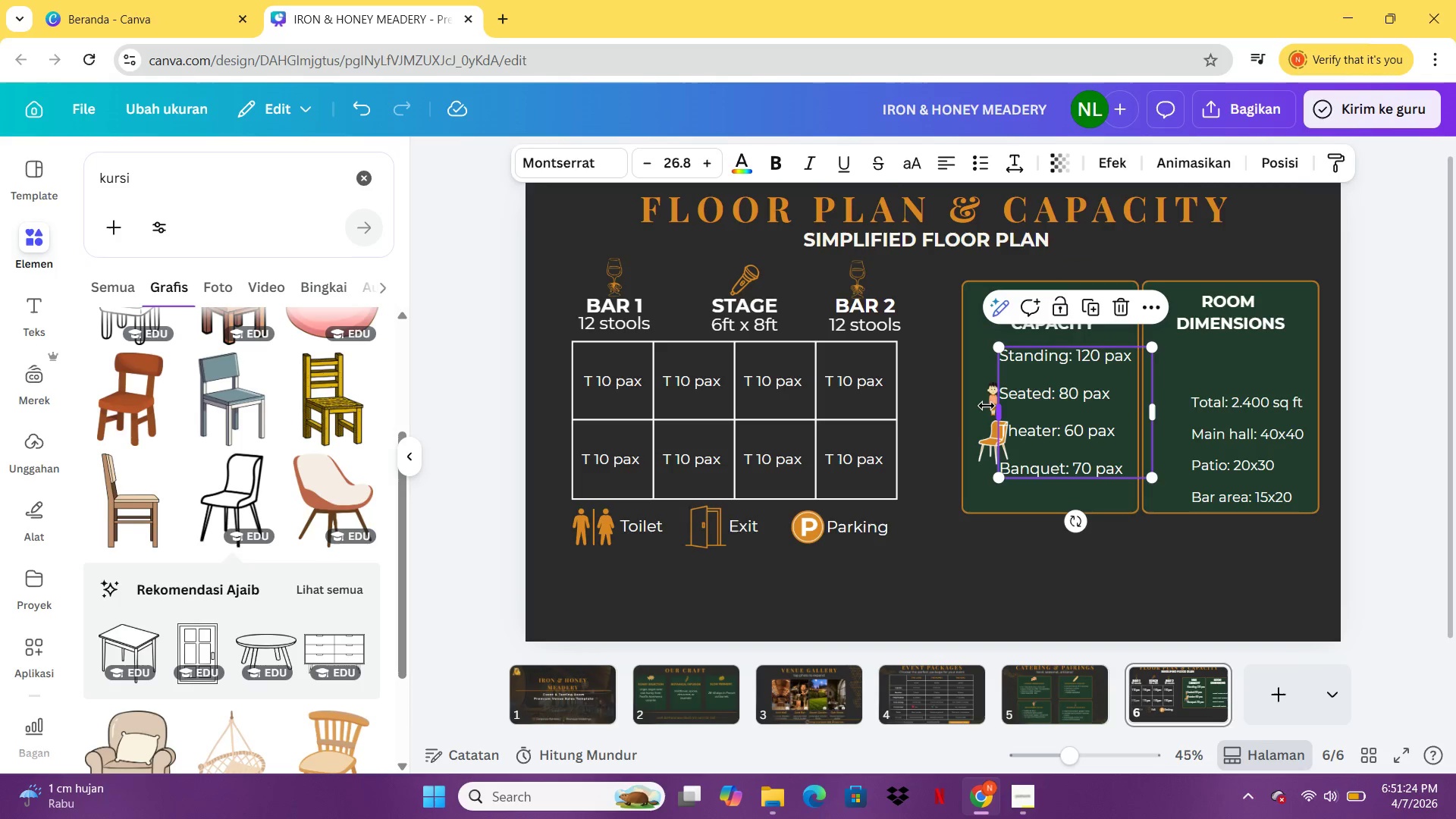 
left_click([984, 406])
 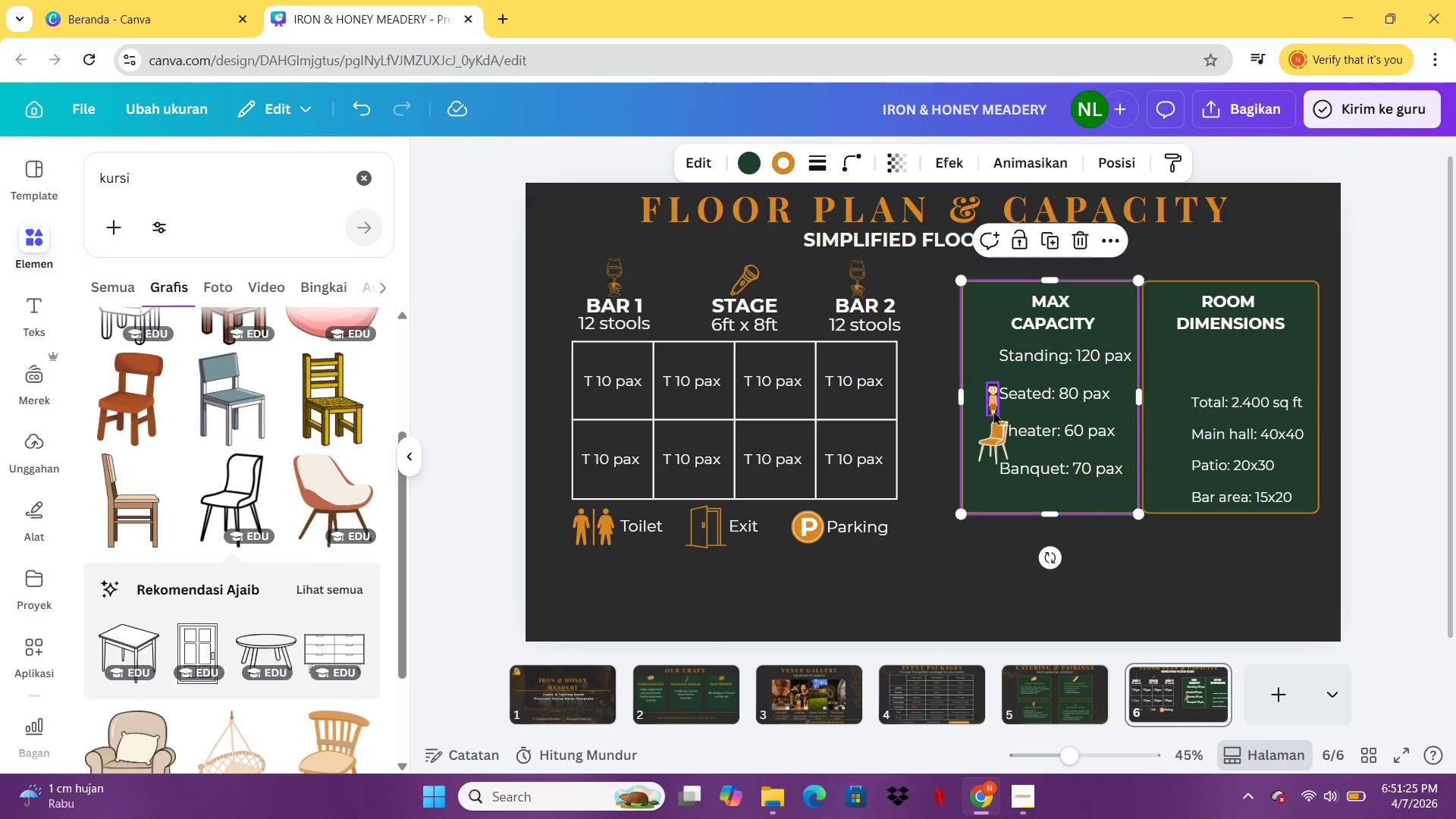 
left_click_drag(start_coordinate=[993, 408], to_coordinate=[986, 363])
 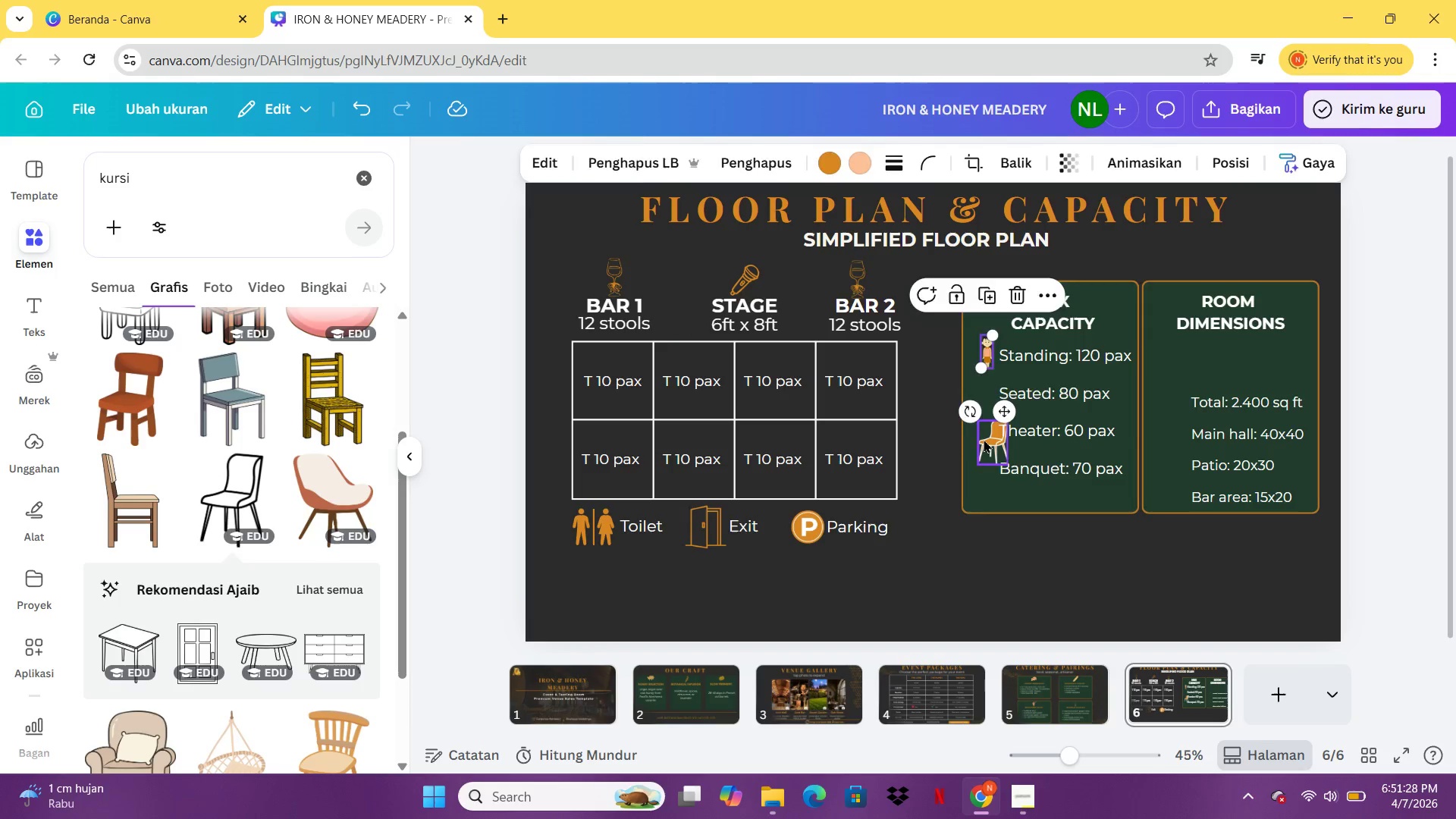 
left_click_drag(start_coordinate=[984, 439], to_coordinate=[976, 390])
 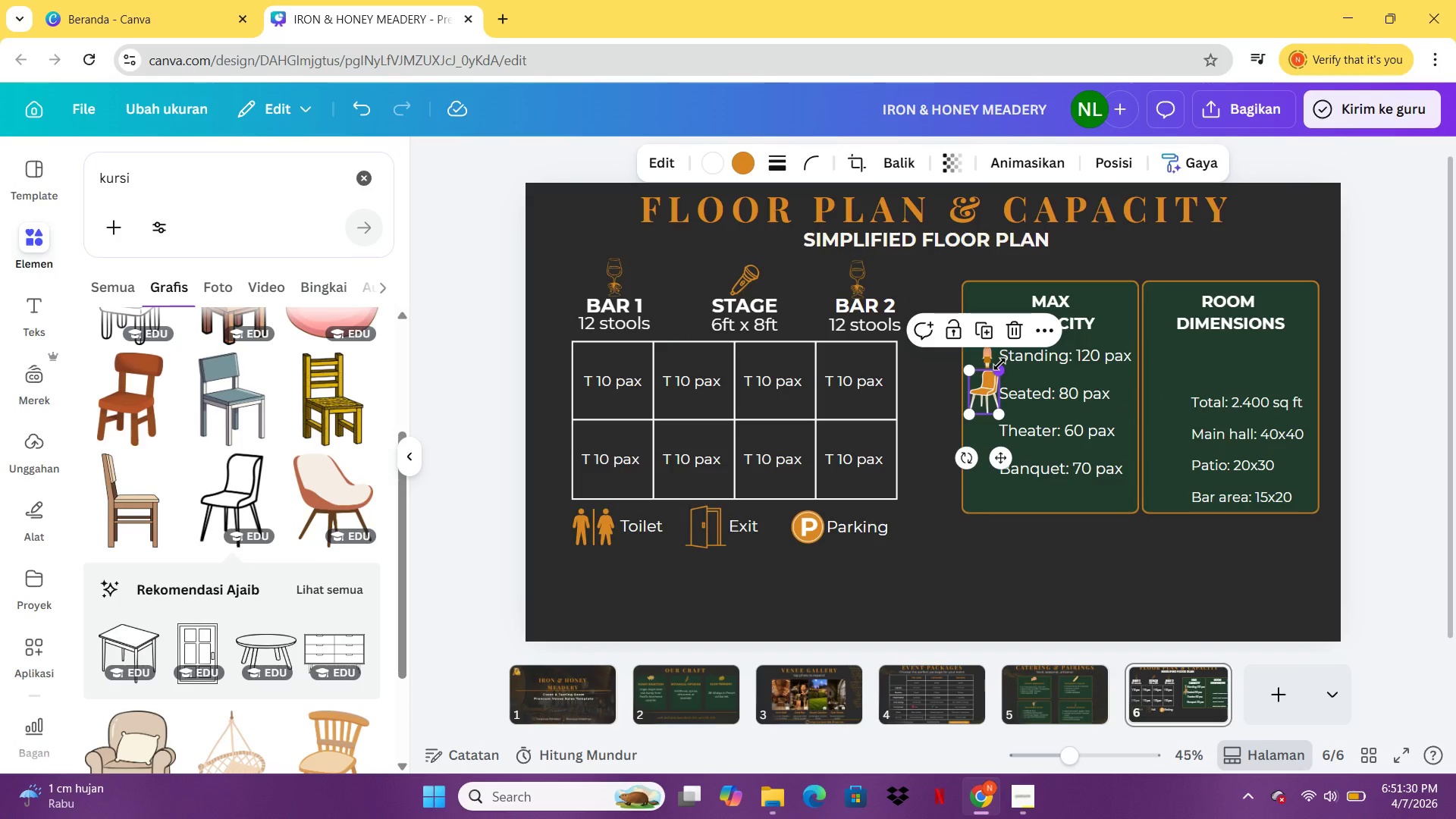 
left_click_drag(start_coordinate=[999, 364], to_coordinate=[992, 375])
 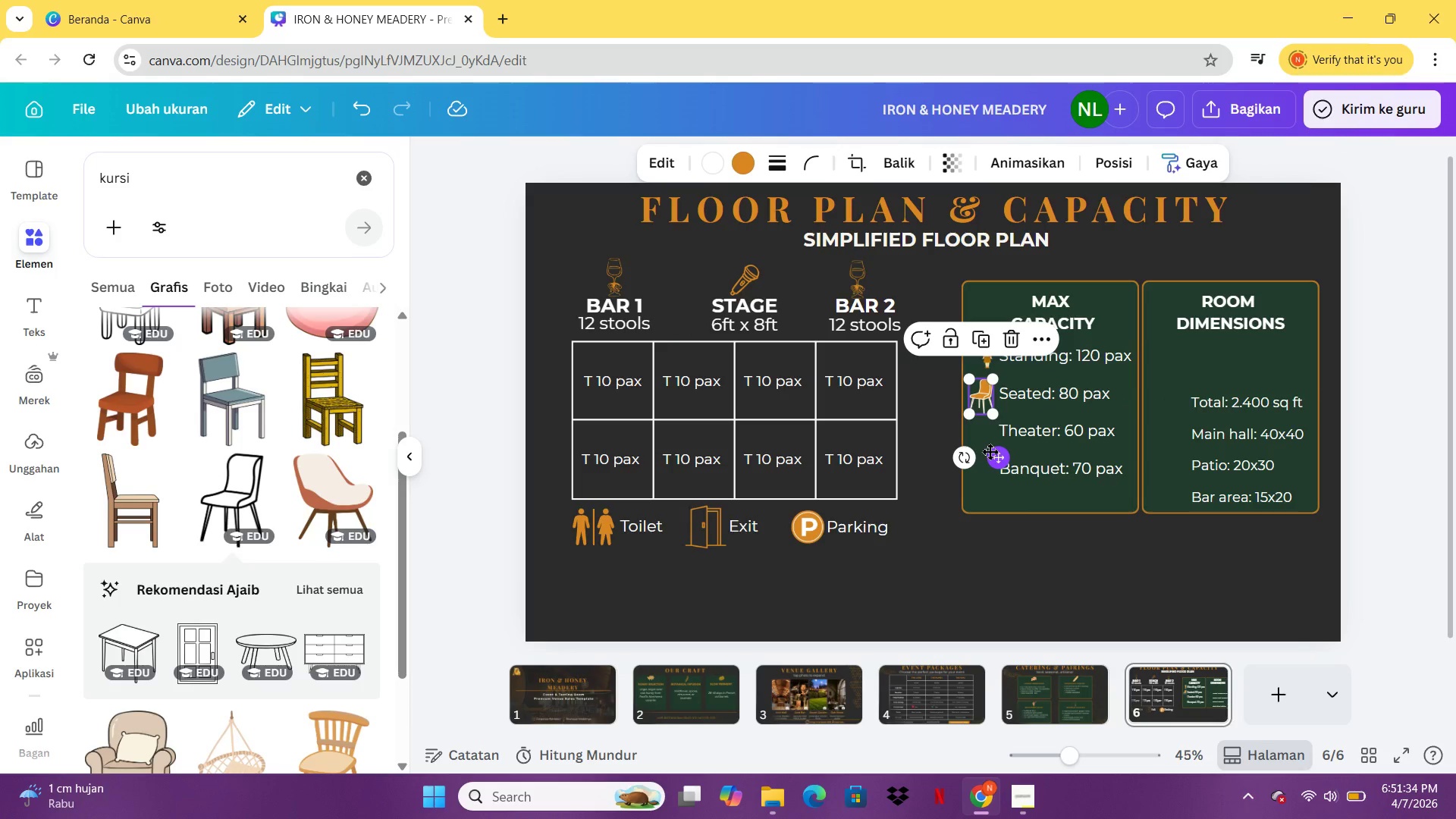 
left_click([990, 451])
 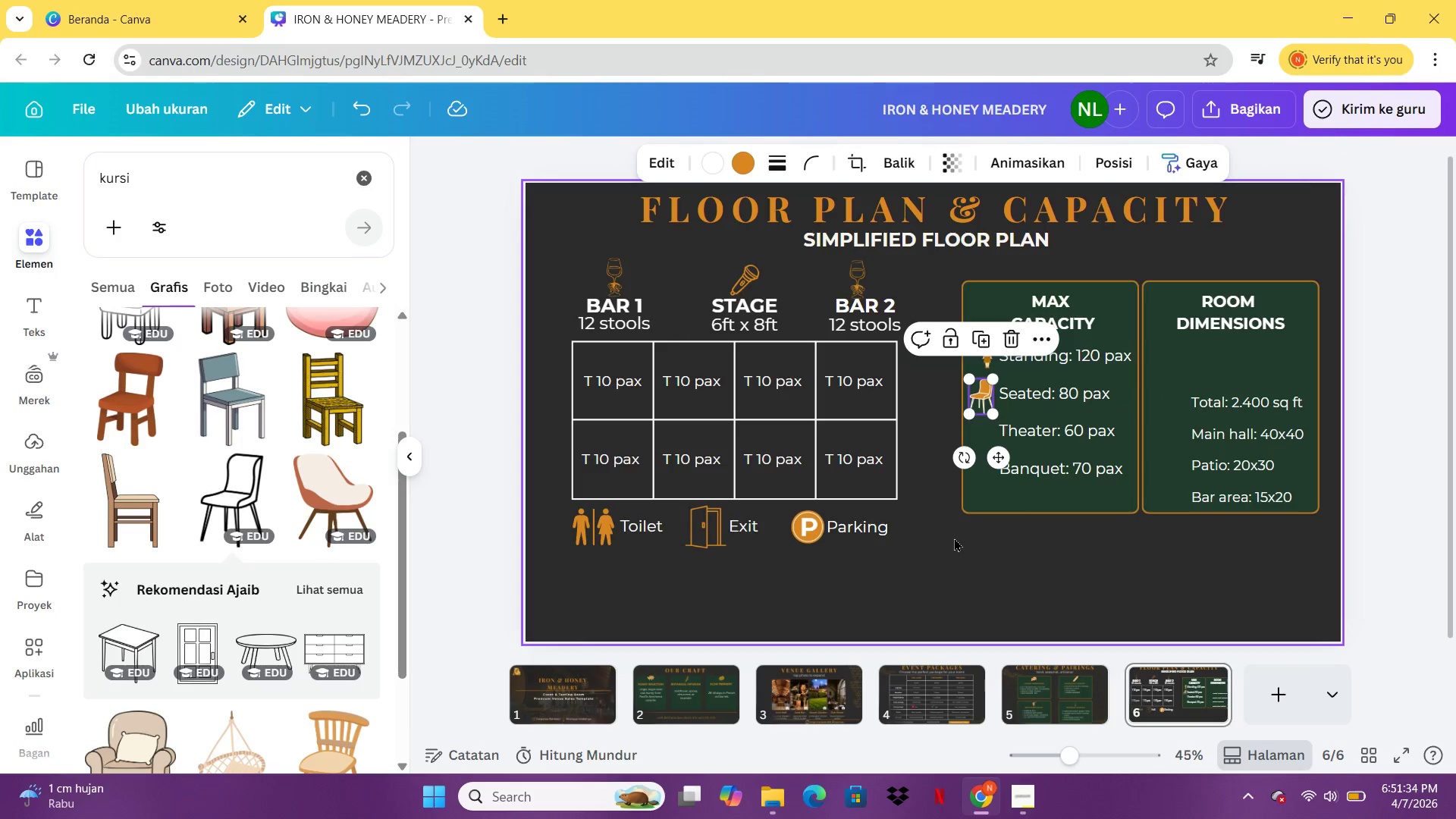 
left_click([954, 538])
 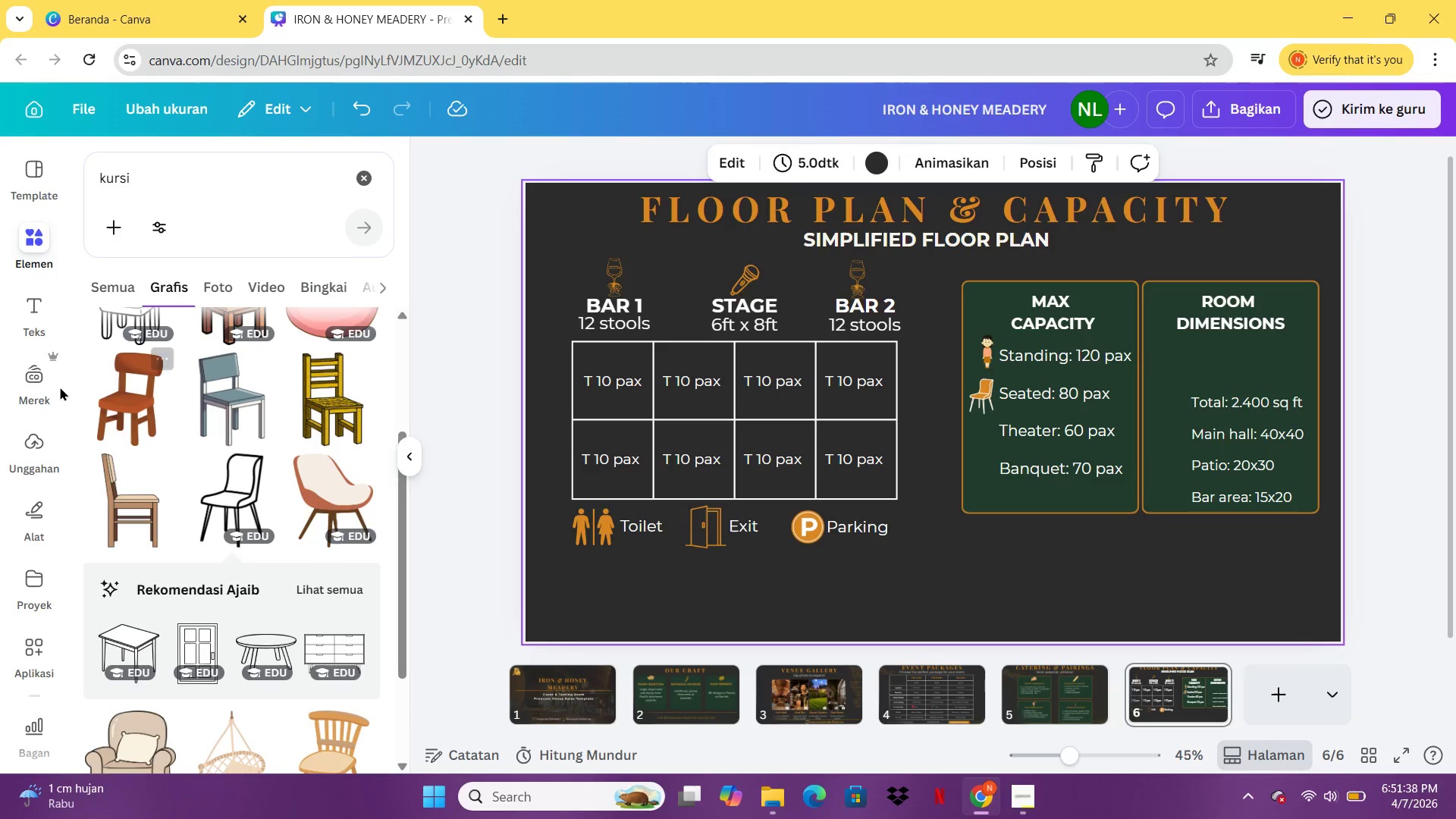 
left_click([210, 184])
 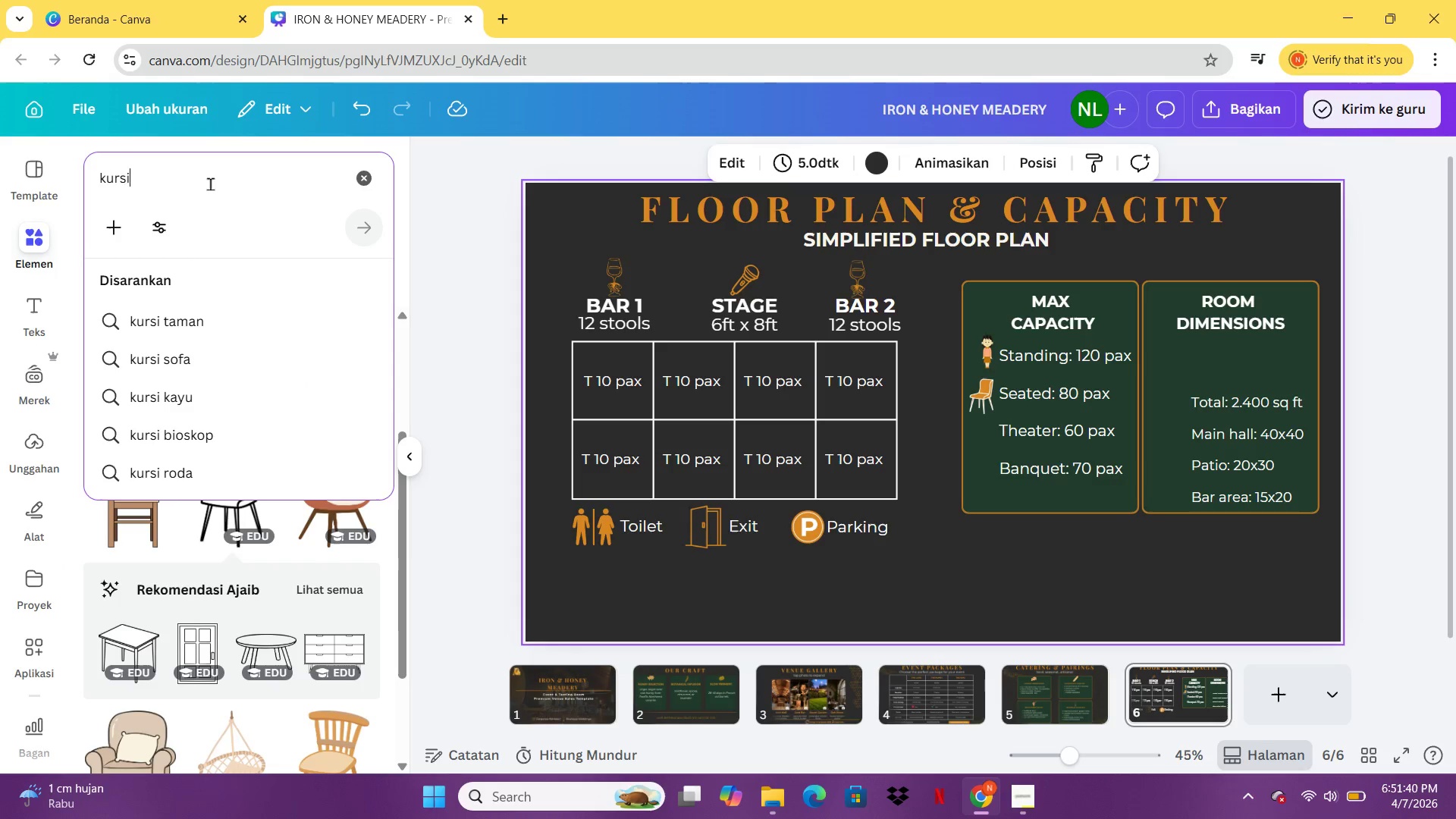 
key(Control+A)
 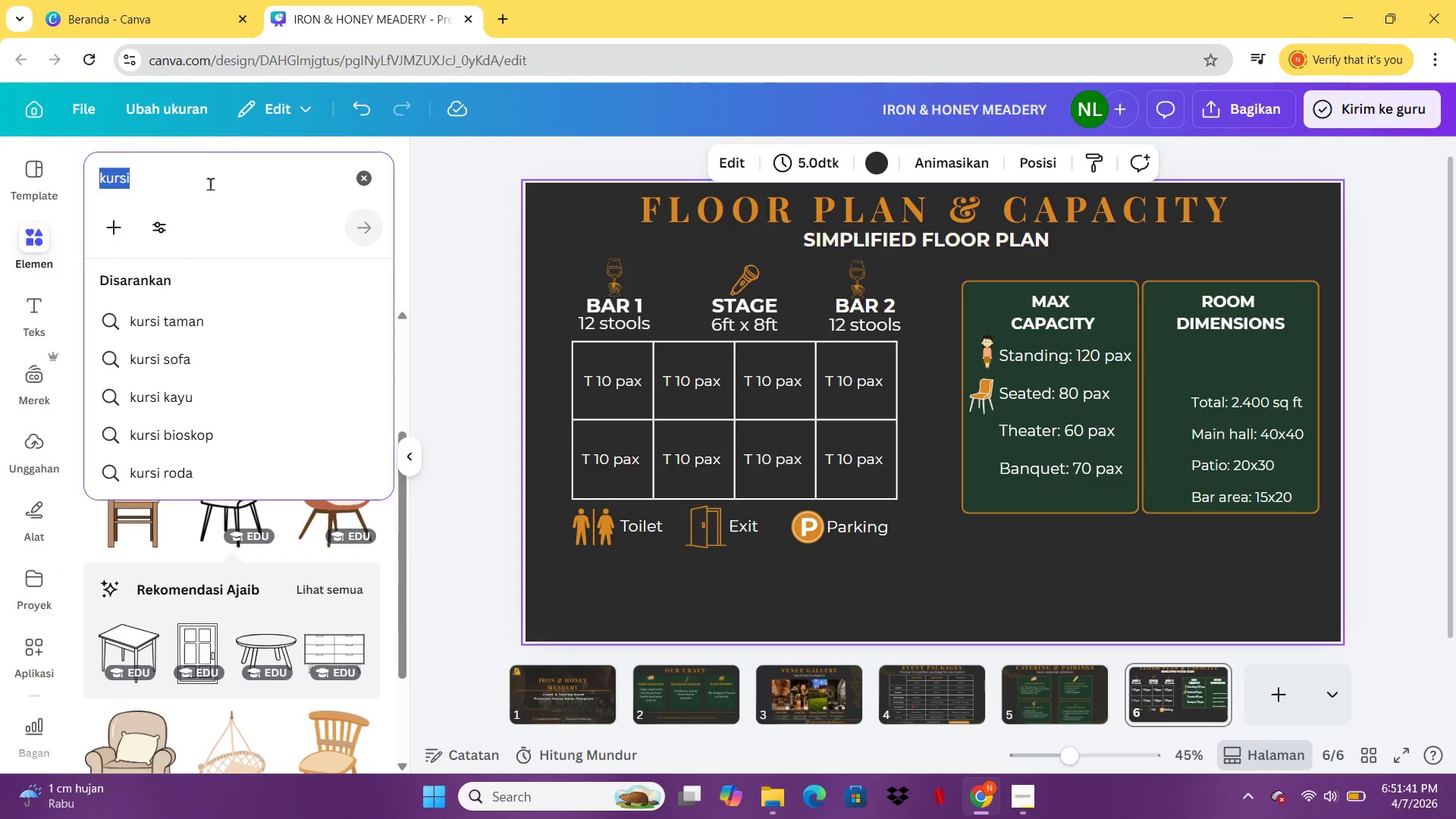 
type(topeng)
 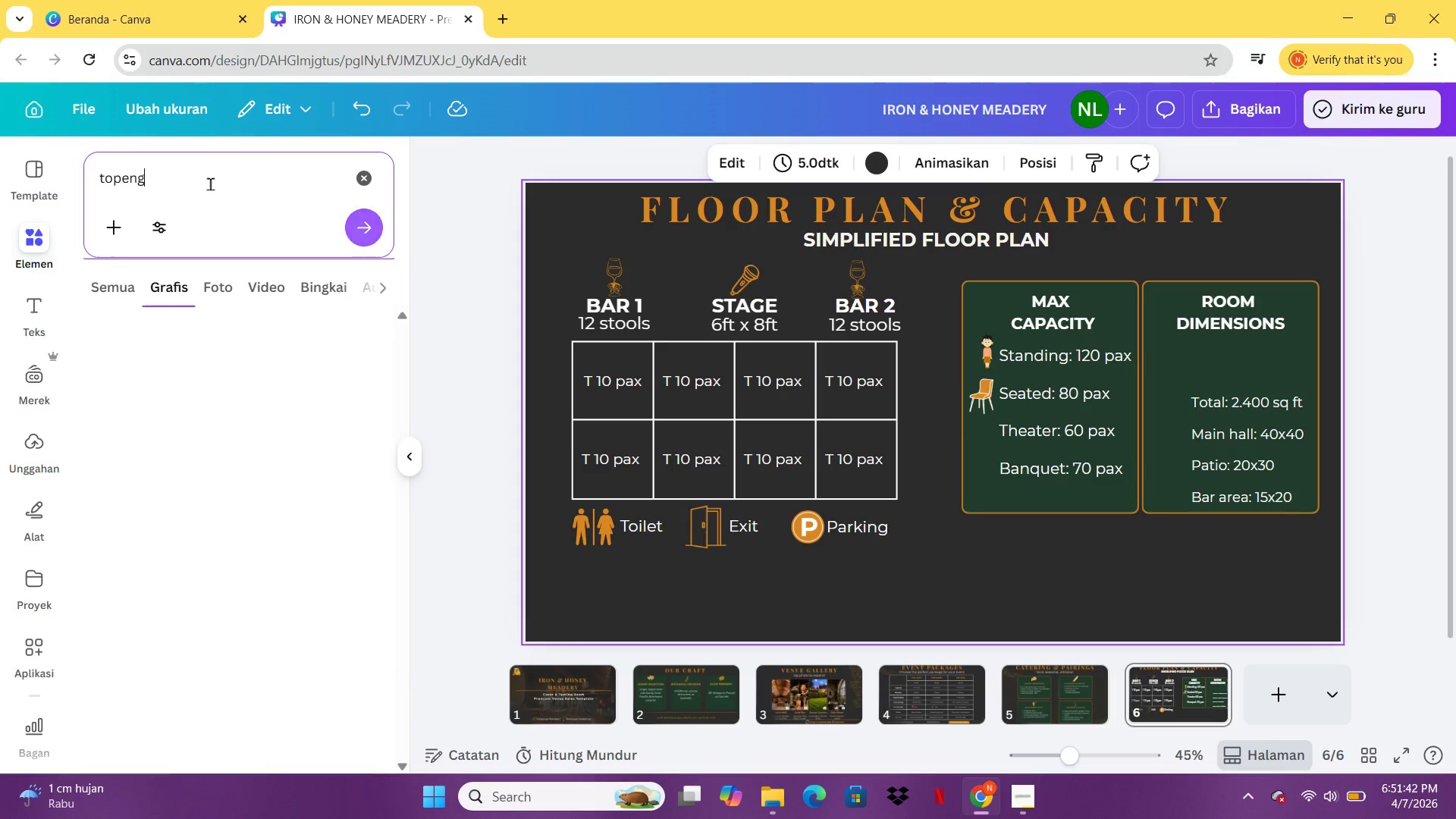 
key(Enter)
 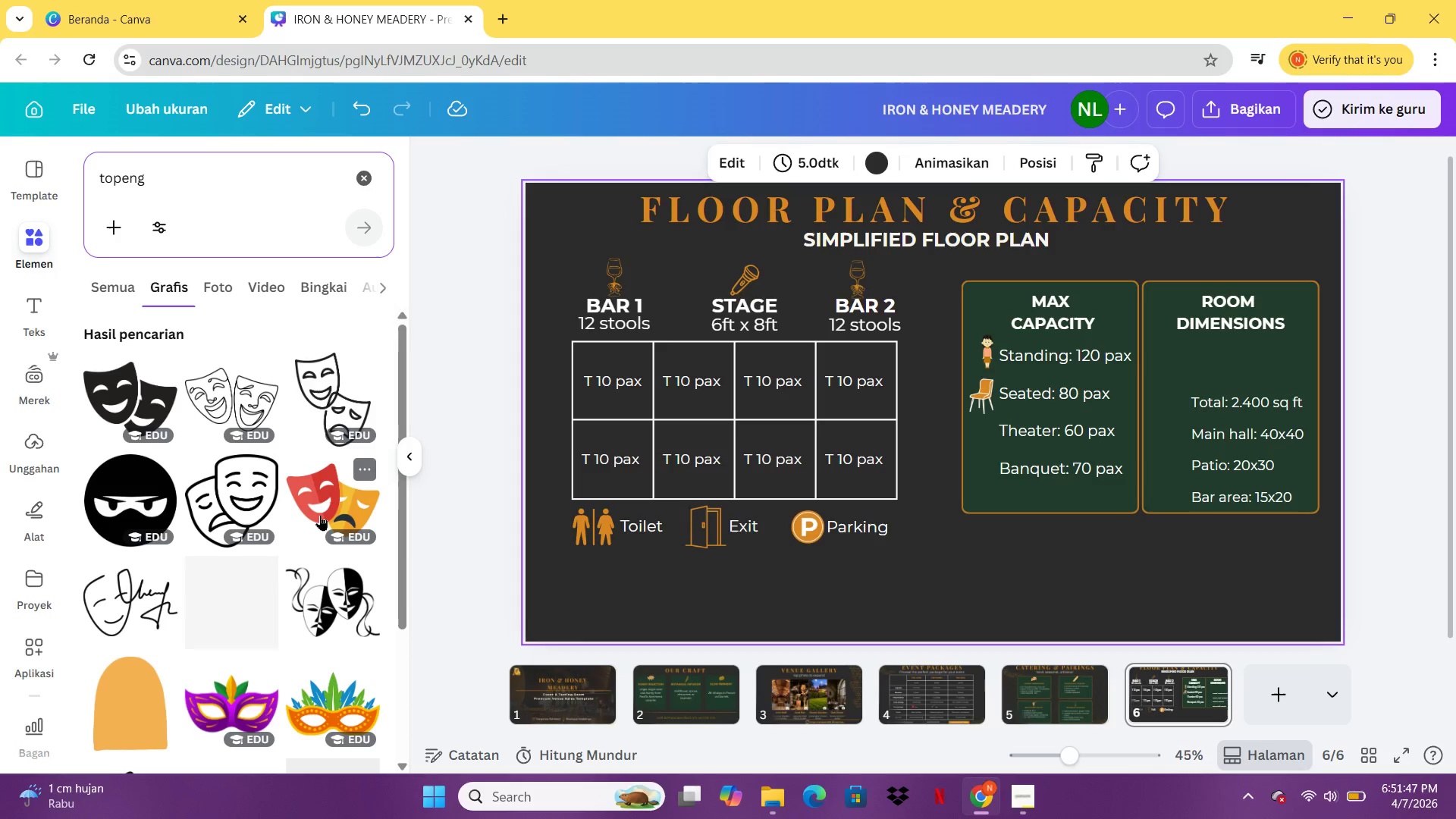 
wait(9.91)
 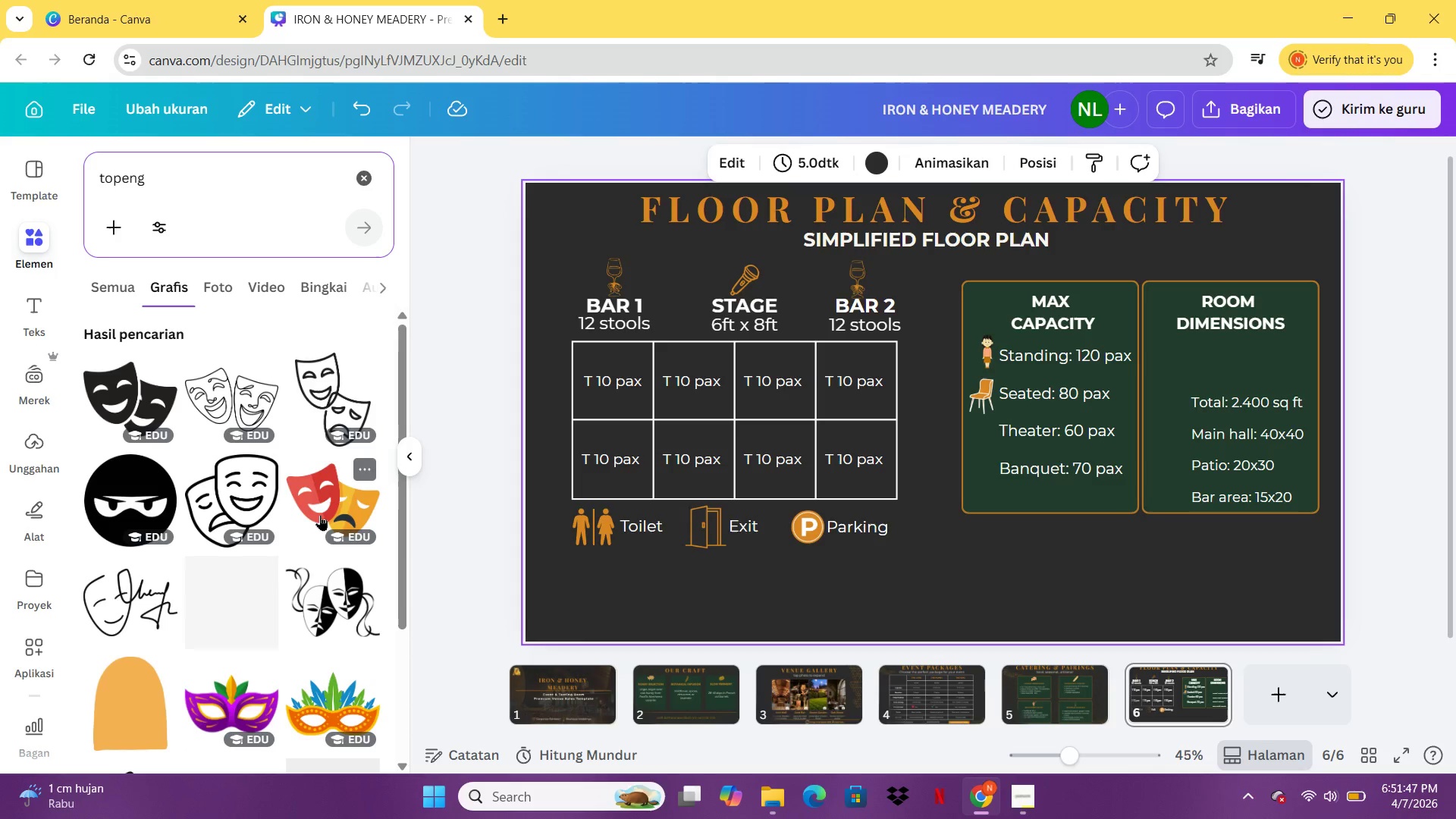 
left_click([317, 487])
 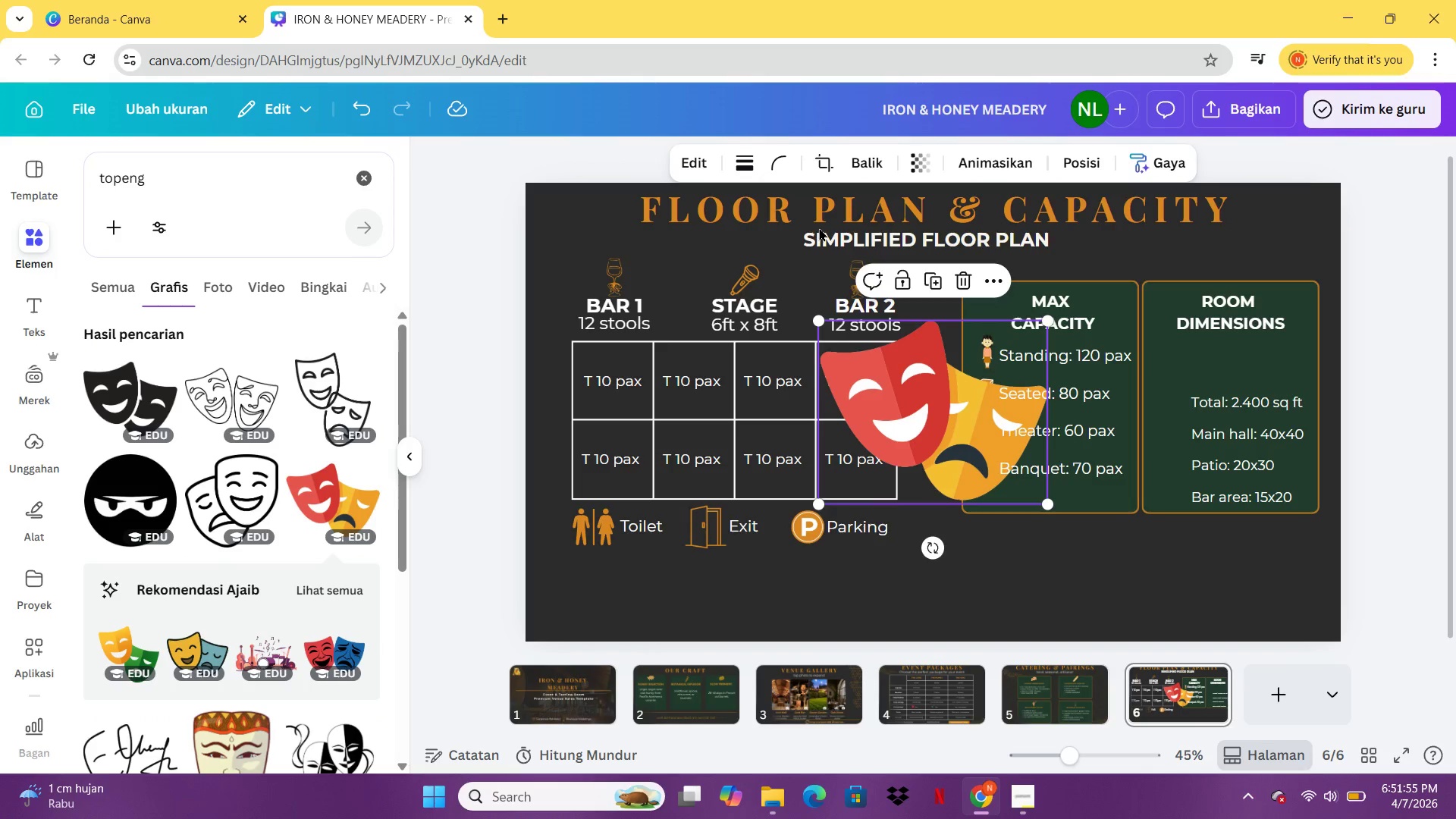 
left_click([898, 406])
 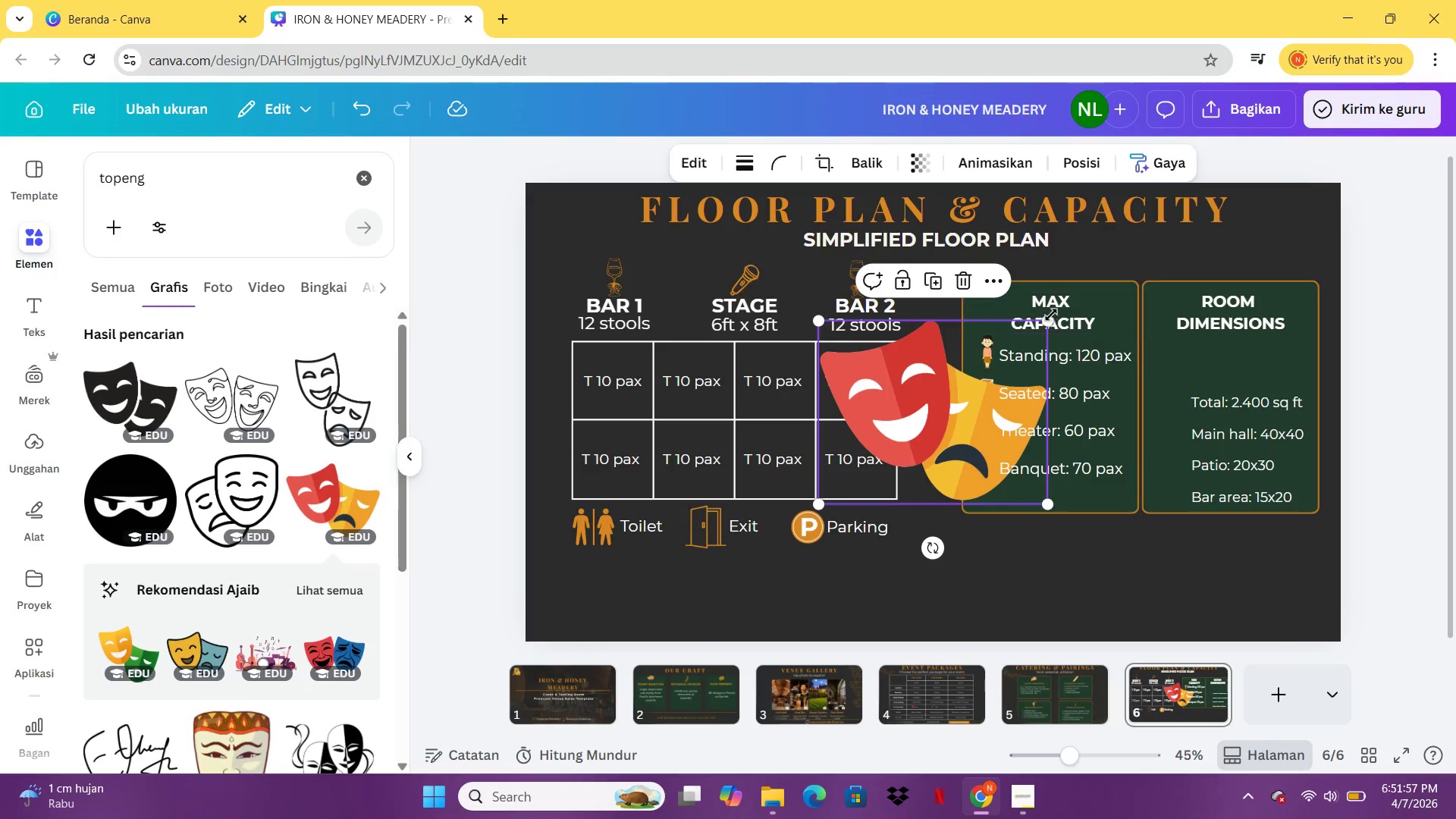 
left_click_drag(start_coordinate=[1049, 318], to_coordinate=[852, 464])
 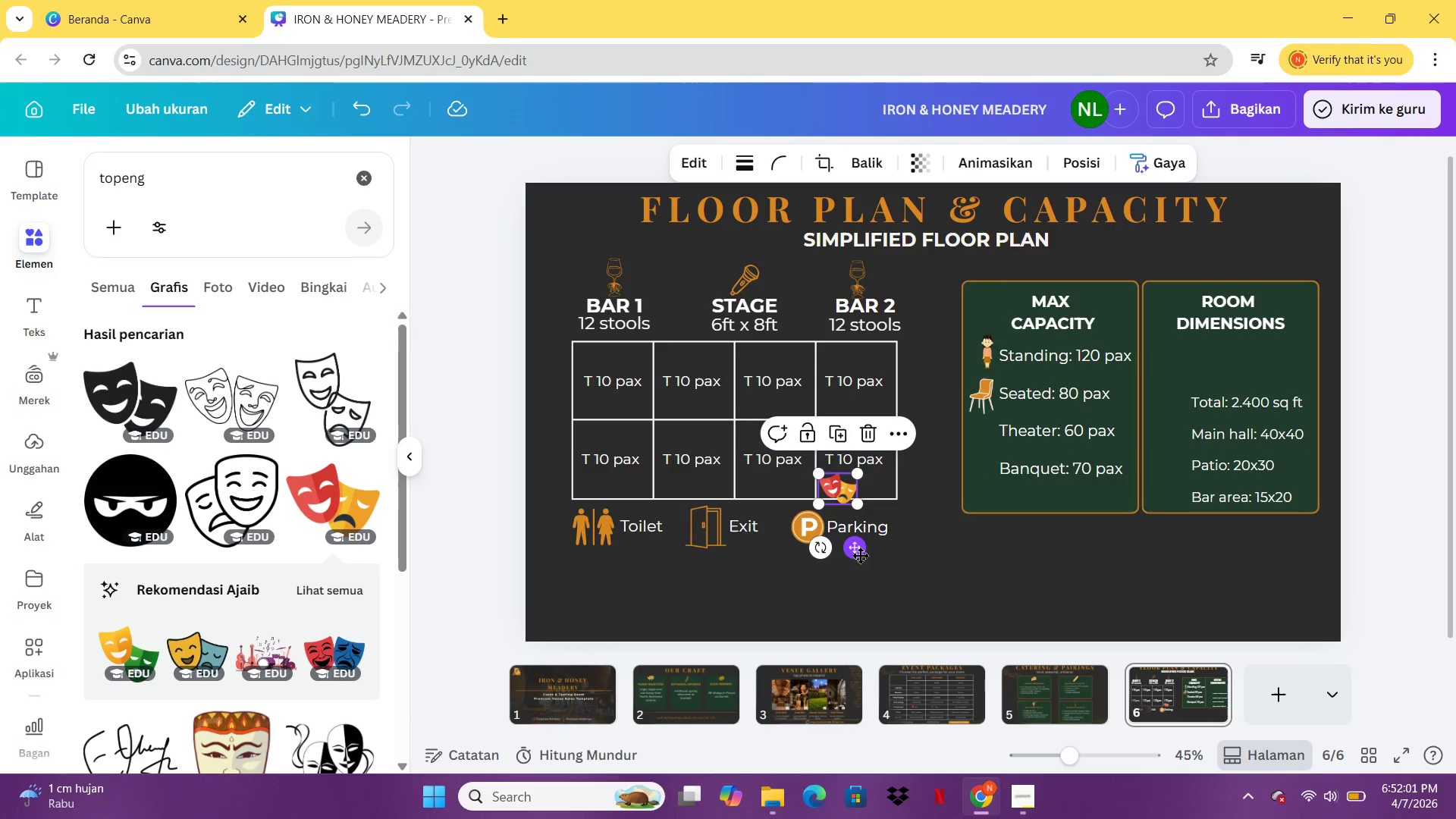 
left_click_drag(start_coordinate=[860, 555], to_coordinate=[999, 499])
 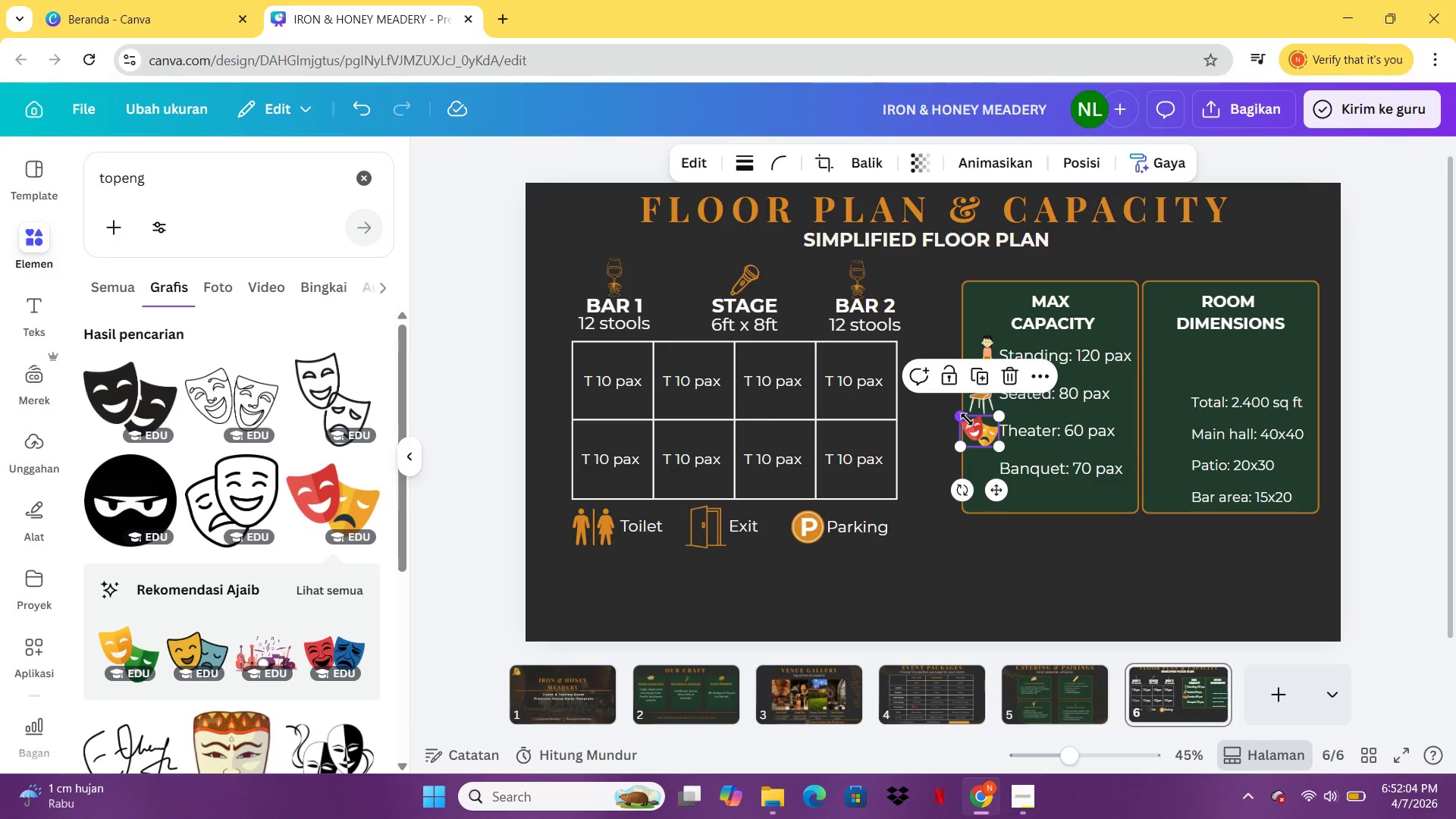 
left_click_drag(start_coordinate=[967, 419], to_coordinate=[977, 428])
 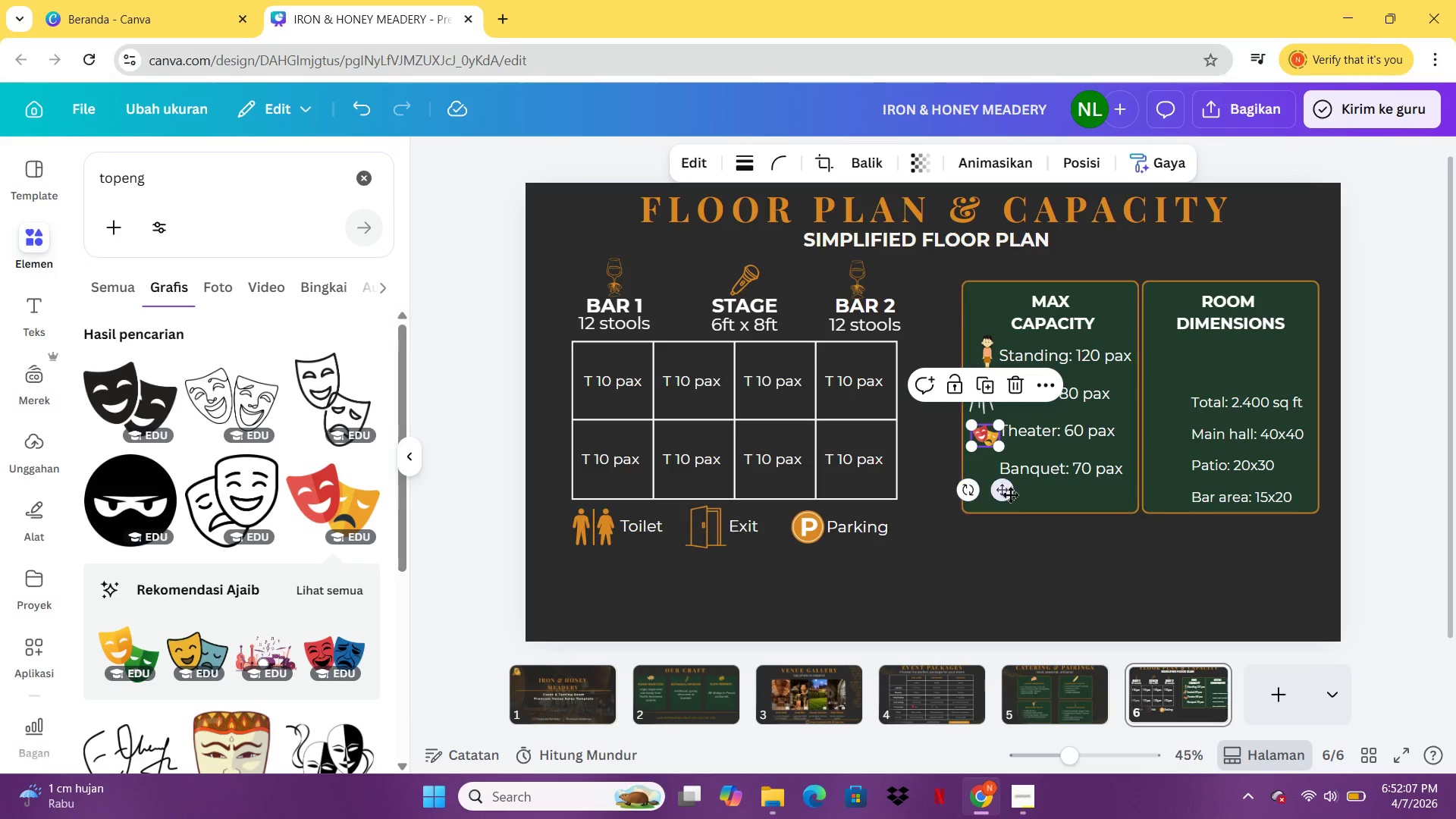 
left_click_drag(start_coordinate=[1006, 494], to_coordinate=[1003, 489])
 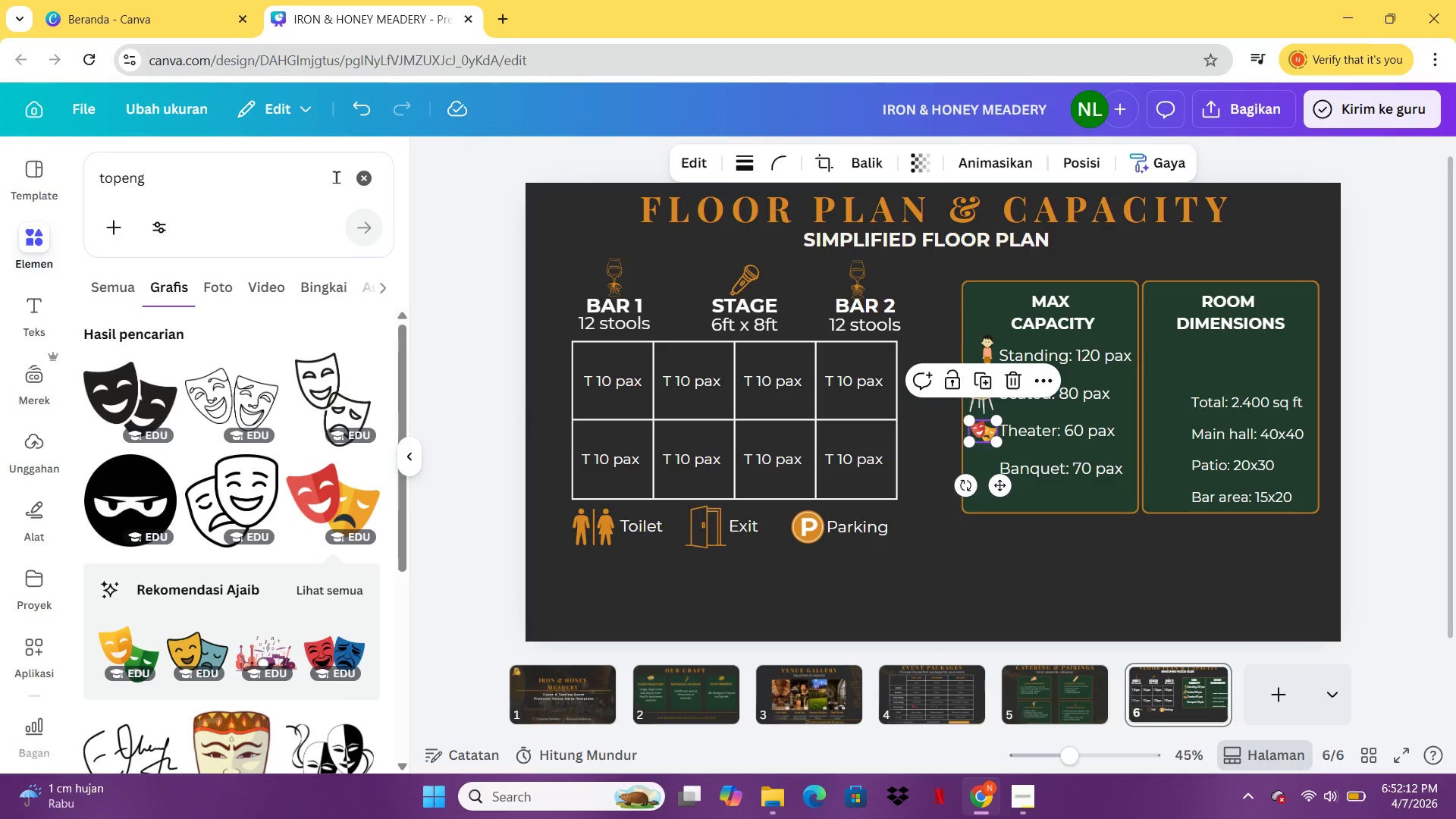 
left_click_drag(start_coordinate=[306, 179], to_coordinate=[51, 181])
 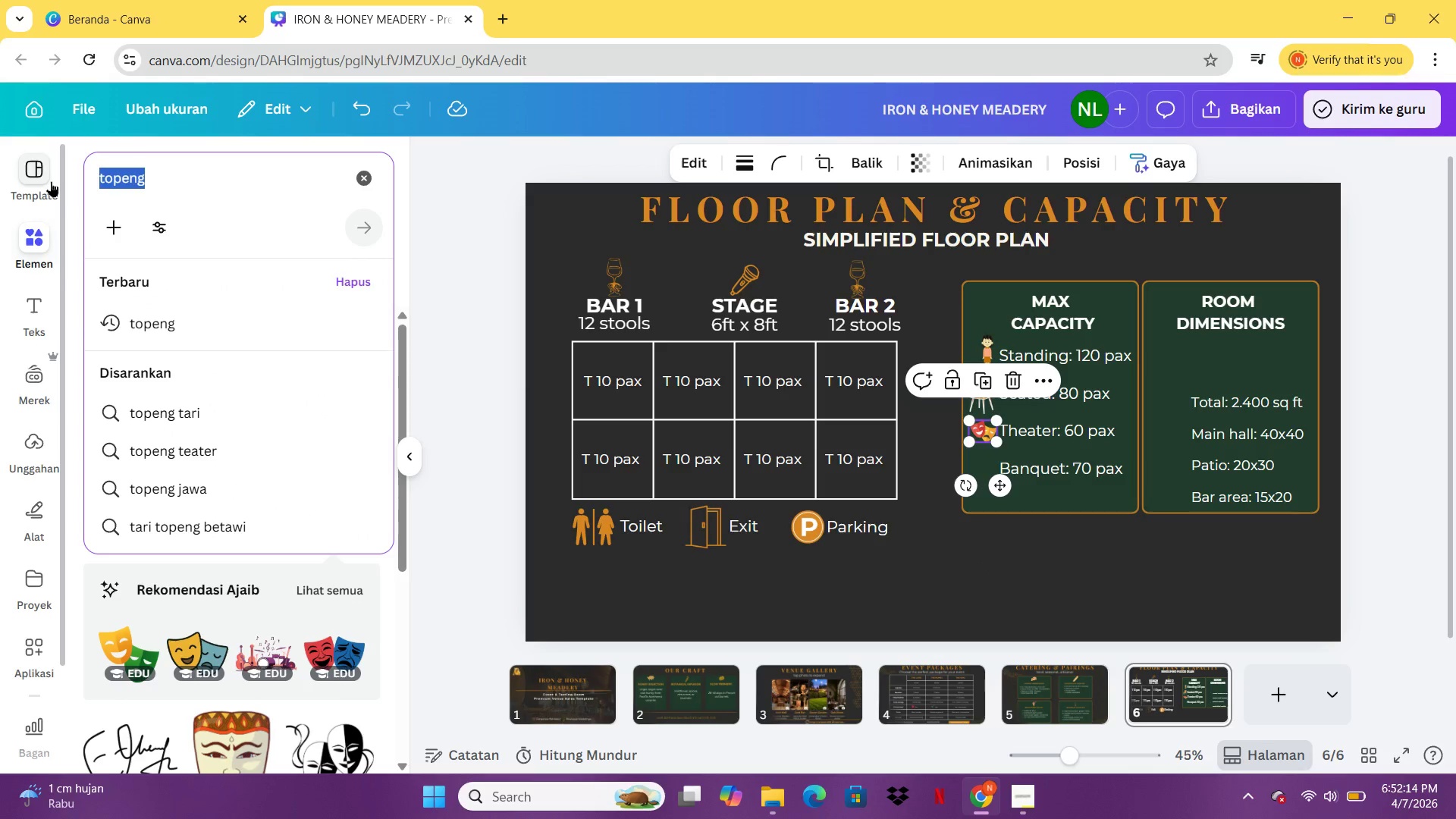 
type(piing)
 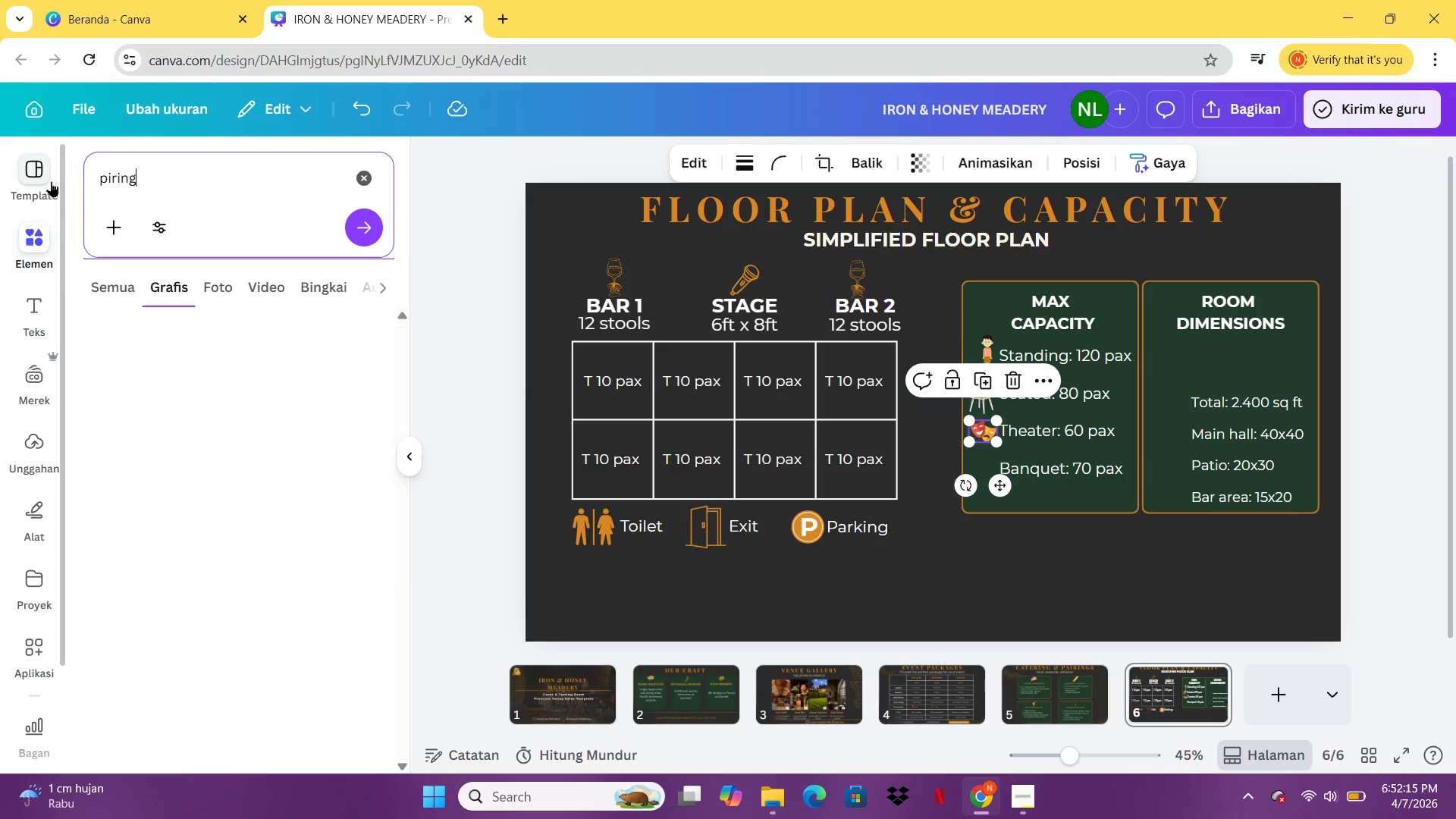 
key(Enter)
 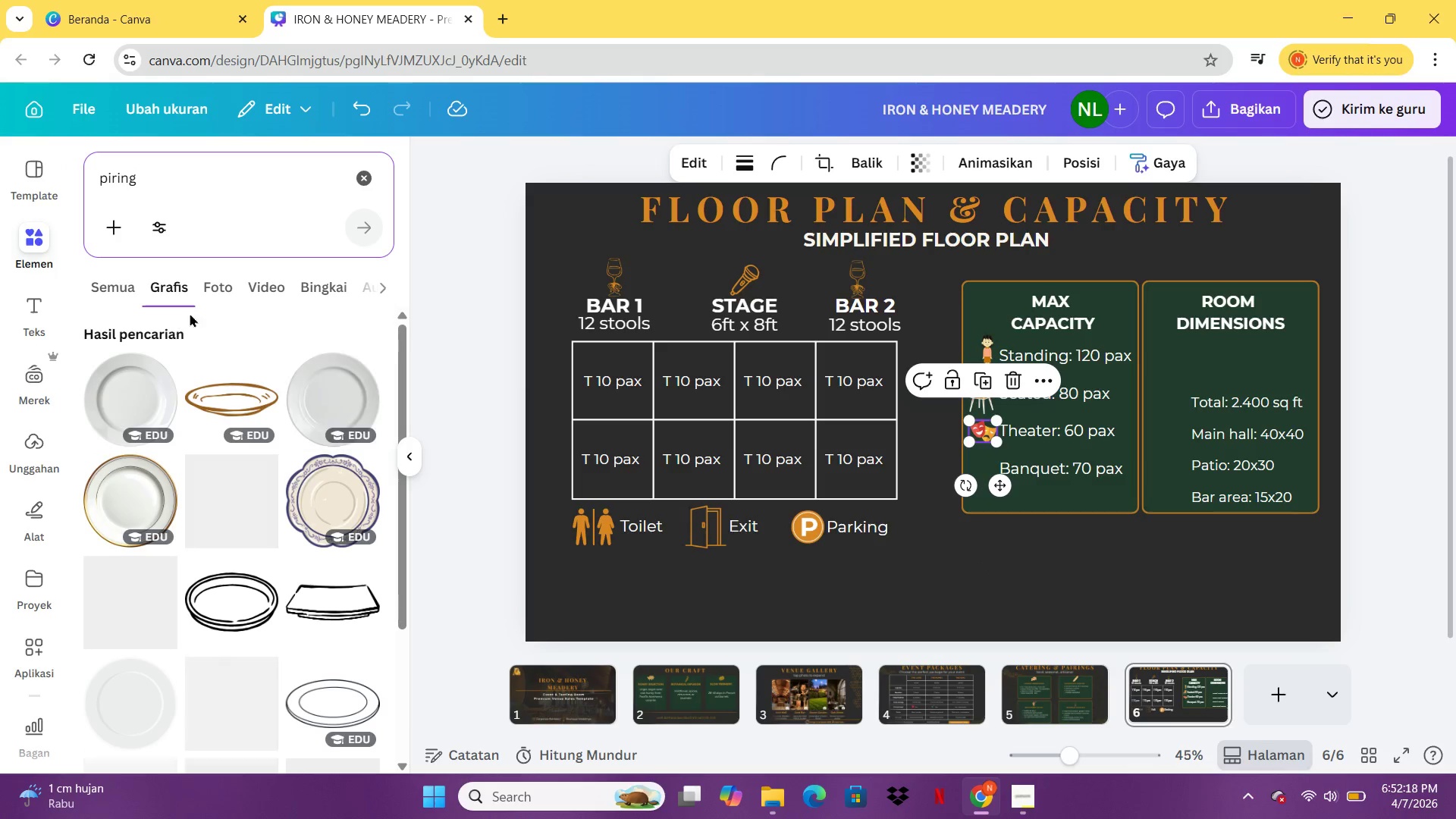 
mouse_move([177, 620])
 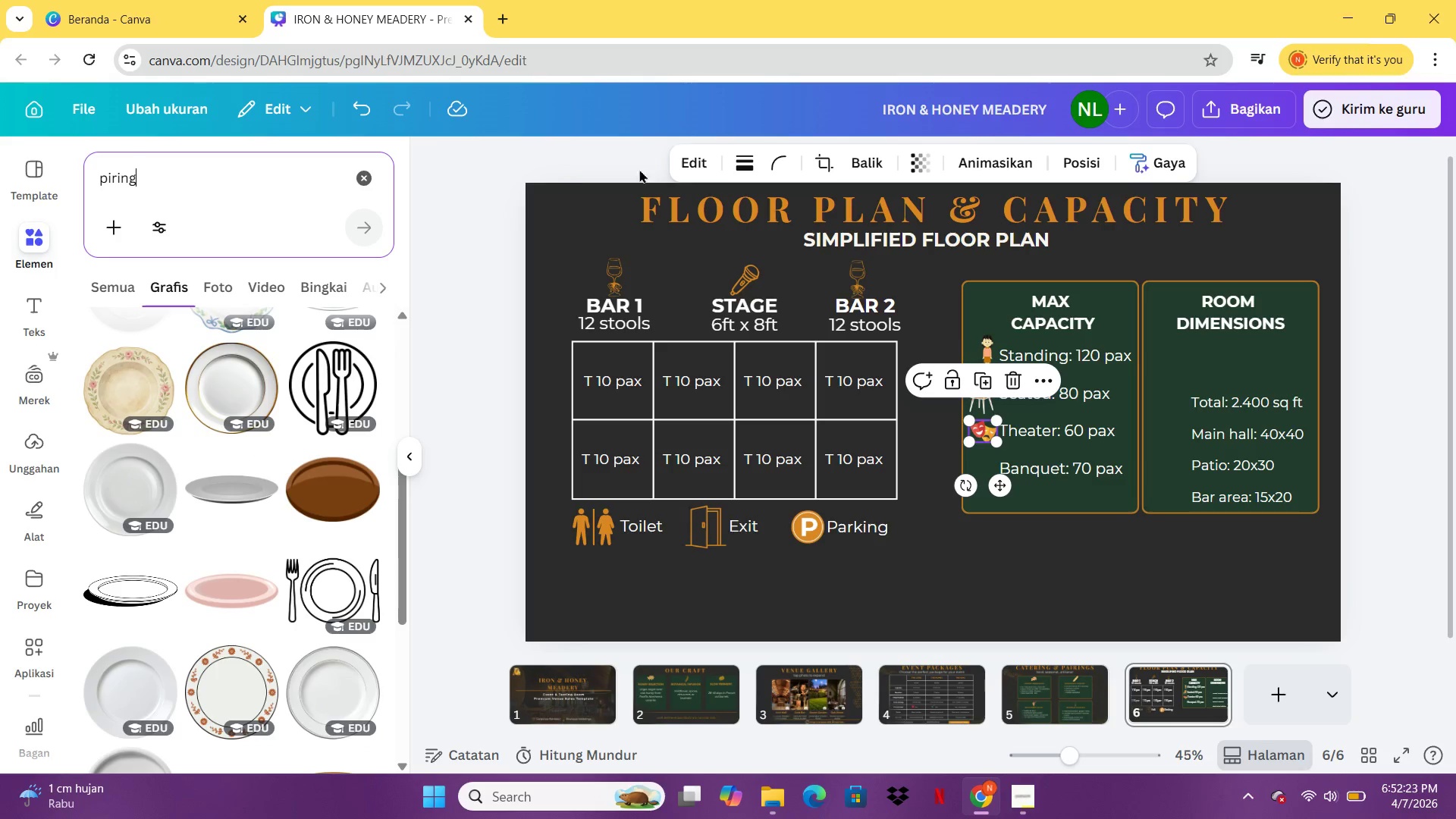 
left_click([326, 598])
 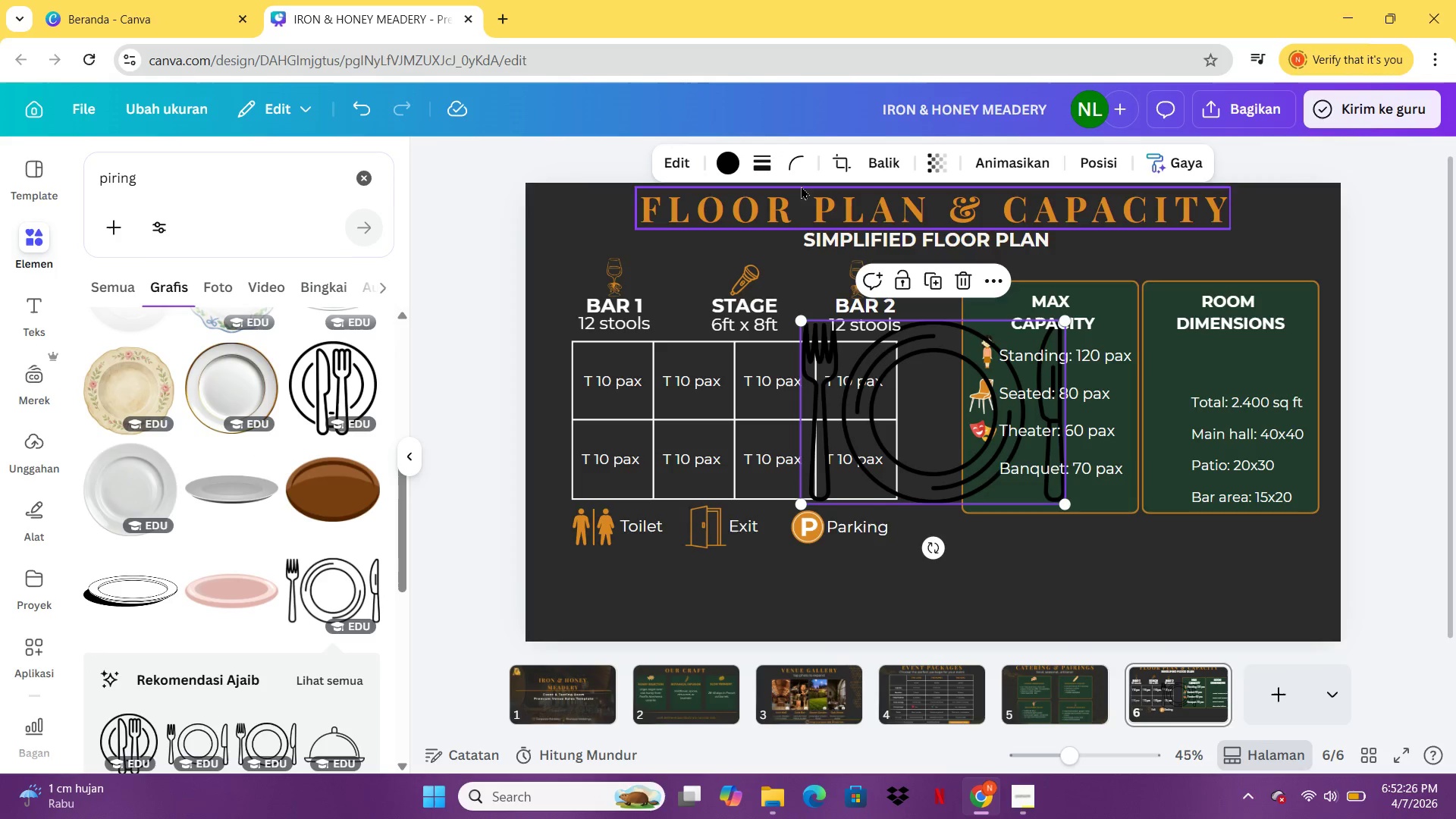 
left_click([735, 173])
 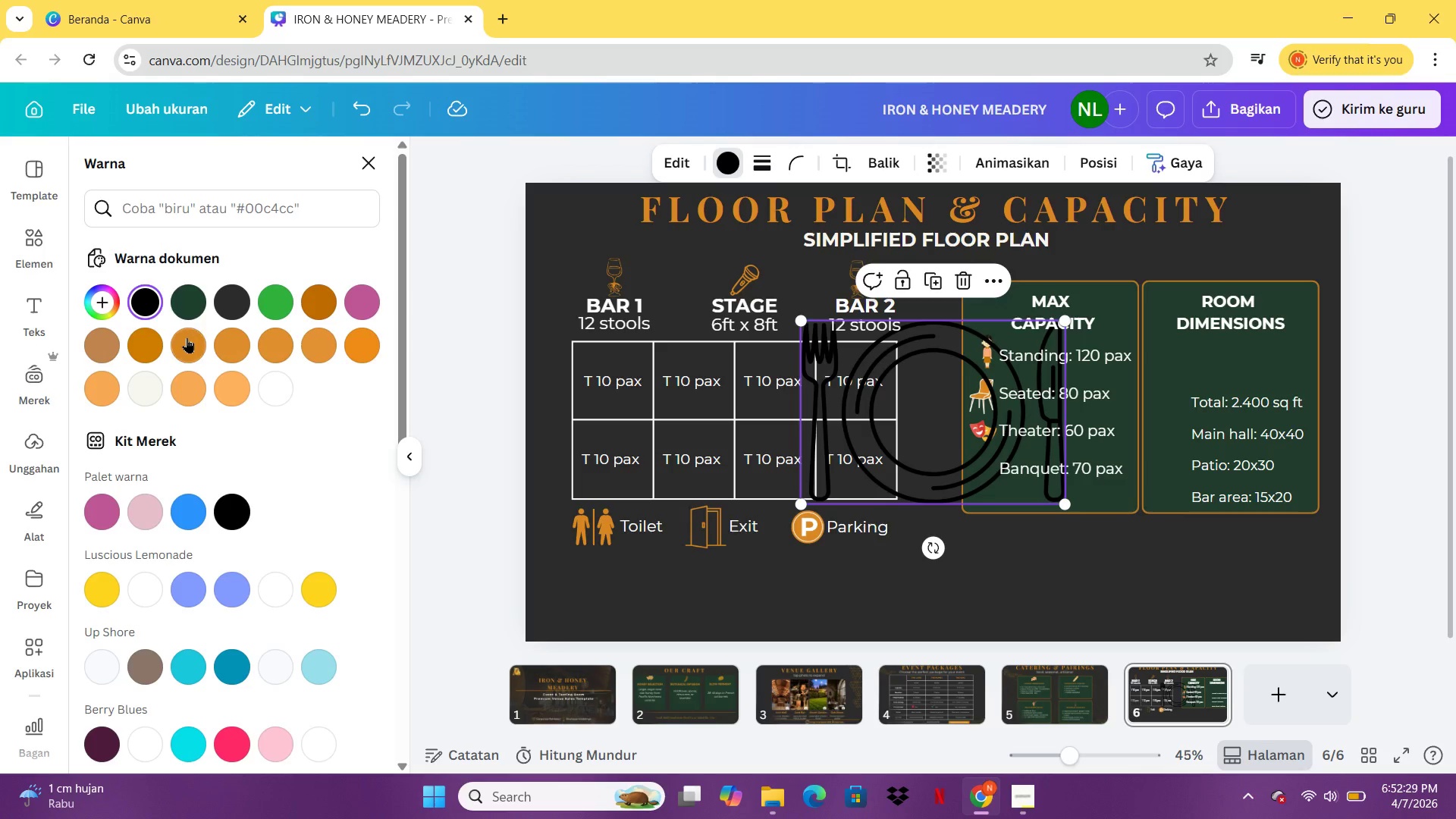 
left_click([187, 337])
 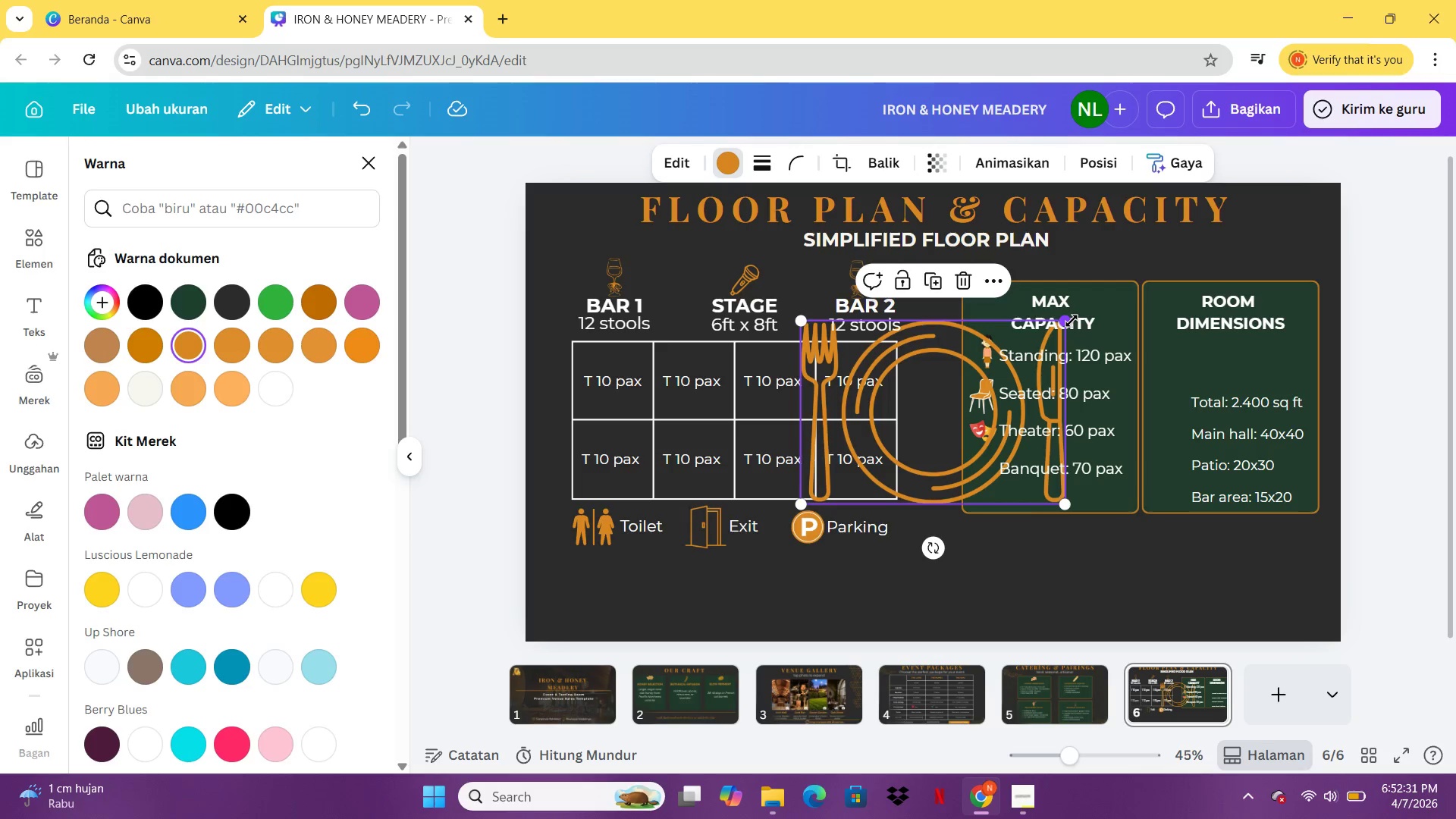 
left_click_drag(start_coordinate=[1072, 321], to_coordinate=[886, 416])
 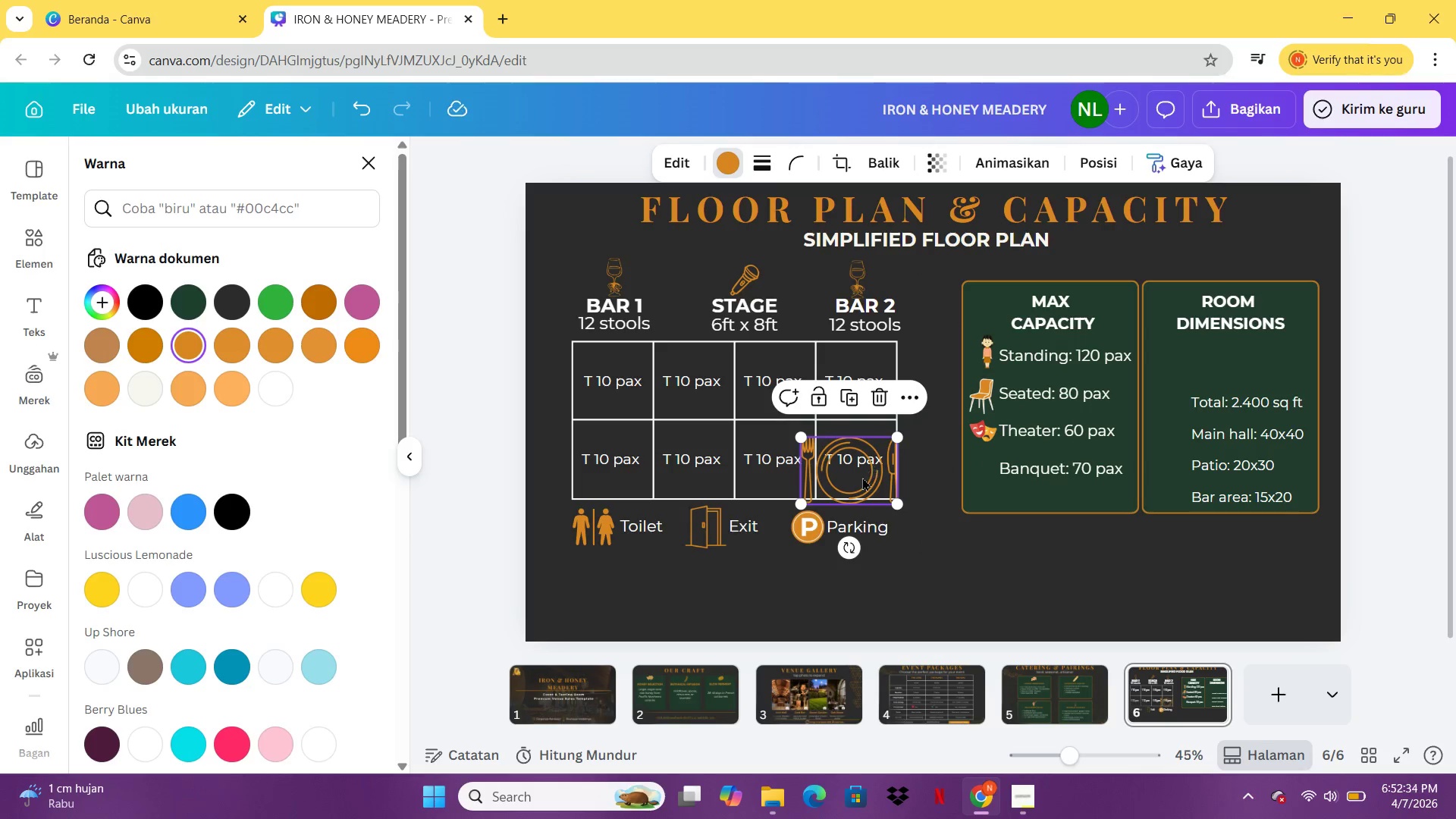 
left_click_drag(start_coordinate=[862, 477], to_coordinate=[1009, 516])
 